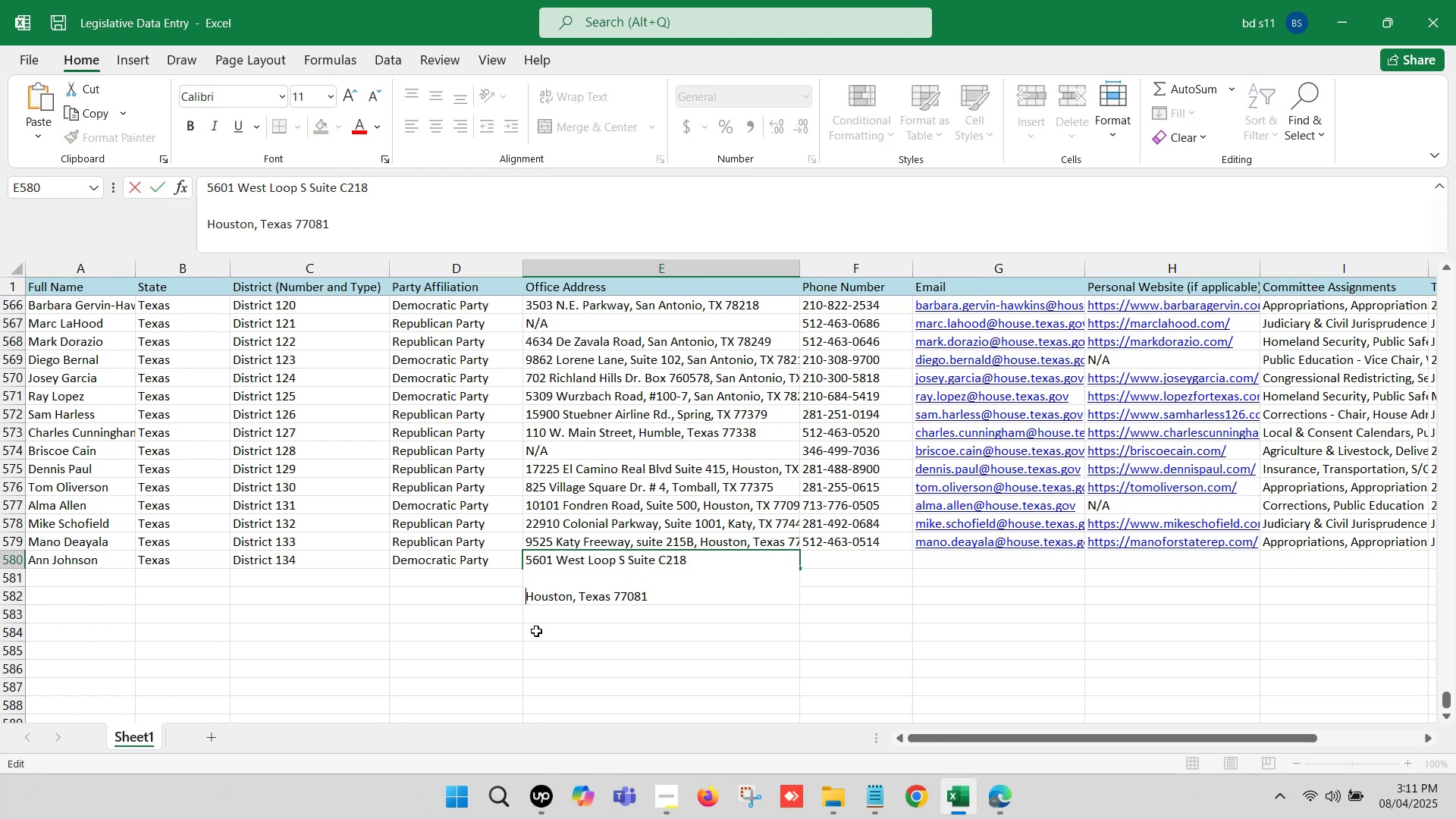 
key(Backspace)
 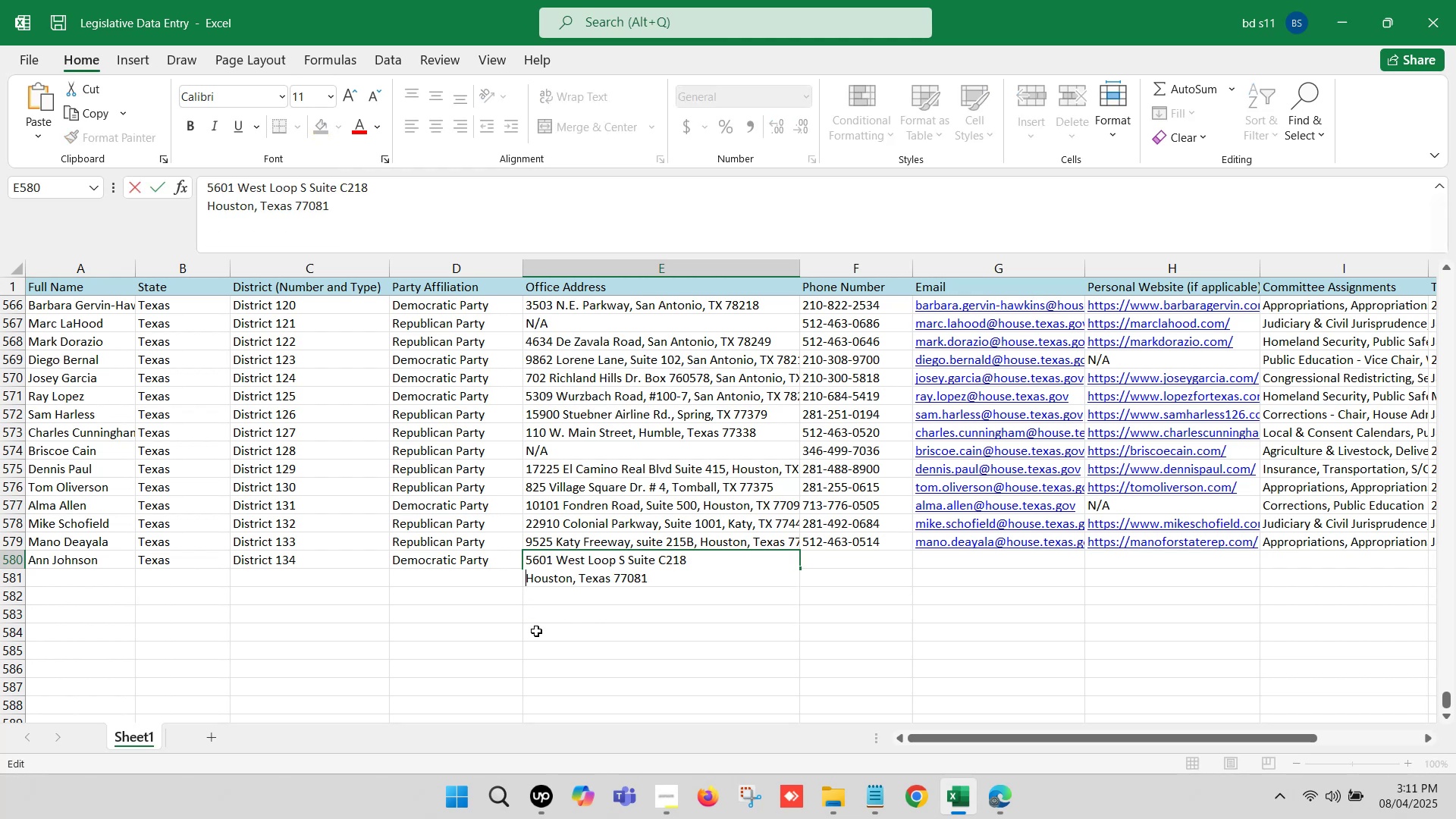 
key(Backspace)
 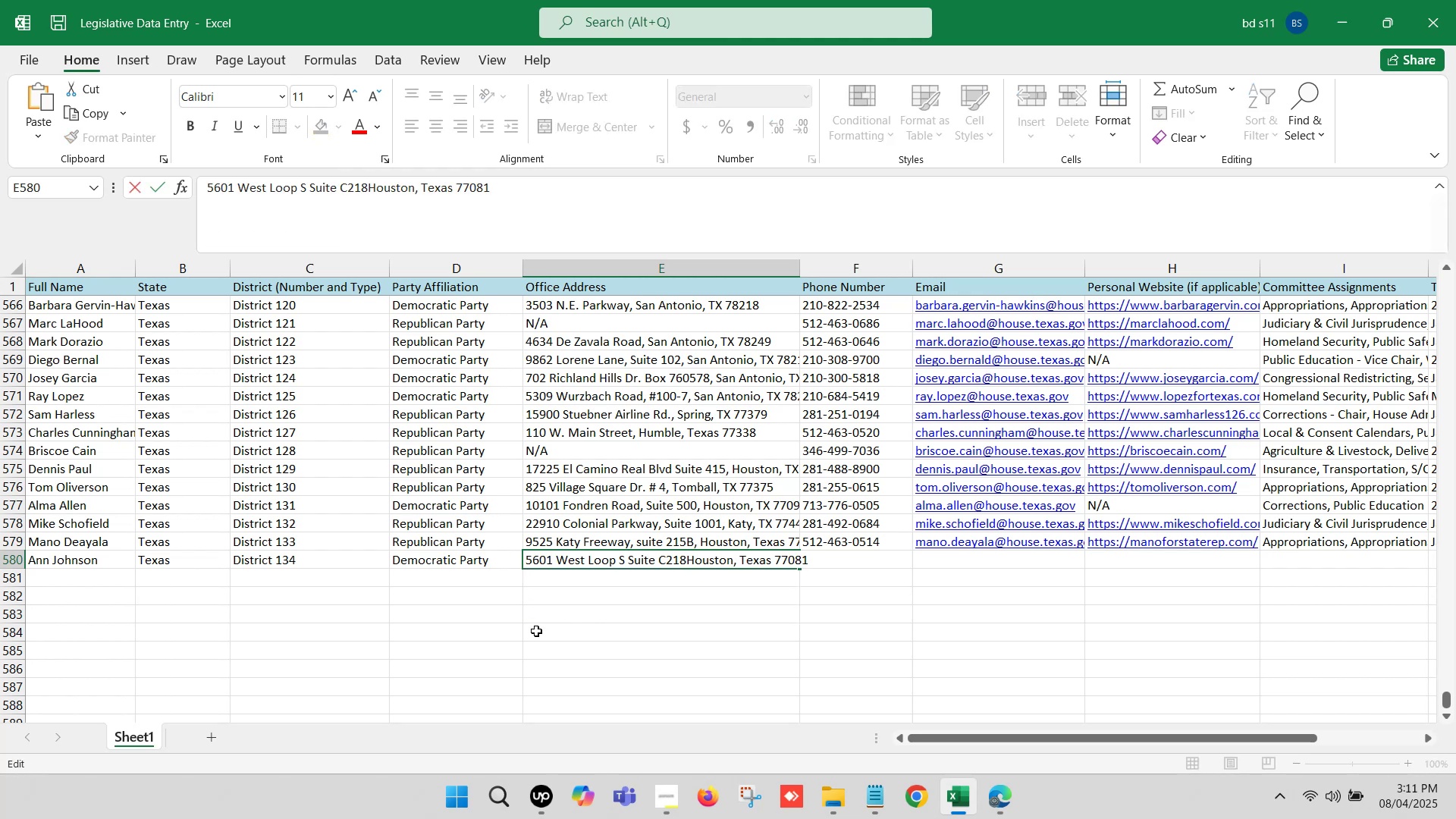 
key(Comma)
 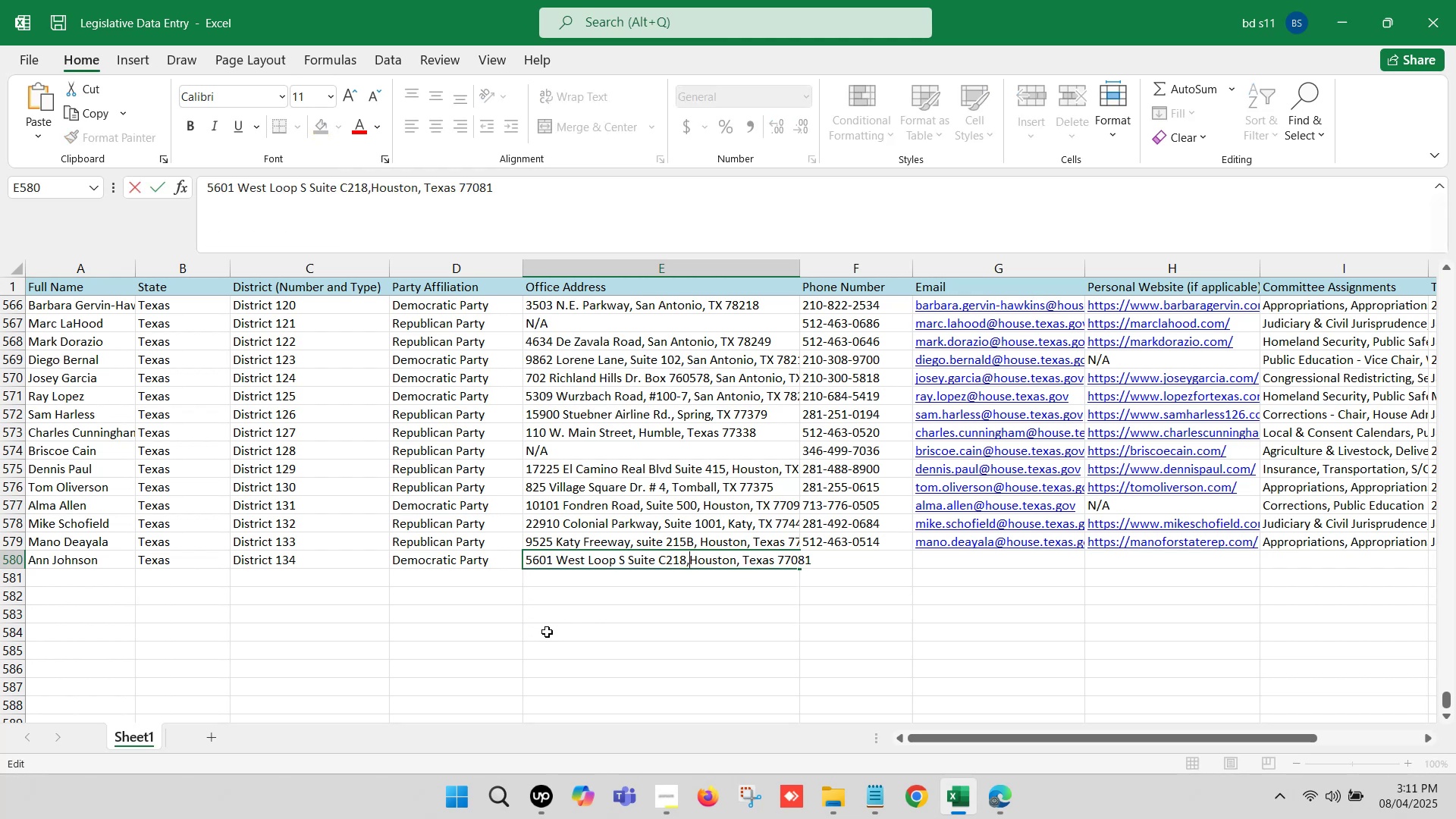 
key(Space)
 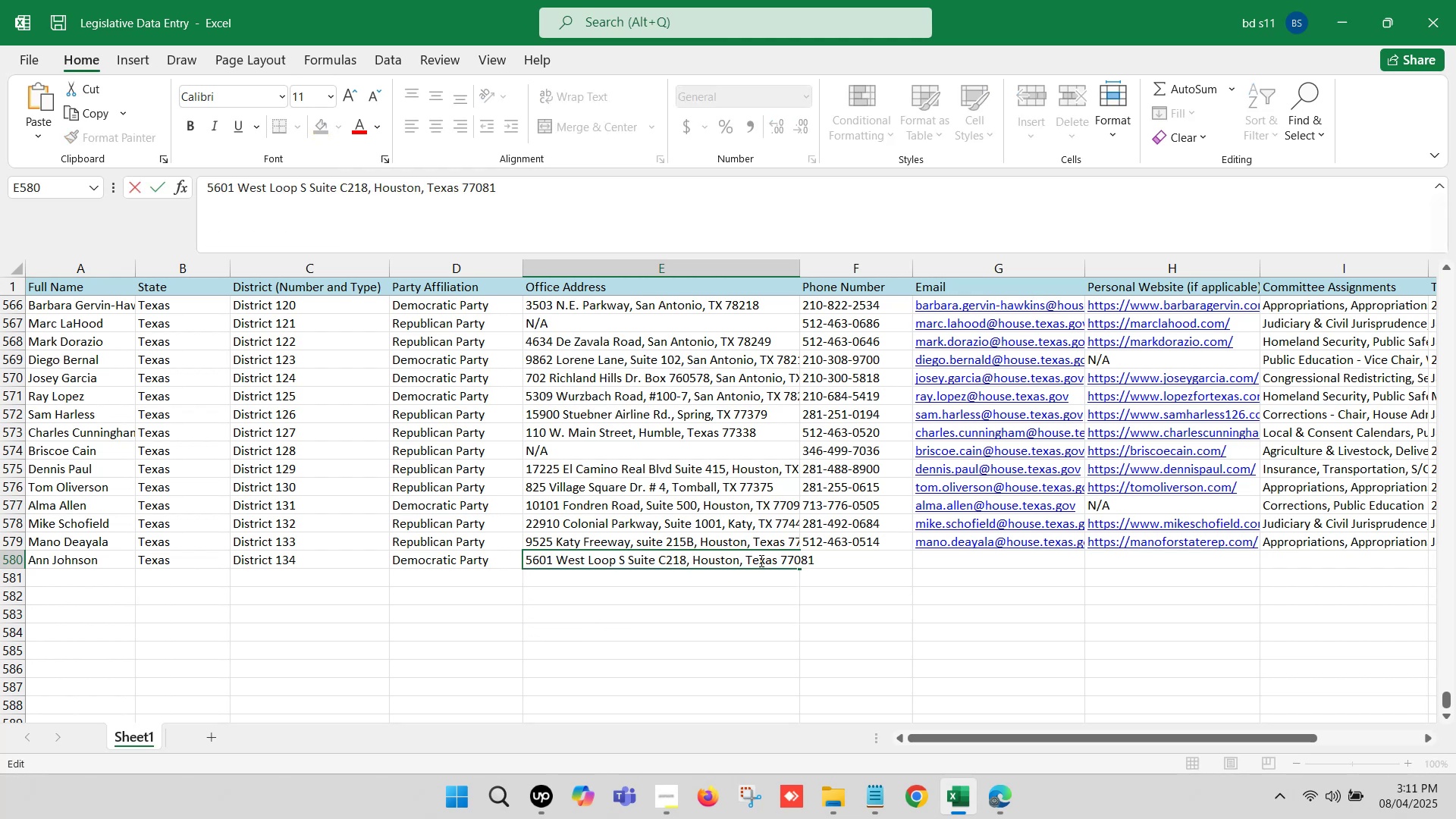 
double_click([760, 560])
 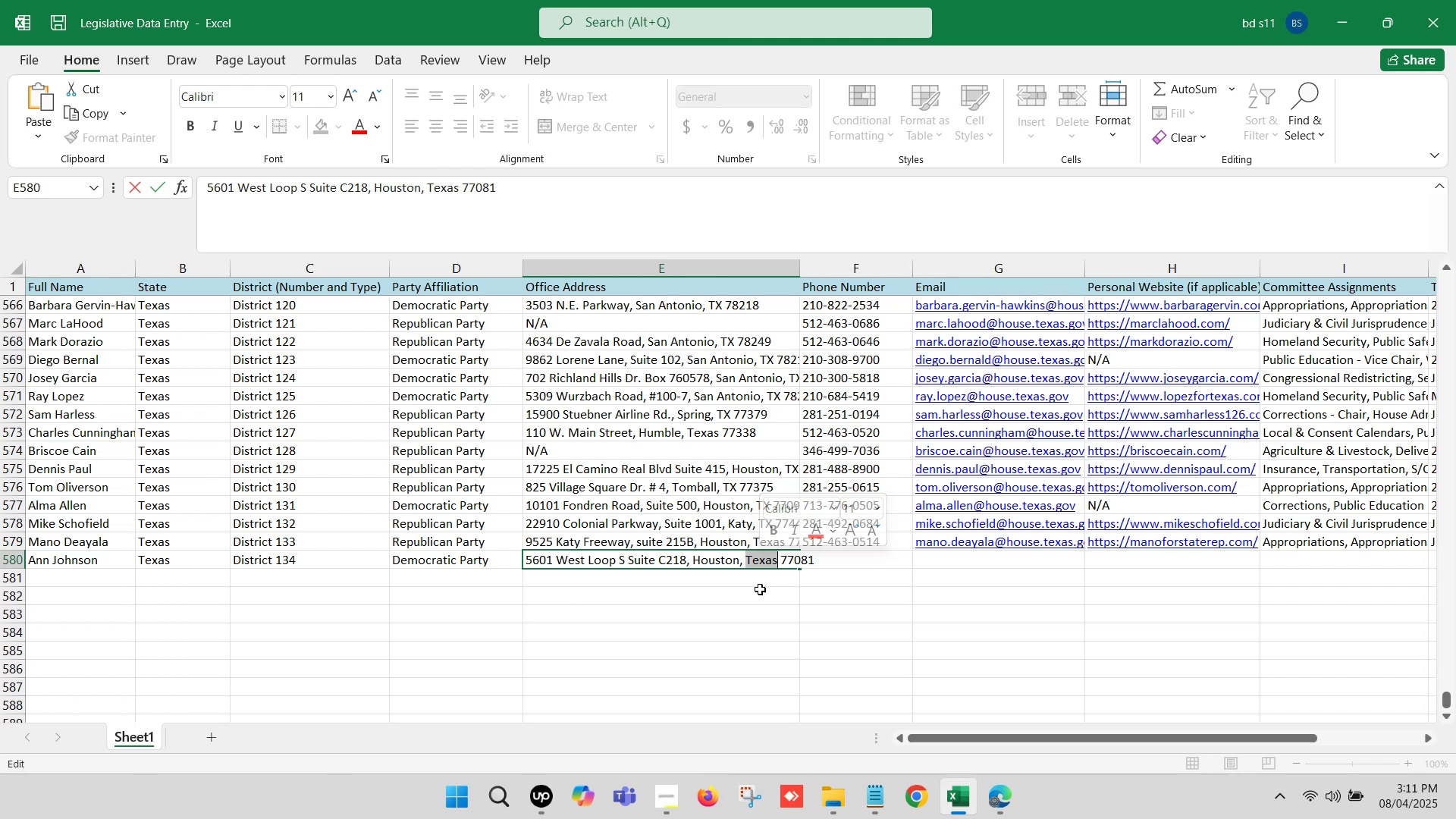 
type(TX)
 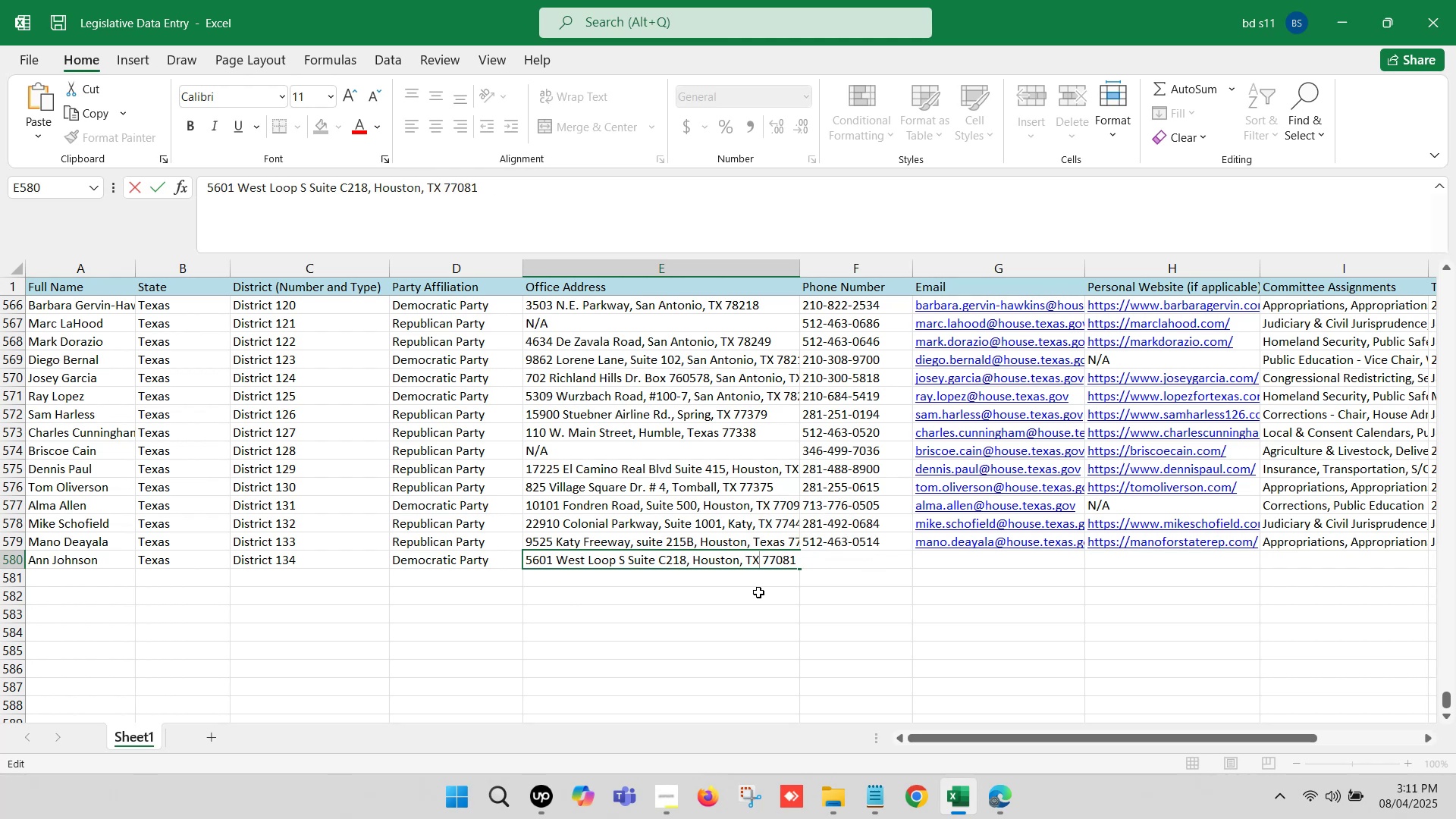 
left_click([758, 592])
 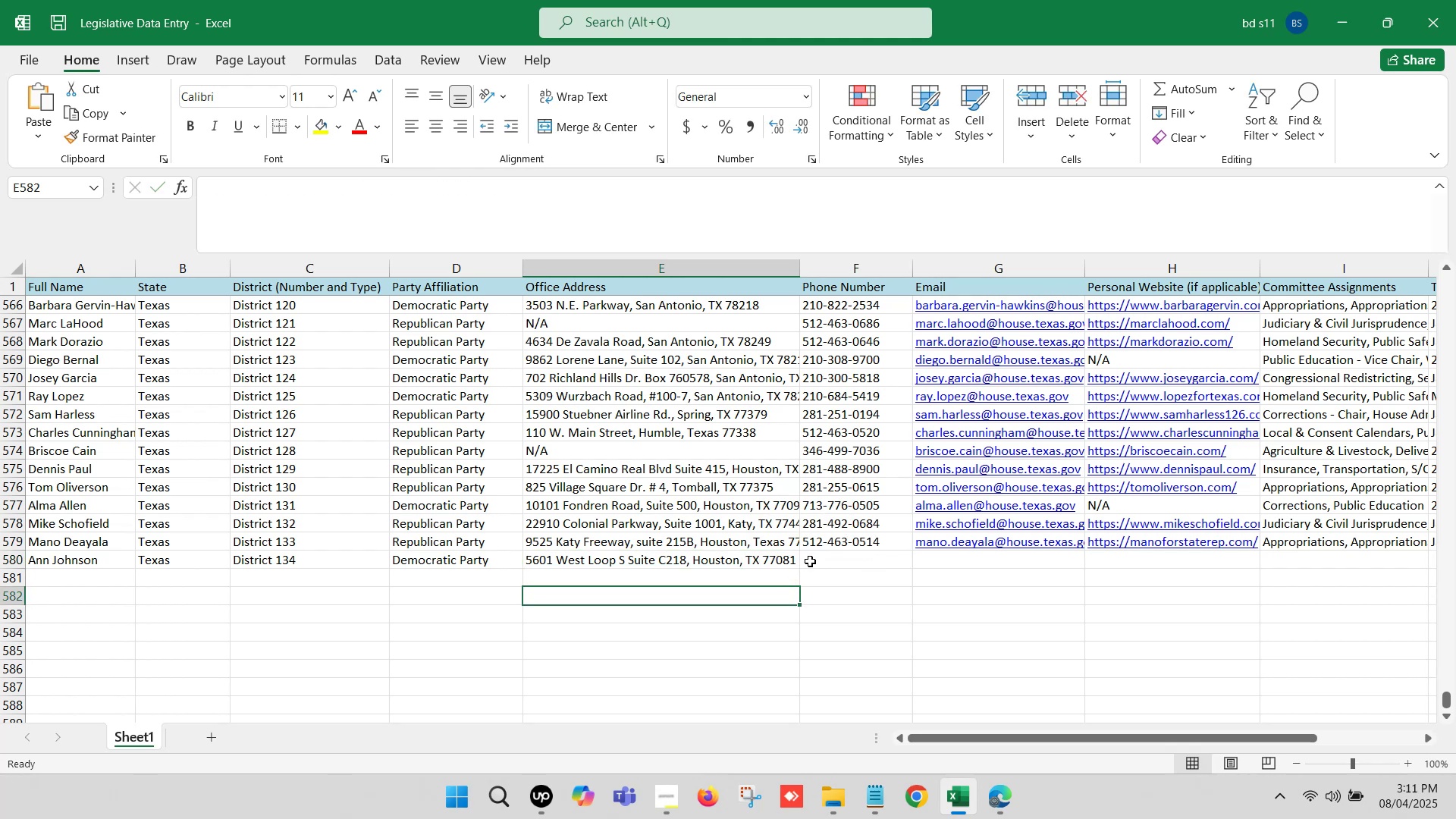 
left_click([811, 560])
 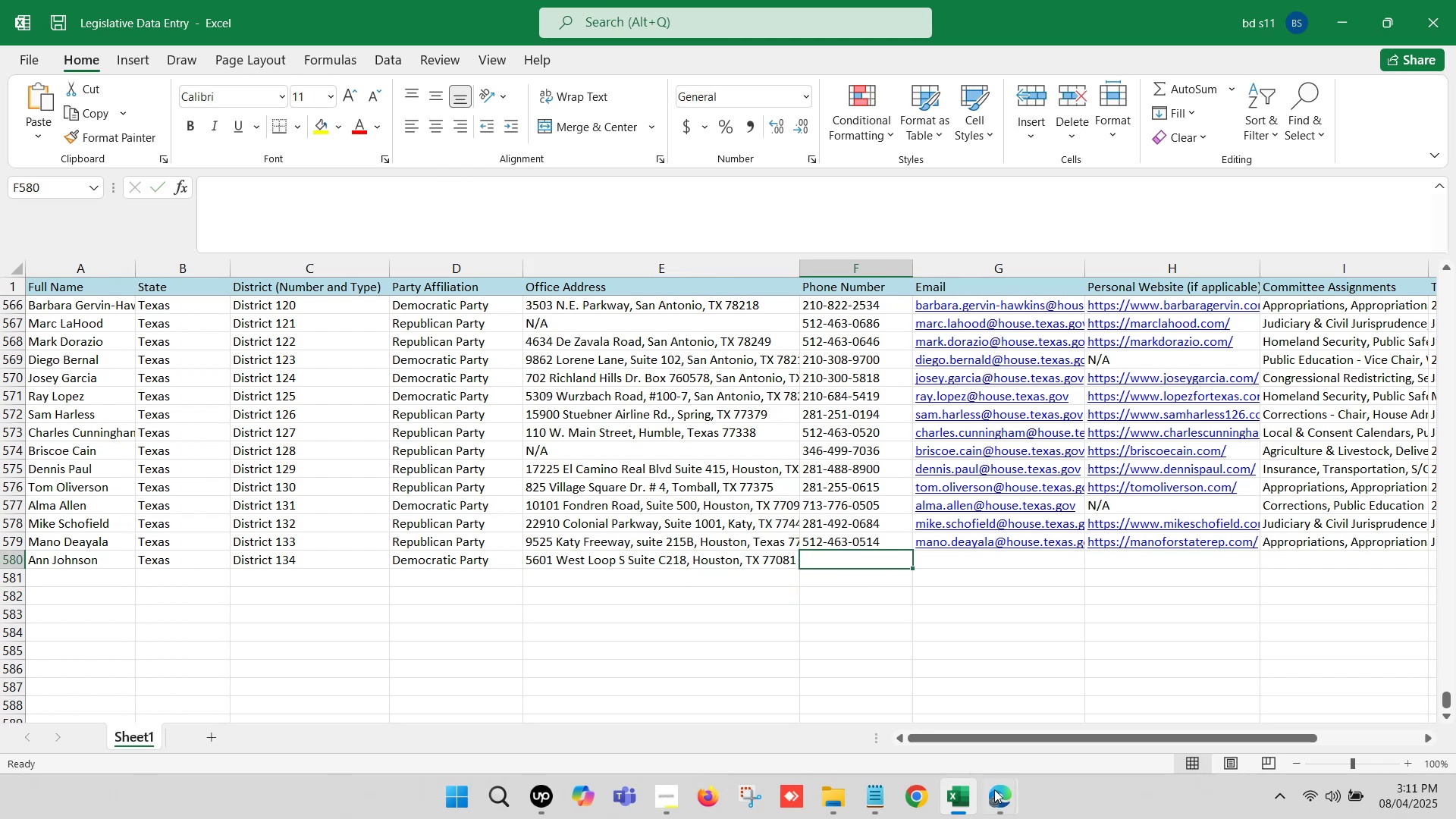 
left_click([1006, 804])
 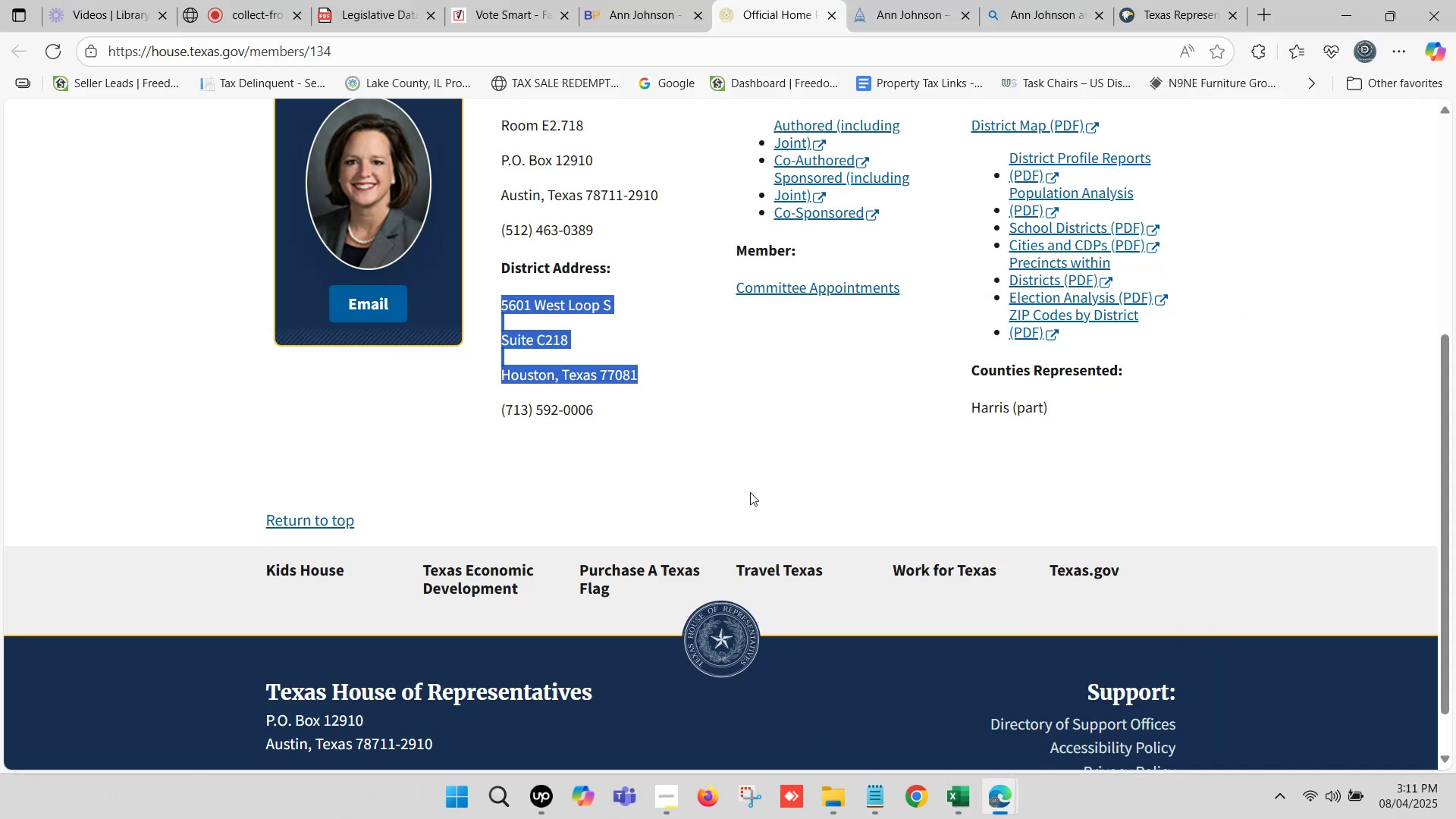 
left_click_drag(start_coordinate=[602, 404], to_coordinate=[505, 408])
 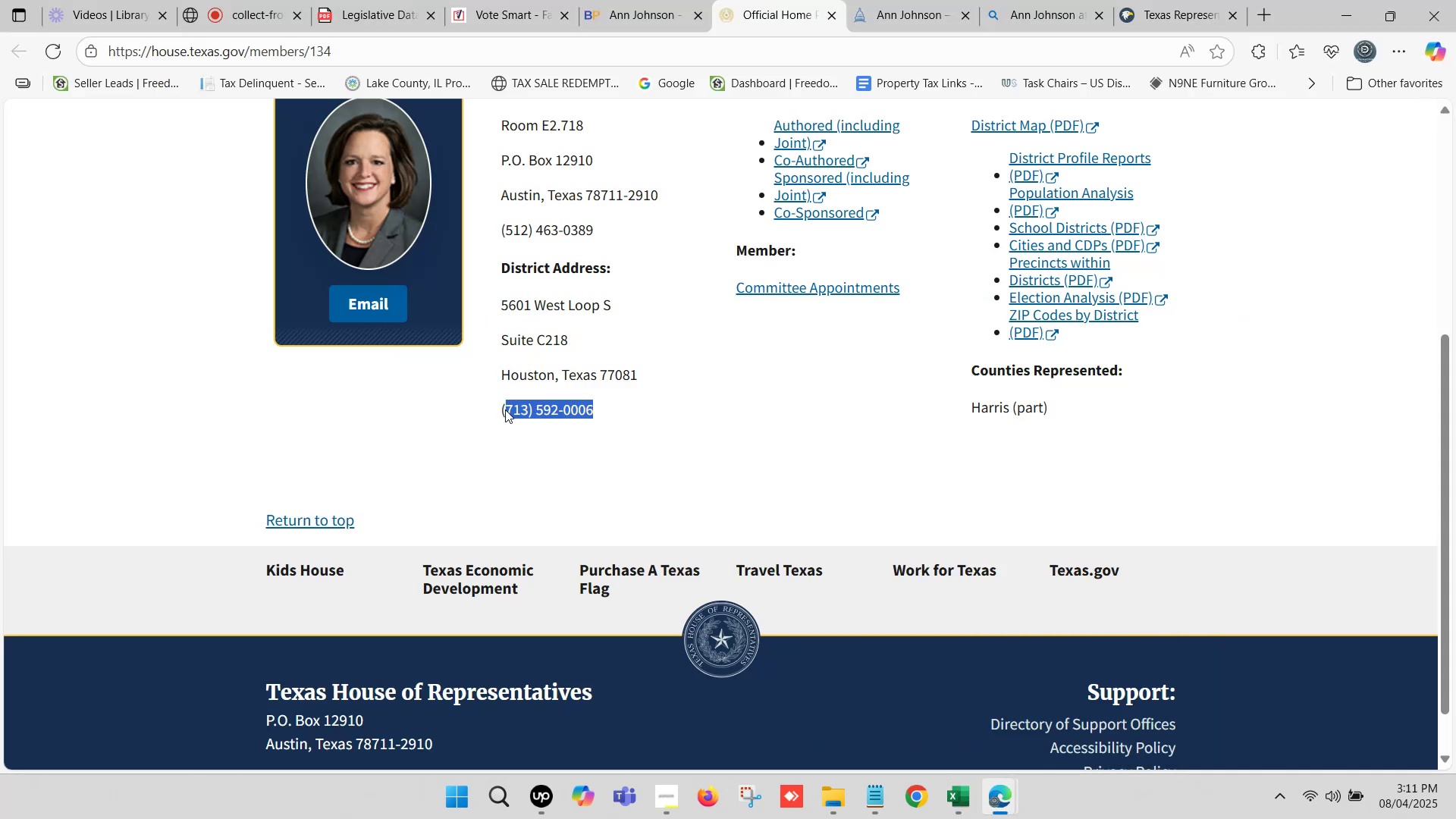 
key(Control+ControlLeft)
 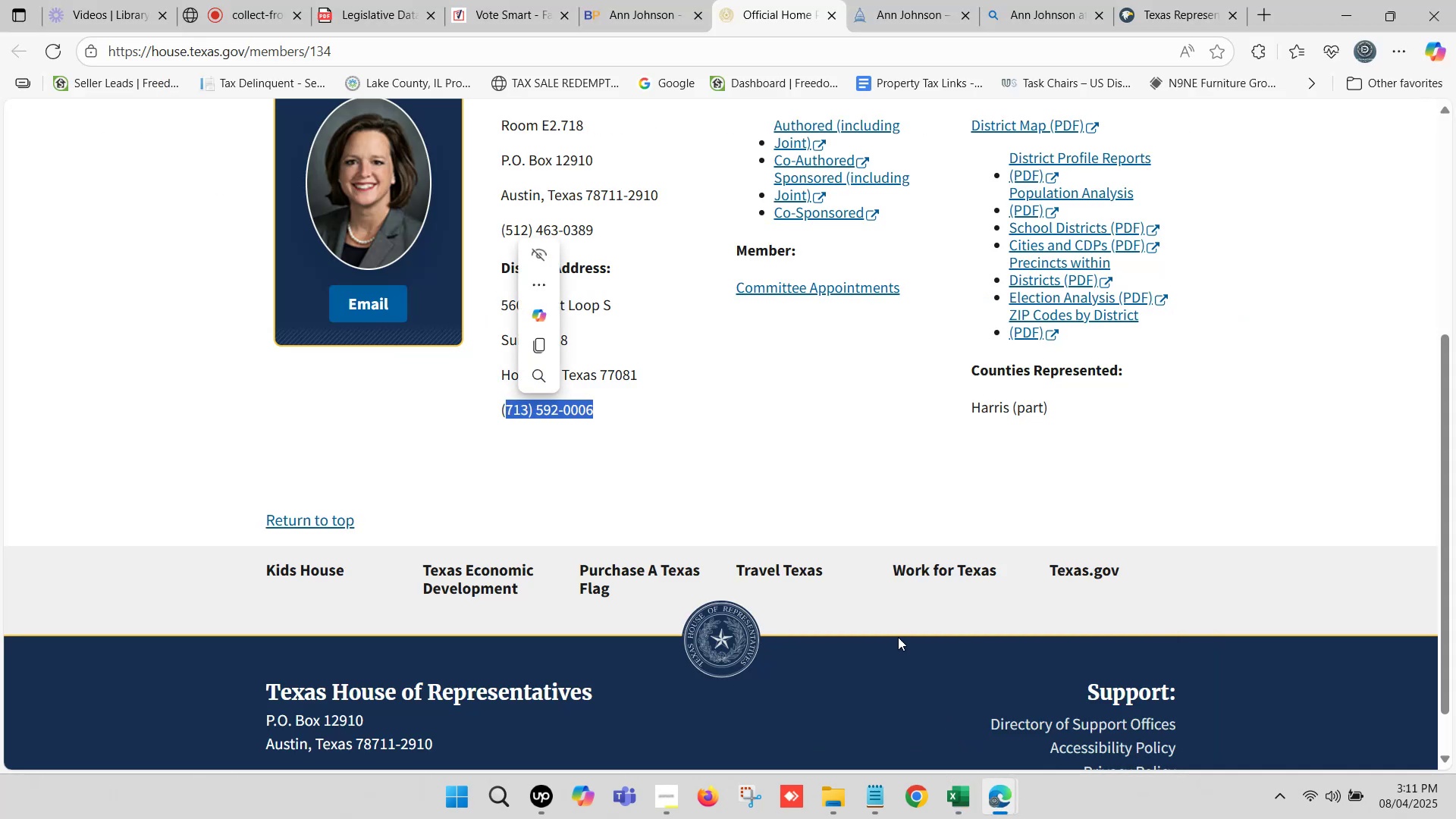 
key(Control+C)
 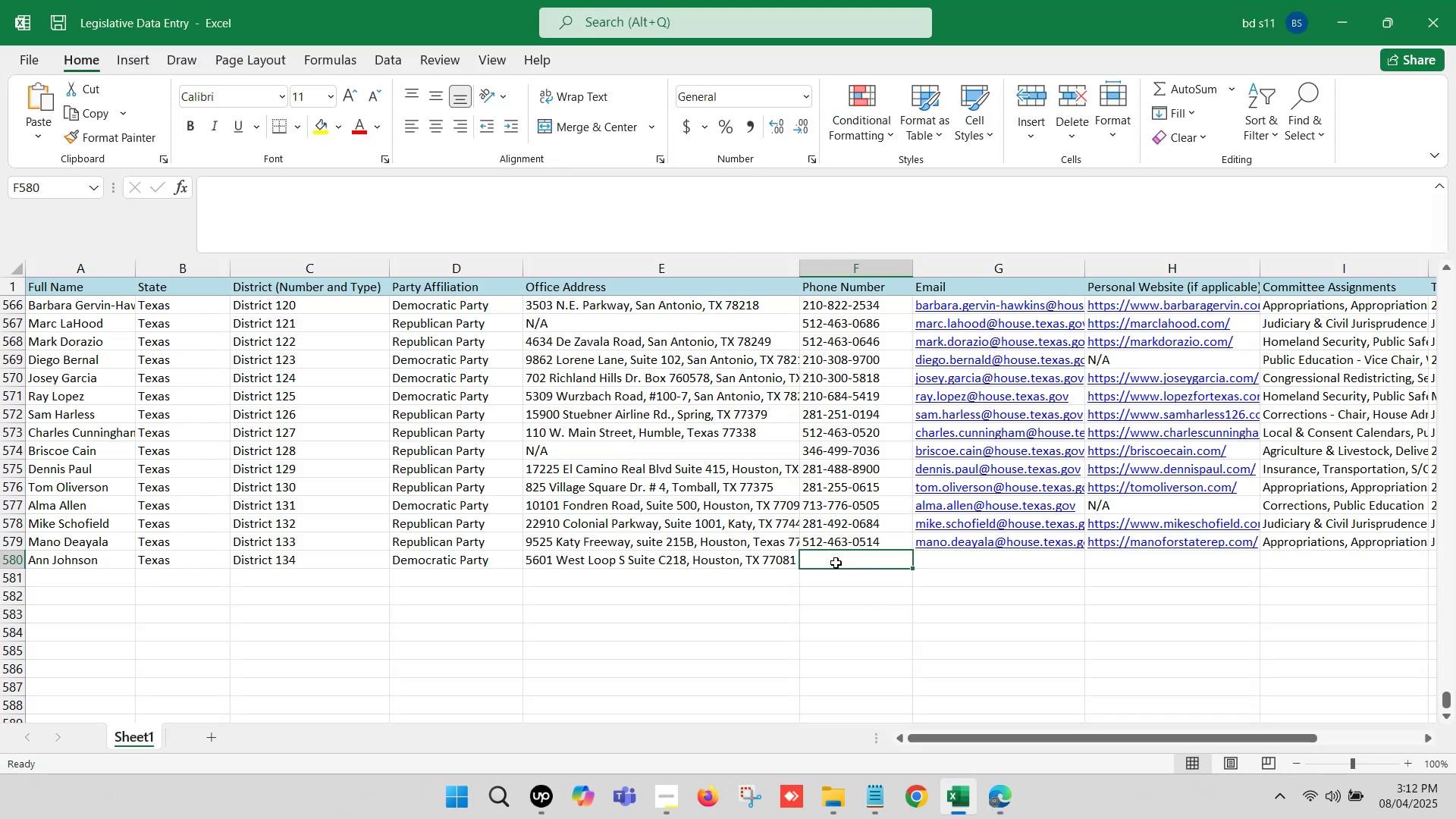 
double_click([836, 563])
 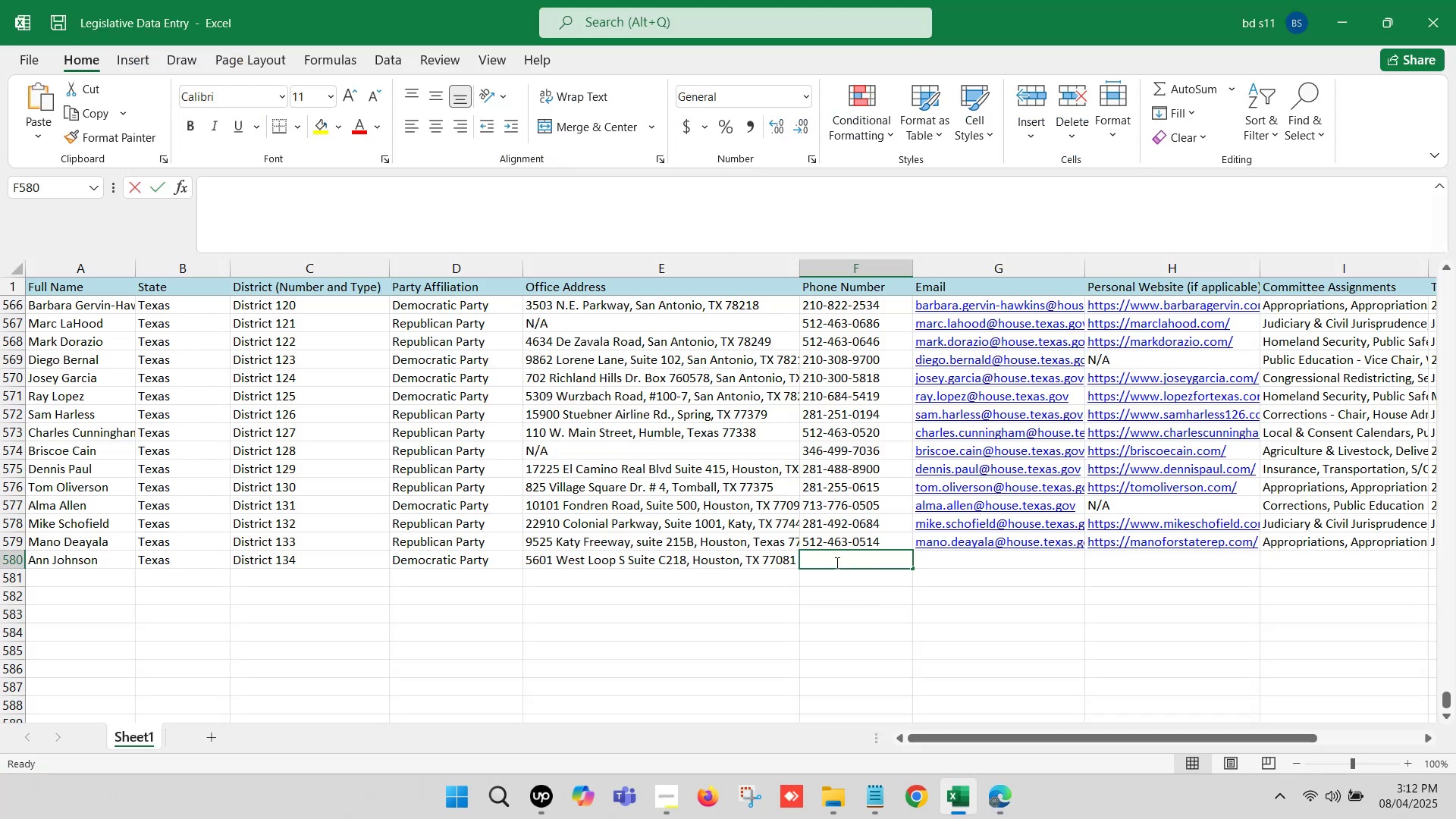 
key(Control+V)
 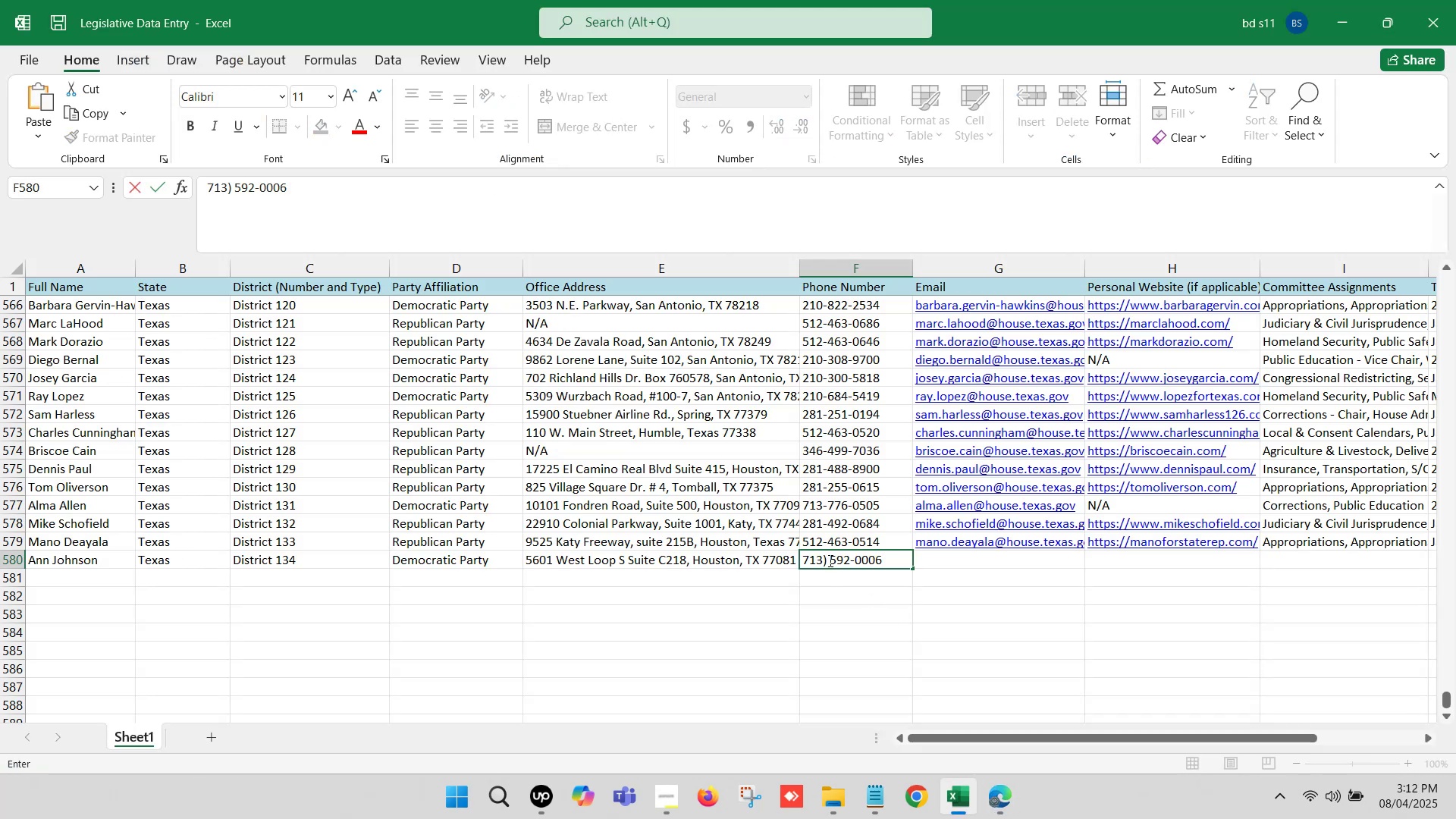 
left_click([830, 557])
 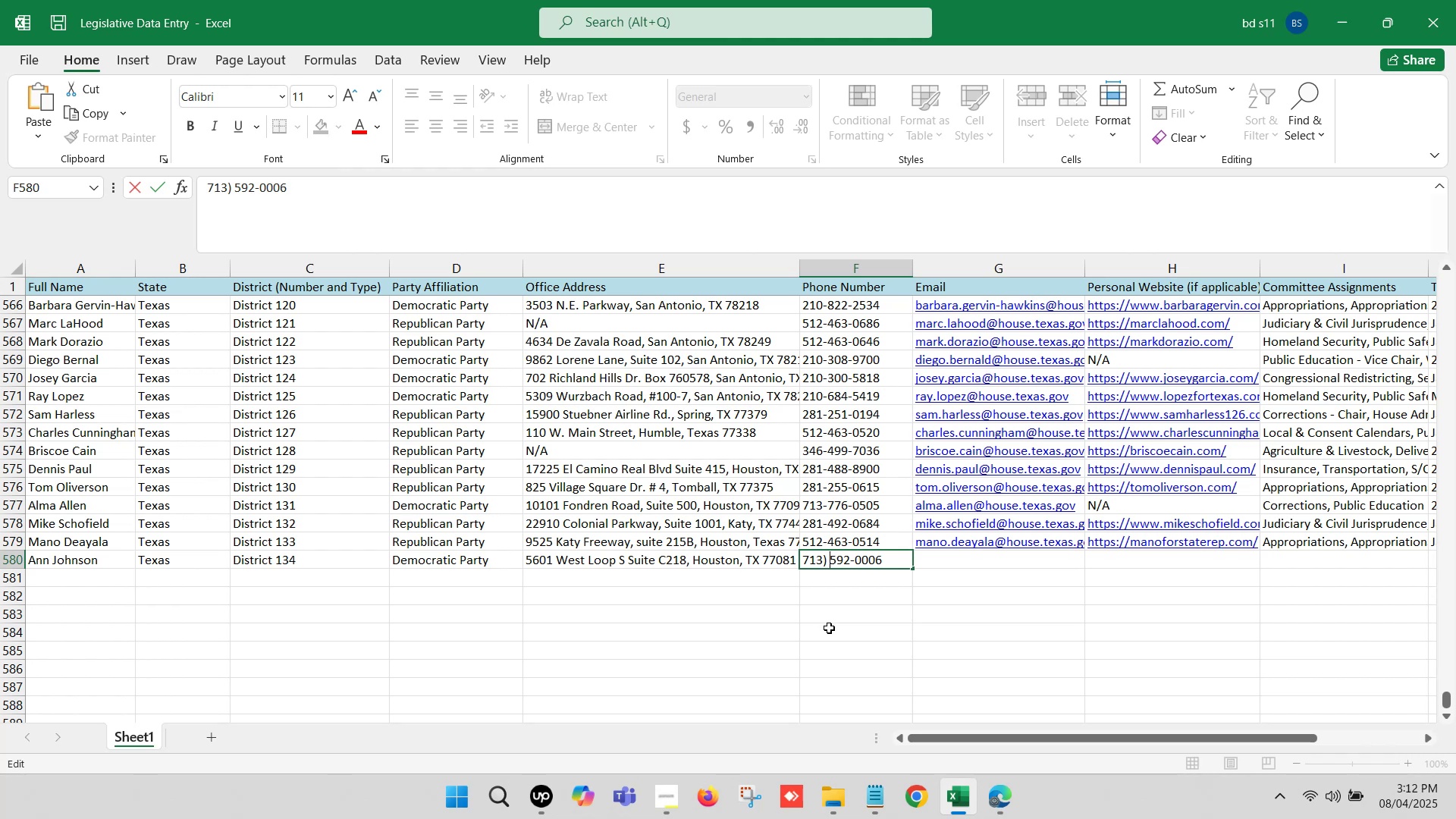 
key(Backspace)
 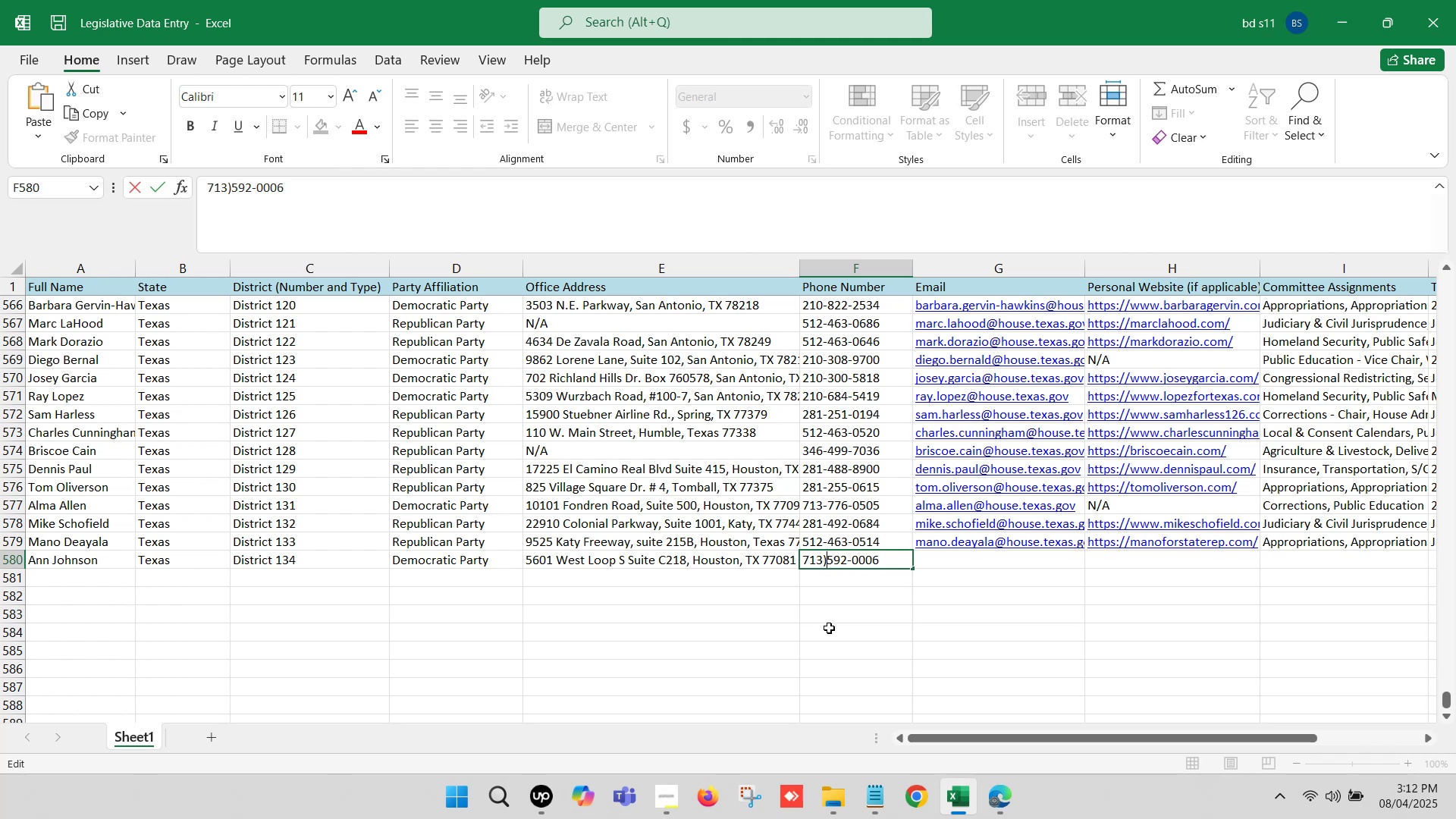 
key(Backspace)
 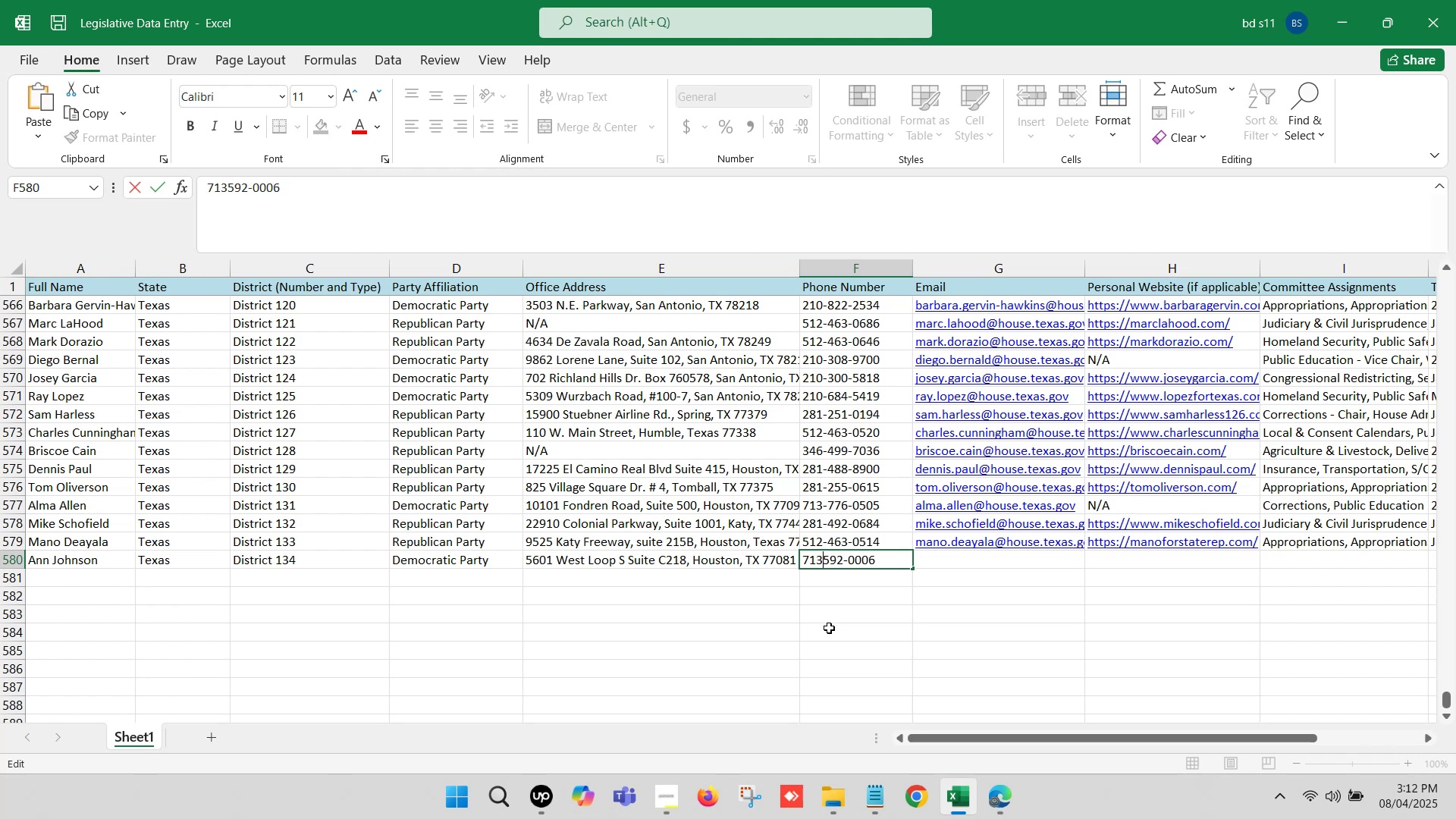 
key(Minus)
 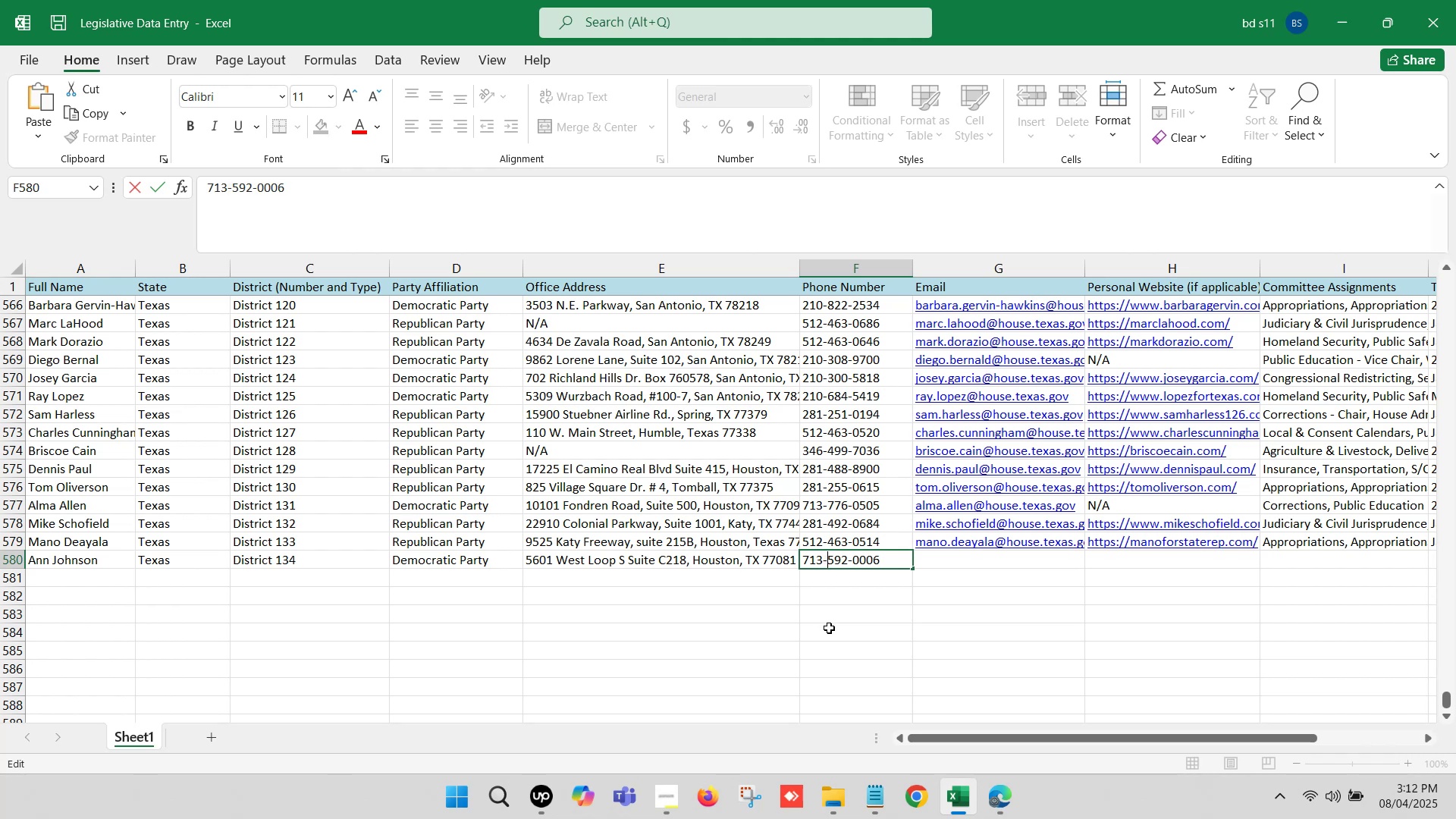 
left_click([829, 628])
 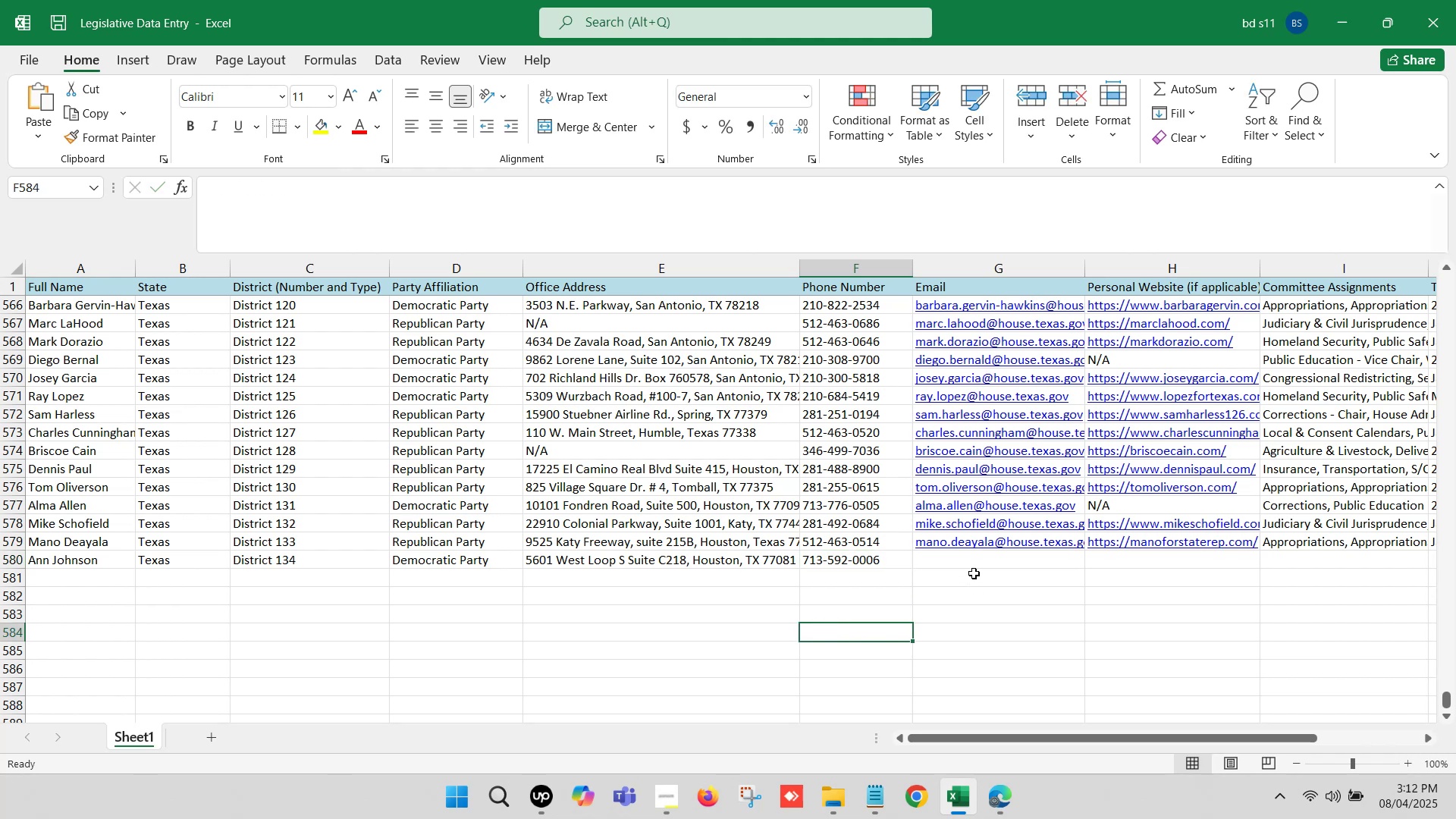 
left_click([969, 566])
 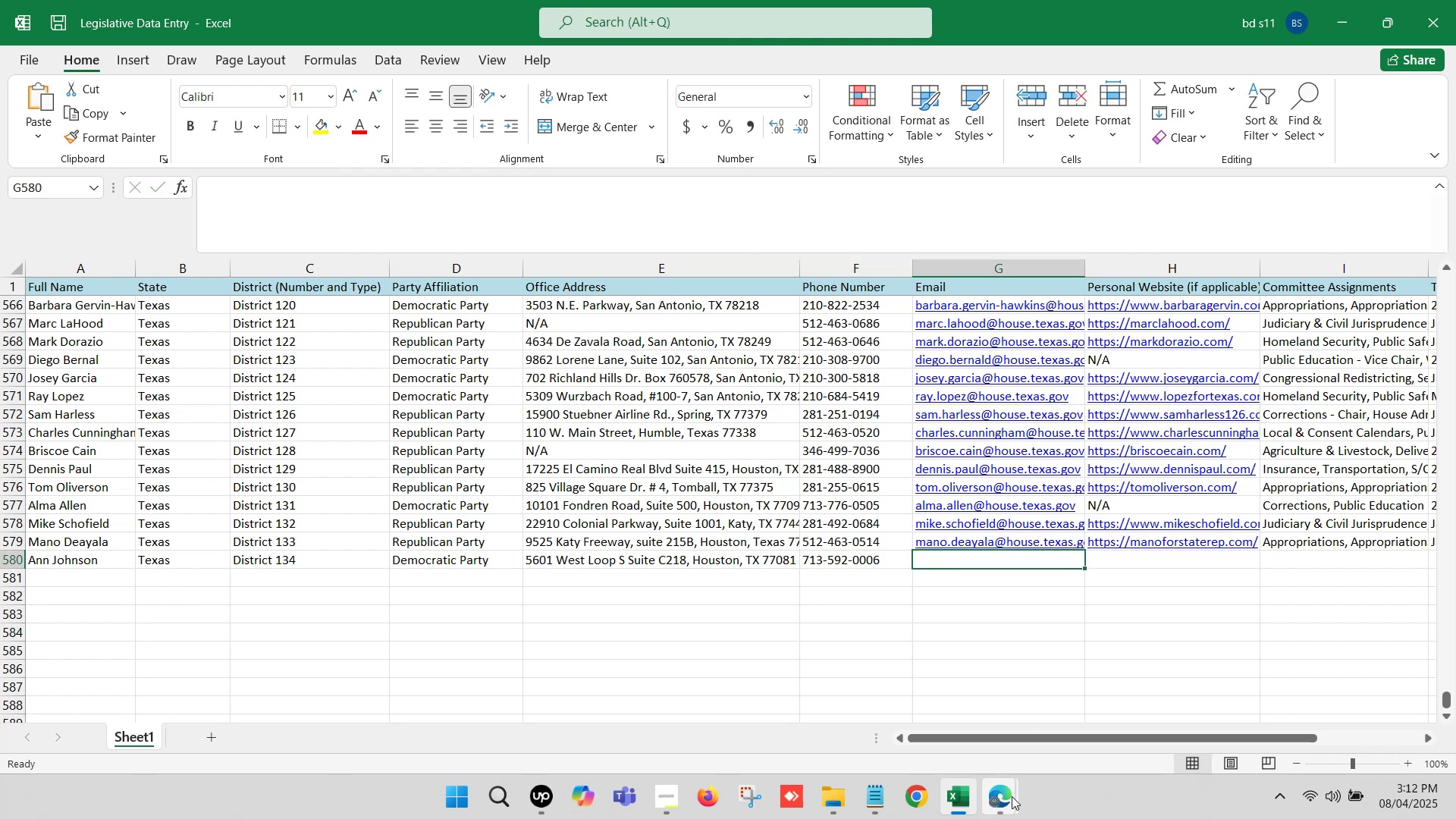 
double_click([925, 726])
 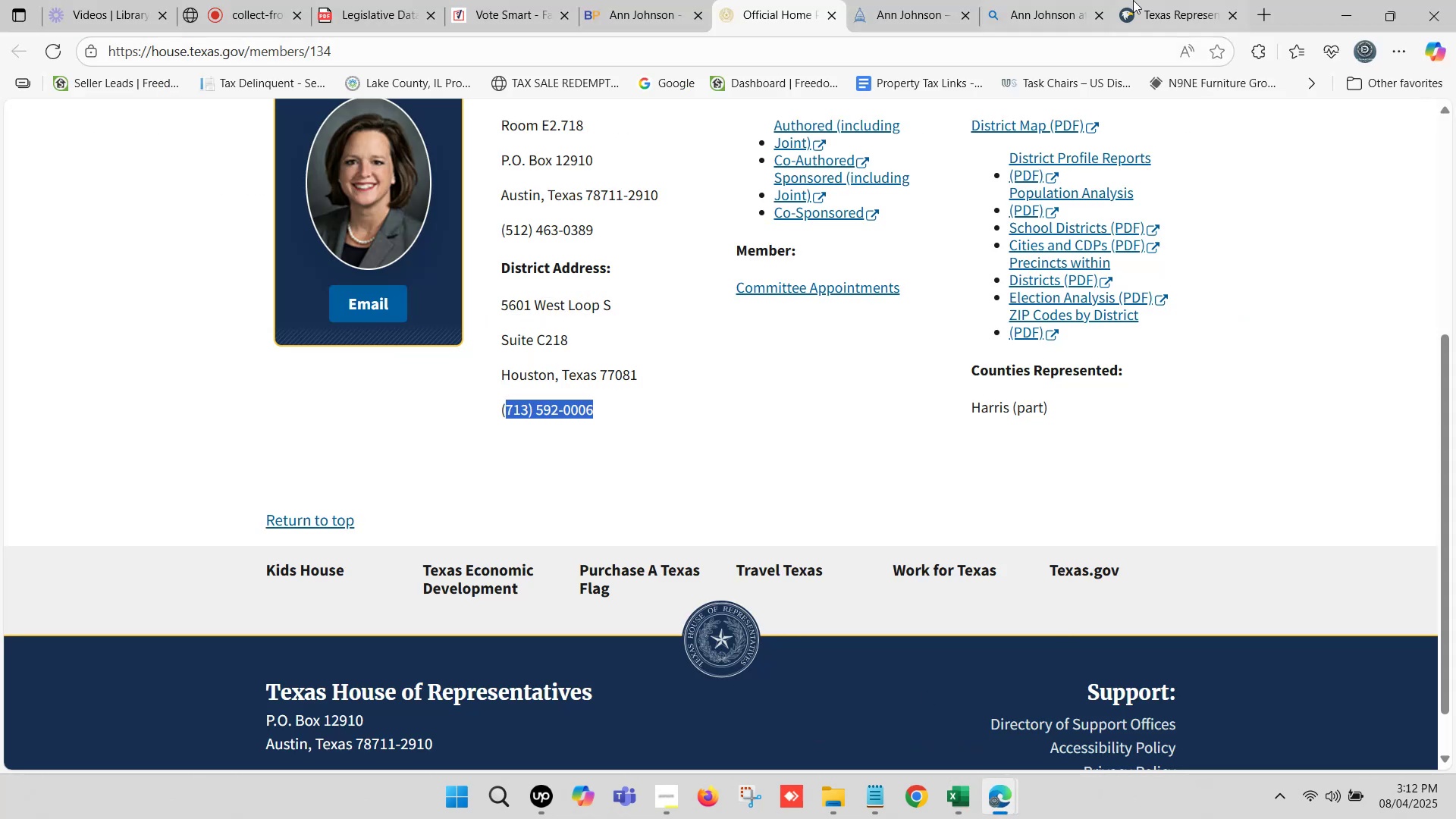 
left_click([1168, 0])
 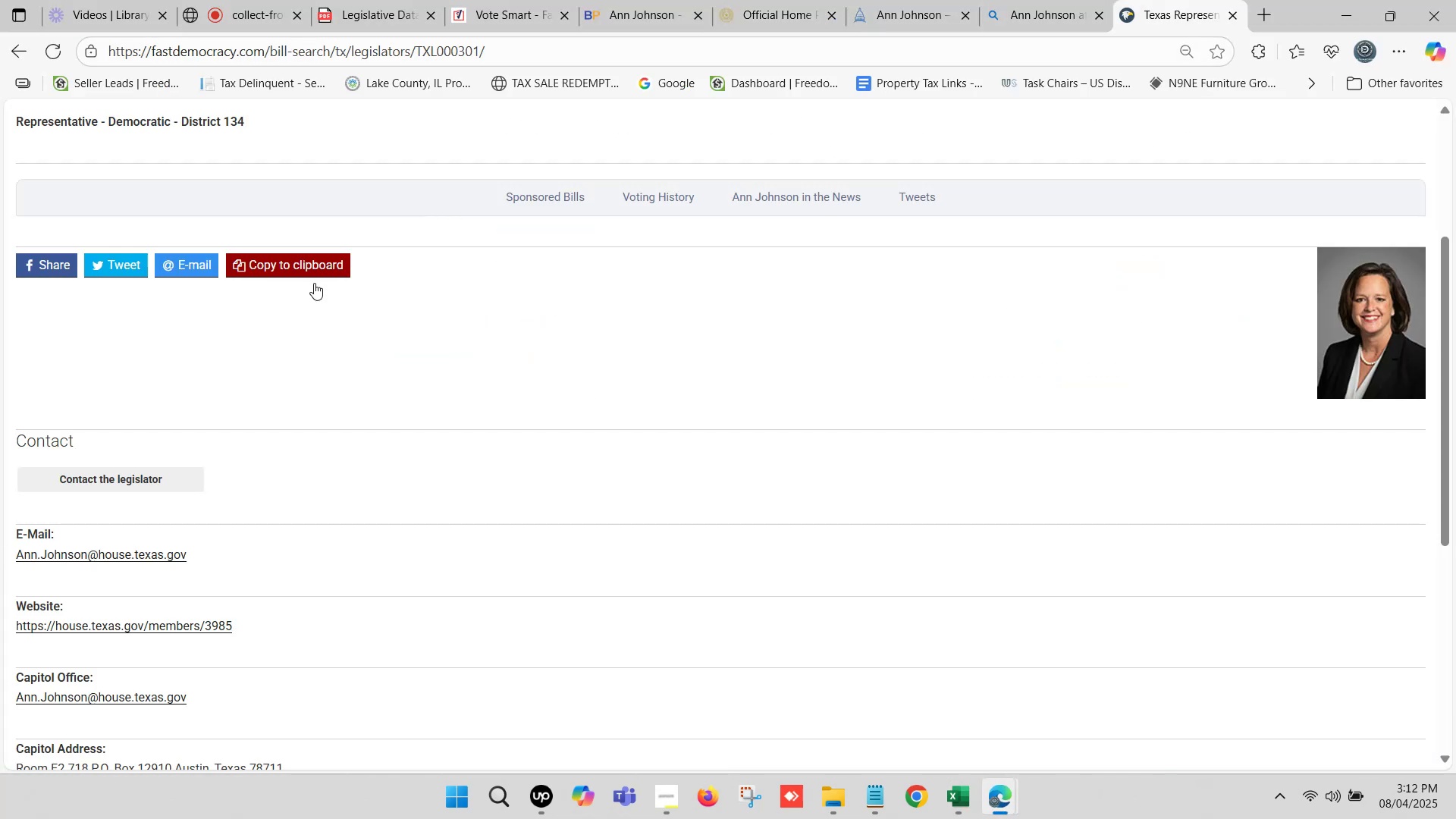 
scroll: coordinate [249, 421], scroll_direction: down, amount: 1.0
 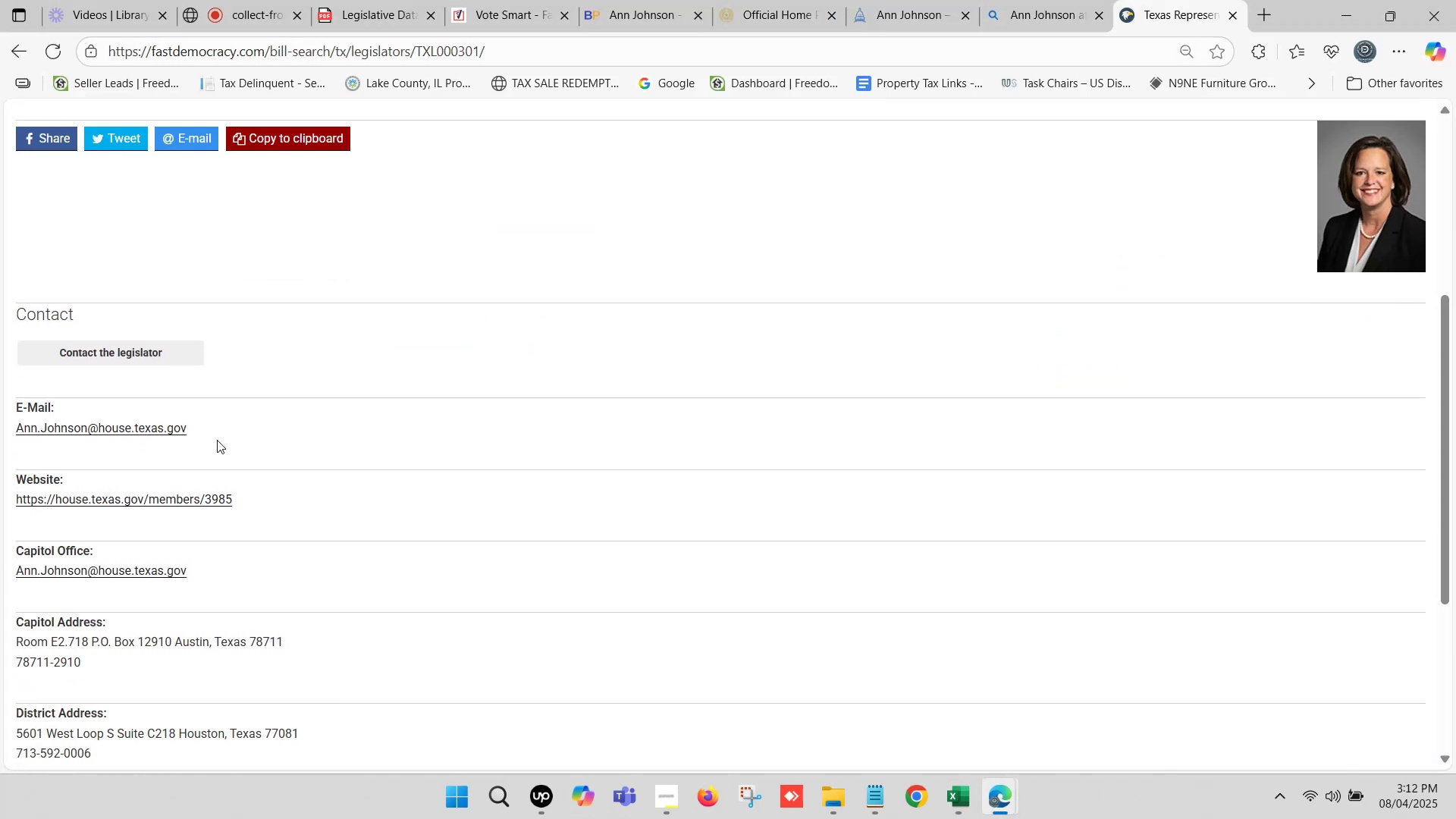 
left_click_drag(start_coordinate=[204, 434], to_coordinate=[17, 428])
 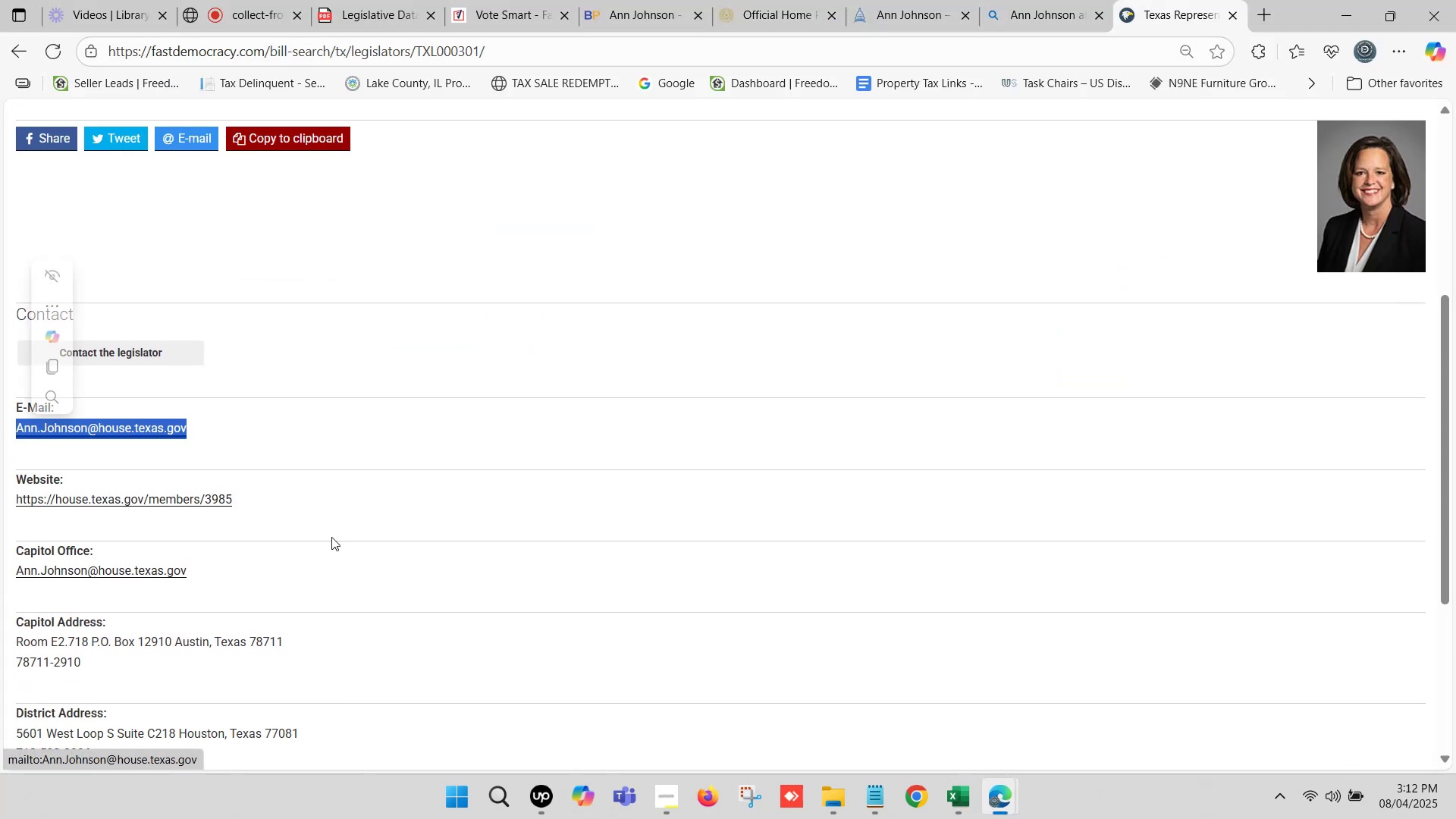 
key(Control+C)
 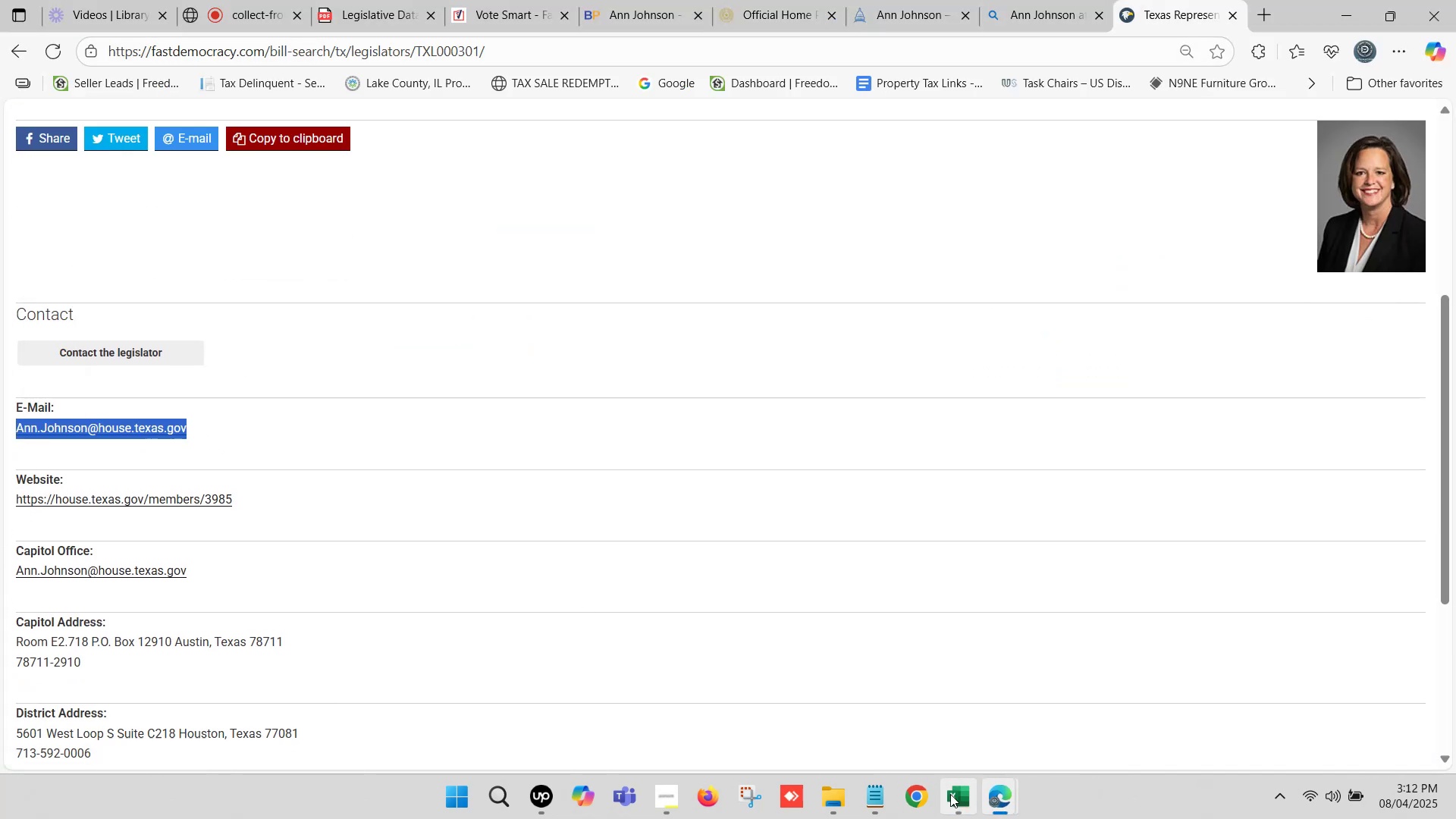 
left_click([962, 799])
 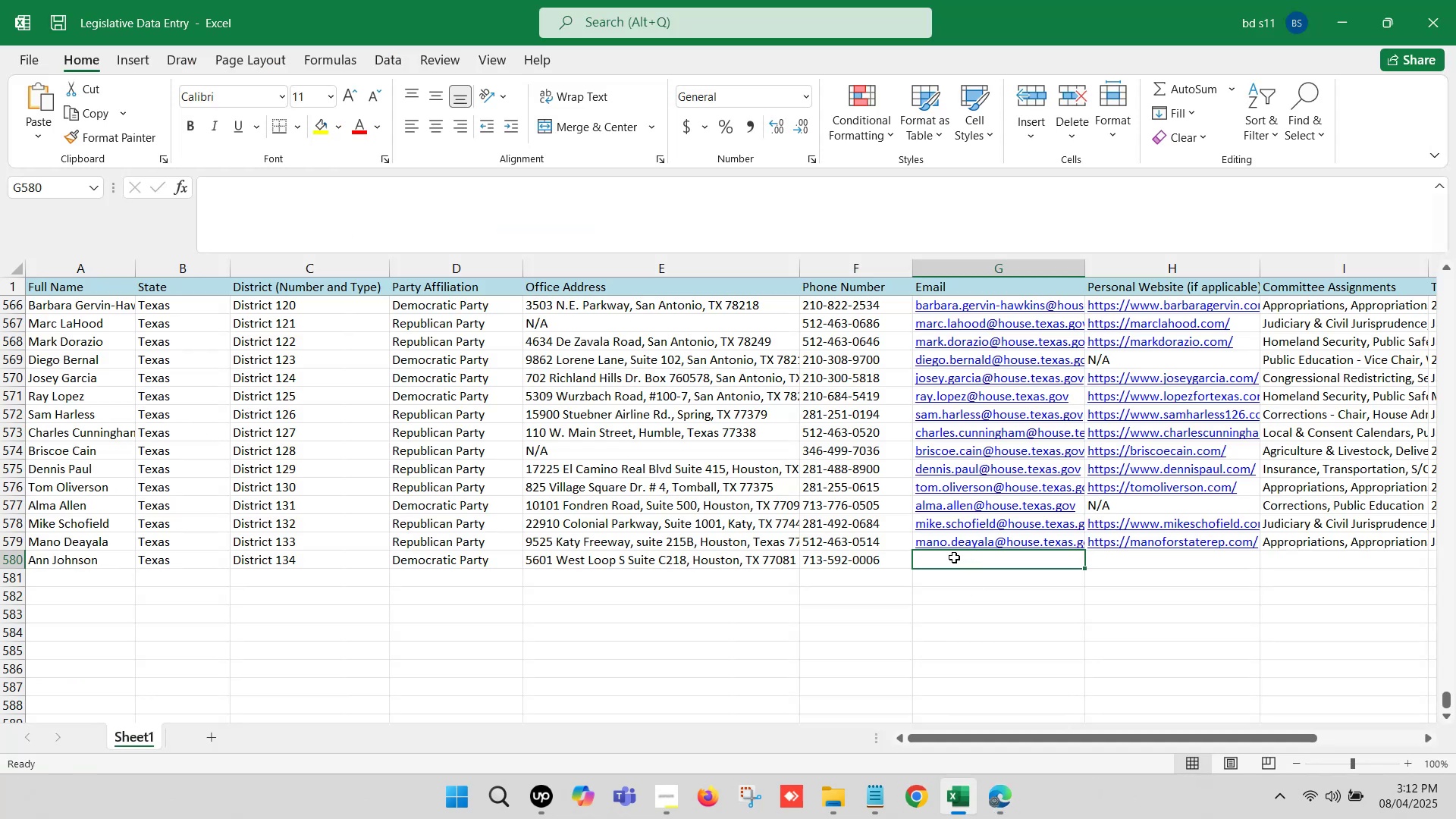 
double_click([953, 557])
 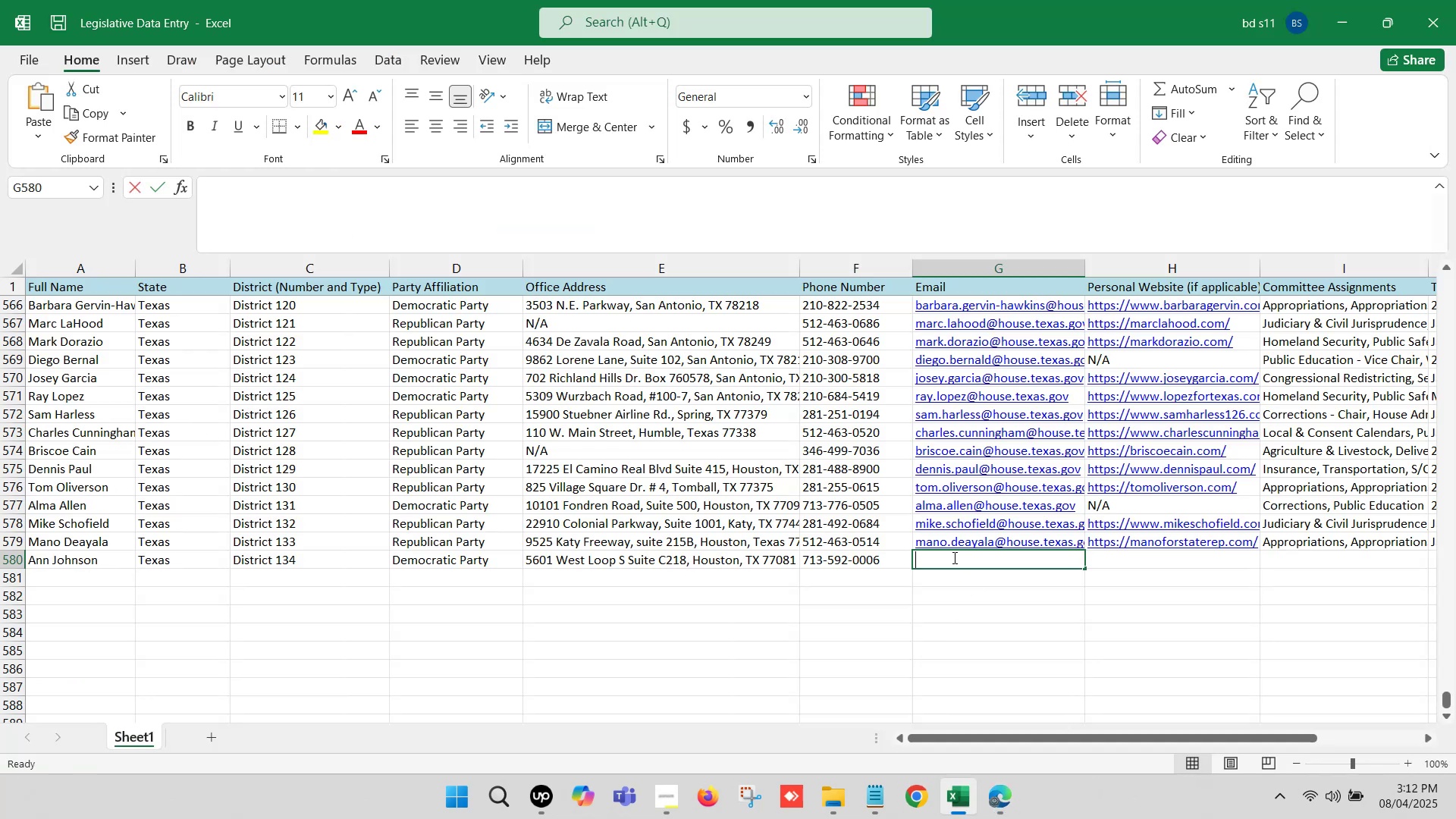 
key(Control+ControlLeft)
 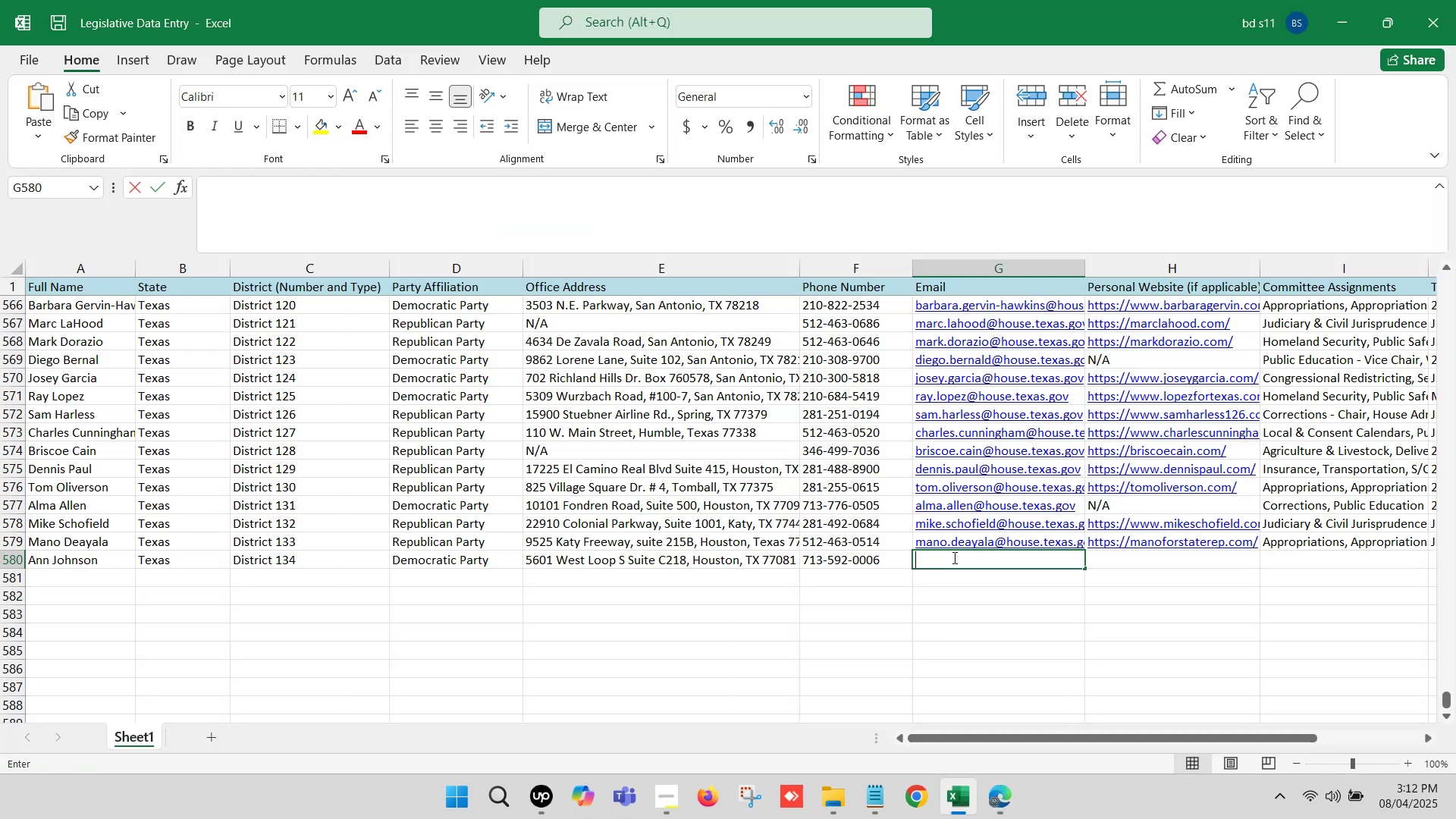 
key(Control+V)
 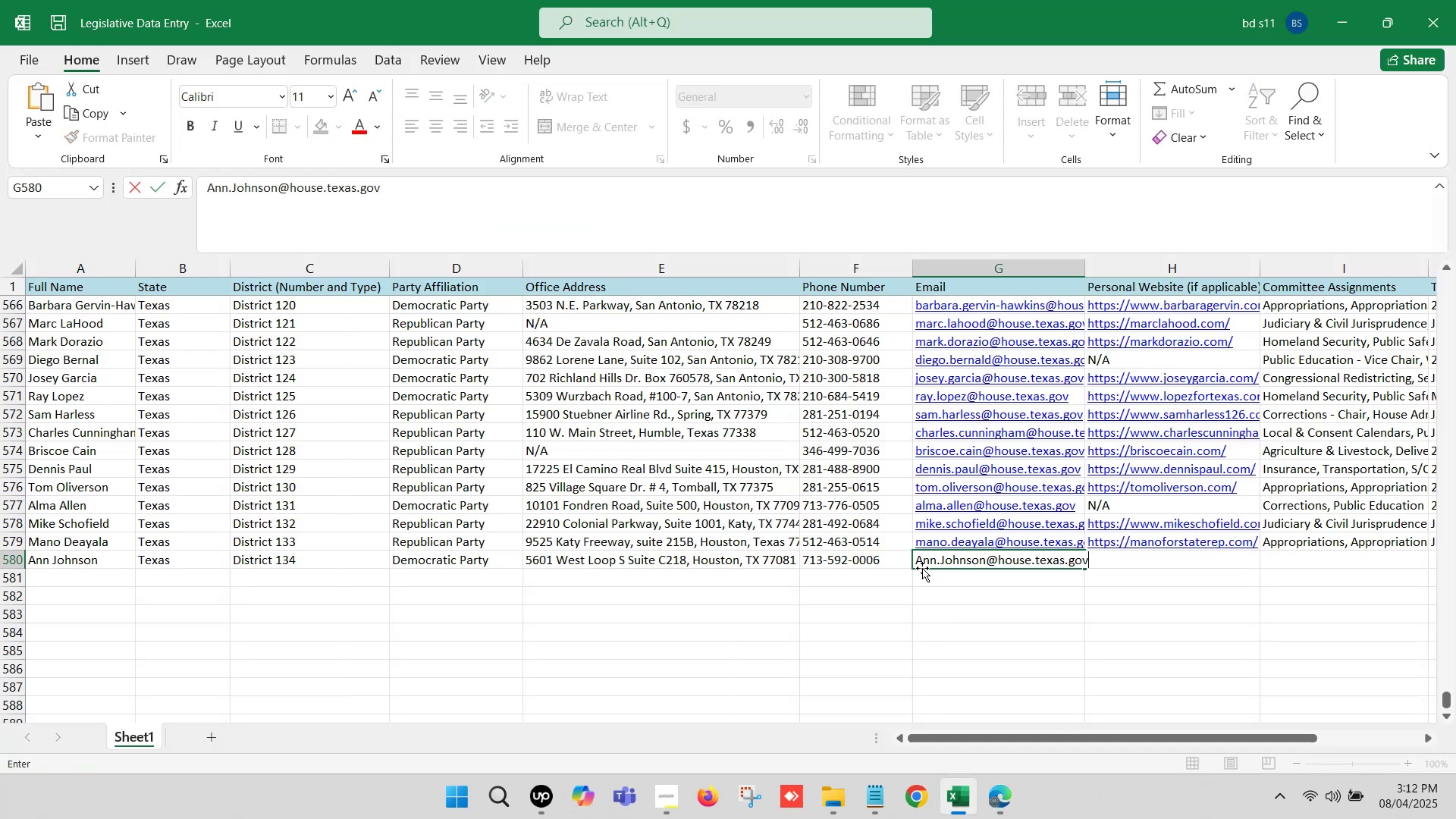 
left_click([922, 567])
 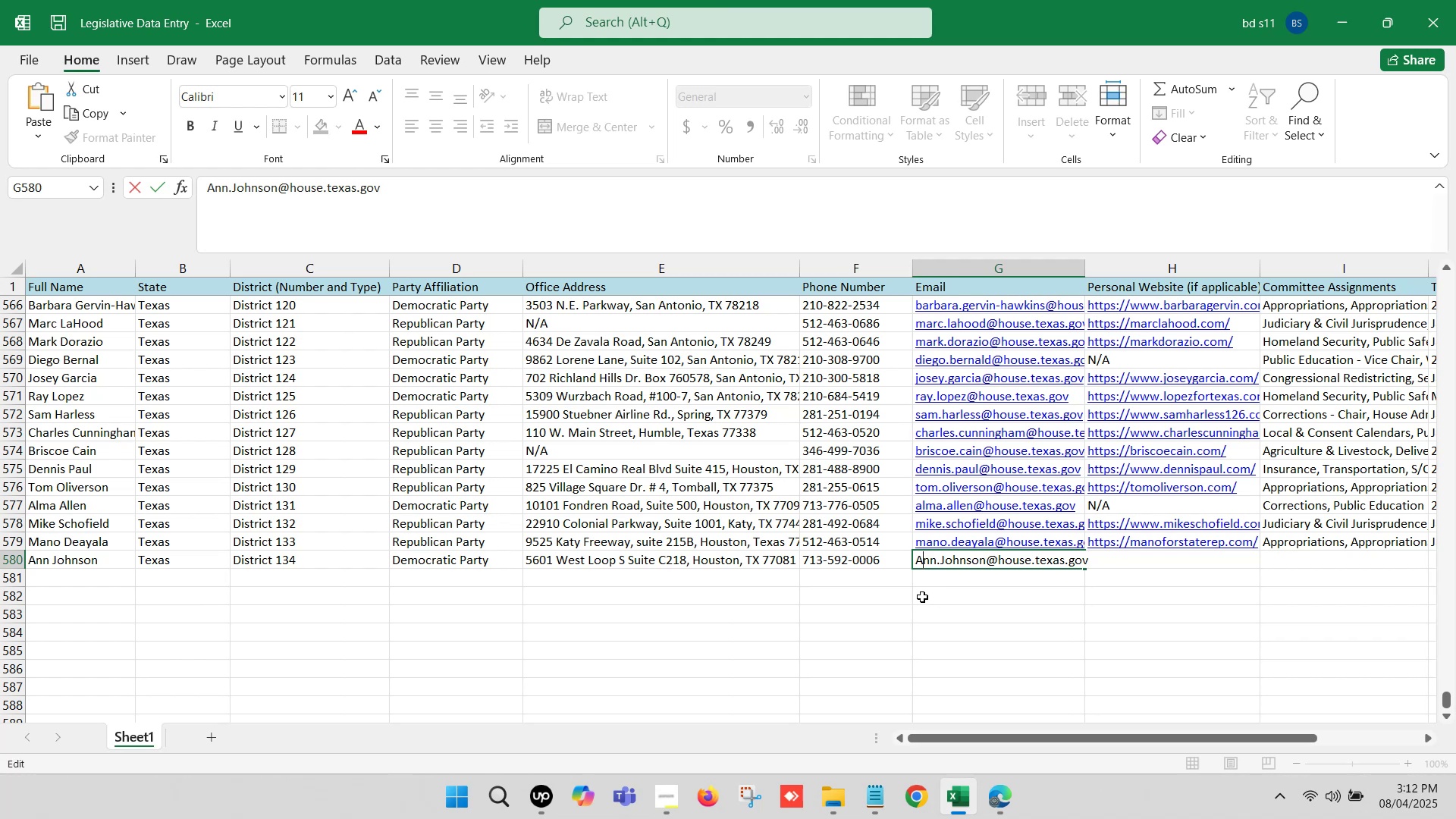 
key(Backspace)
 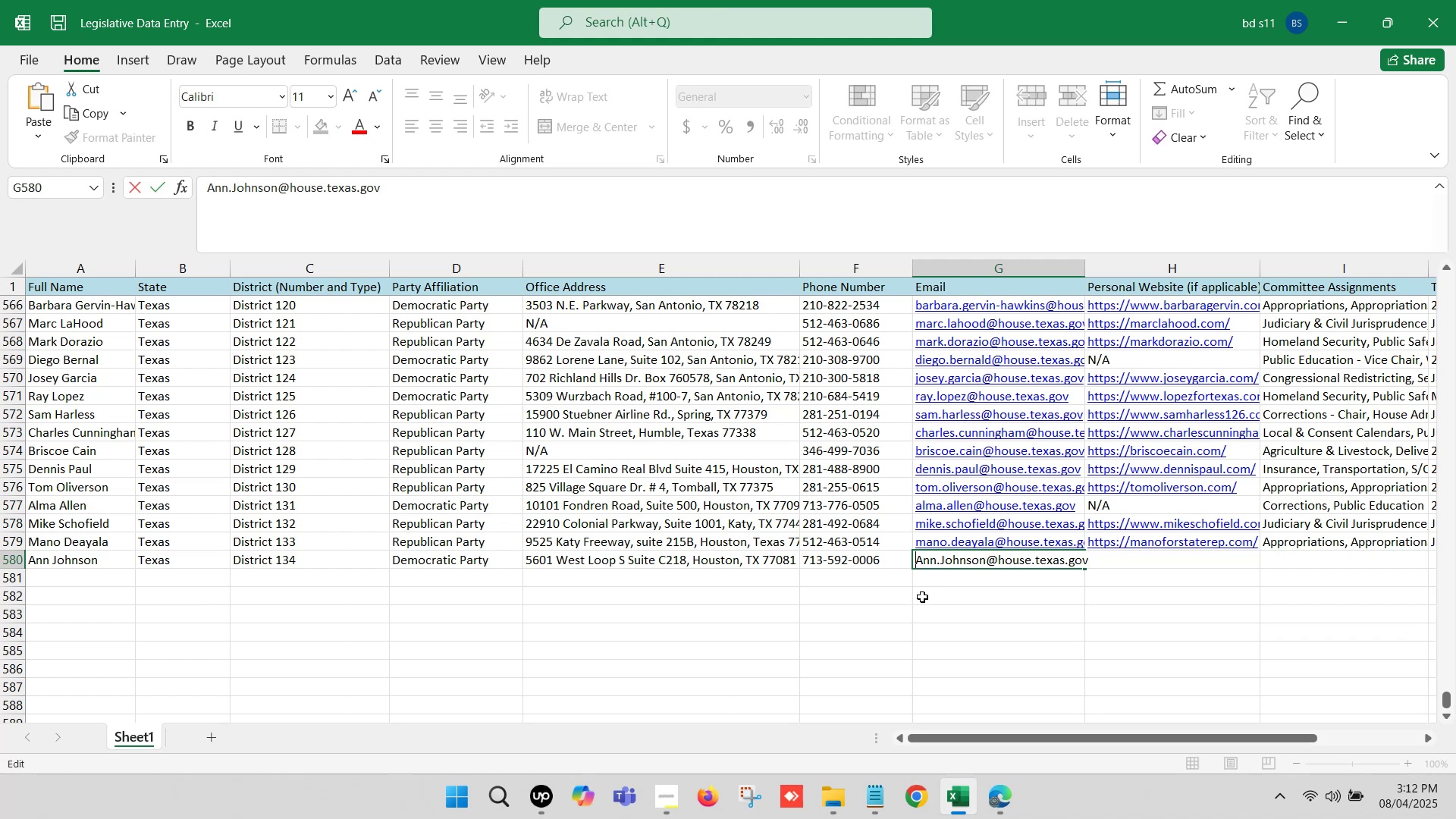 
key(A)
 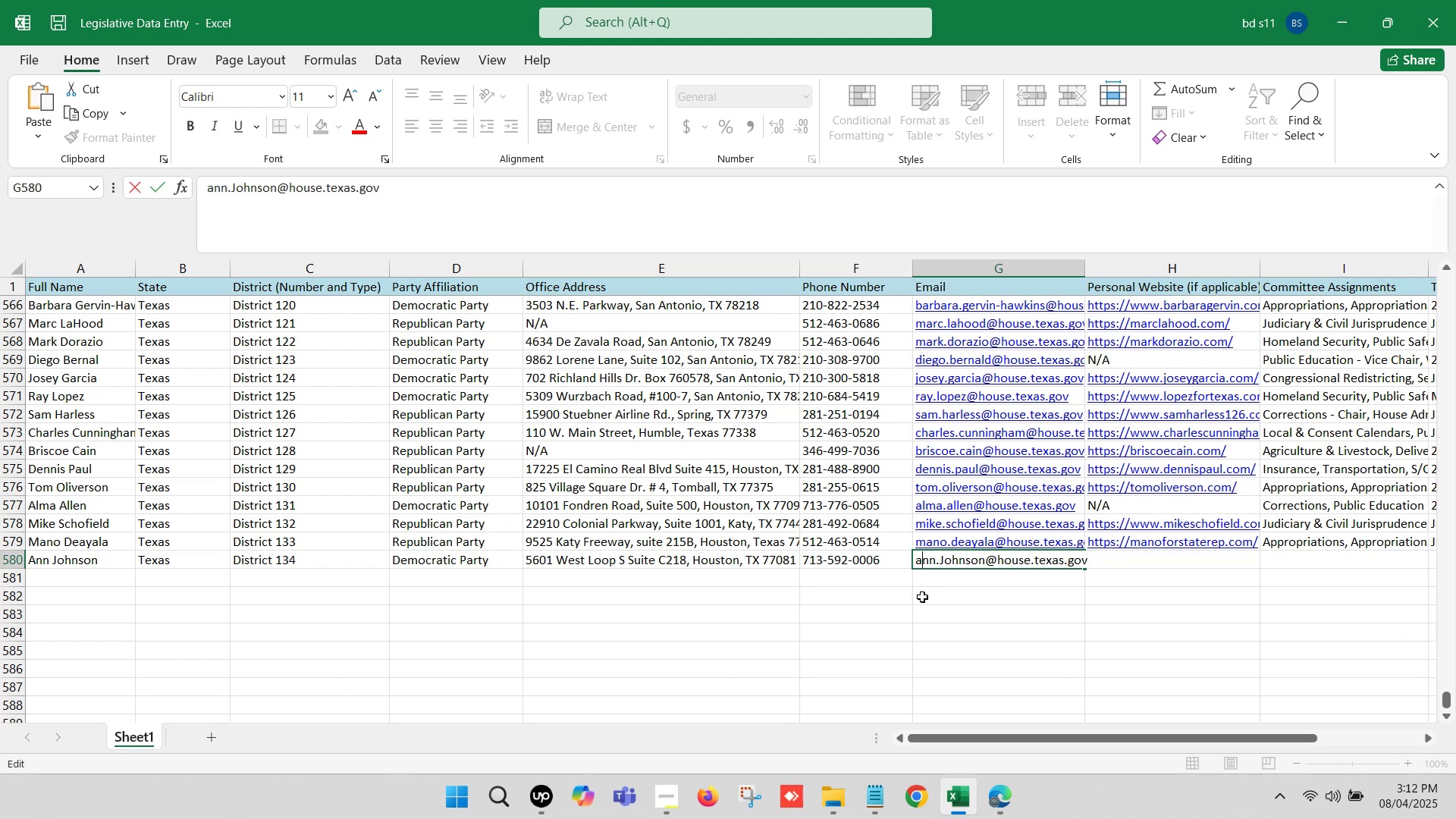 
key(ArrowRight)
 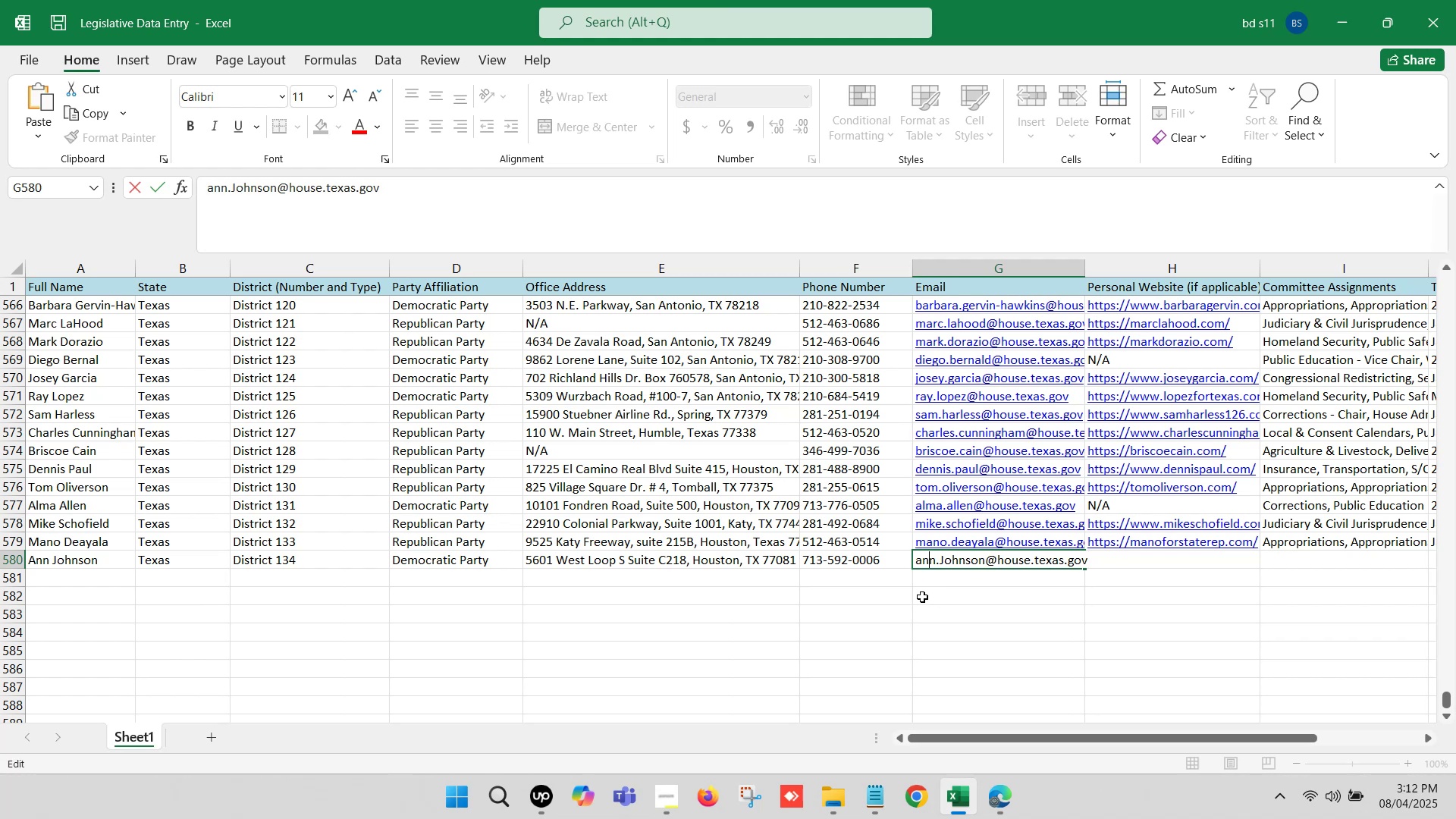 
key(ArrowRight)
 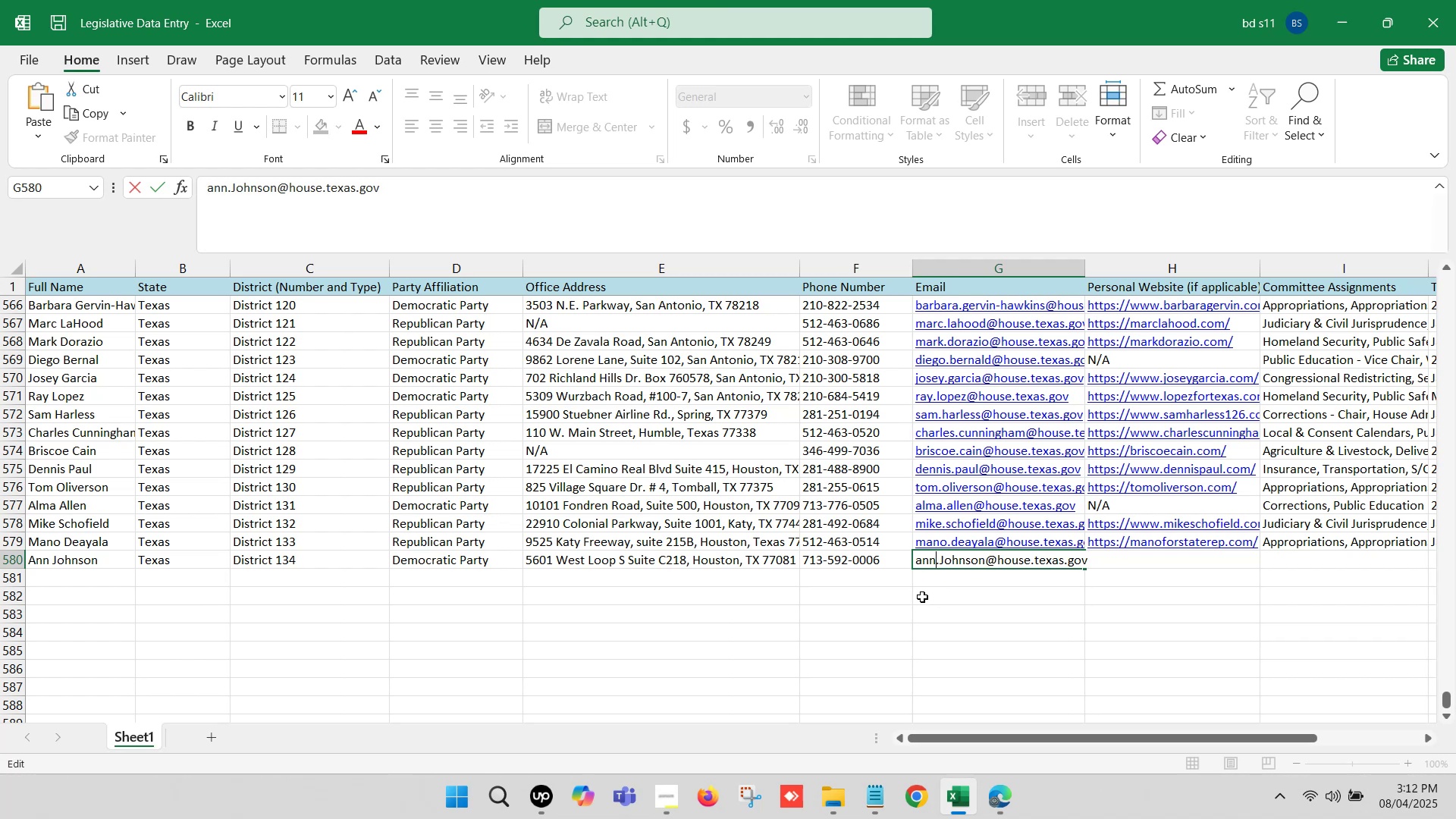 
key(ArrowRight)
 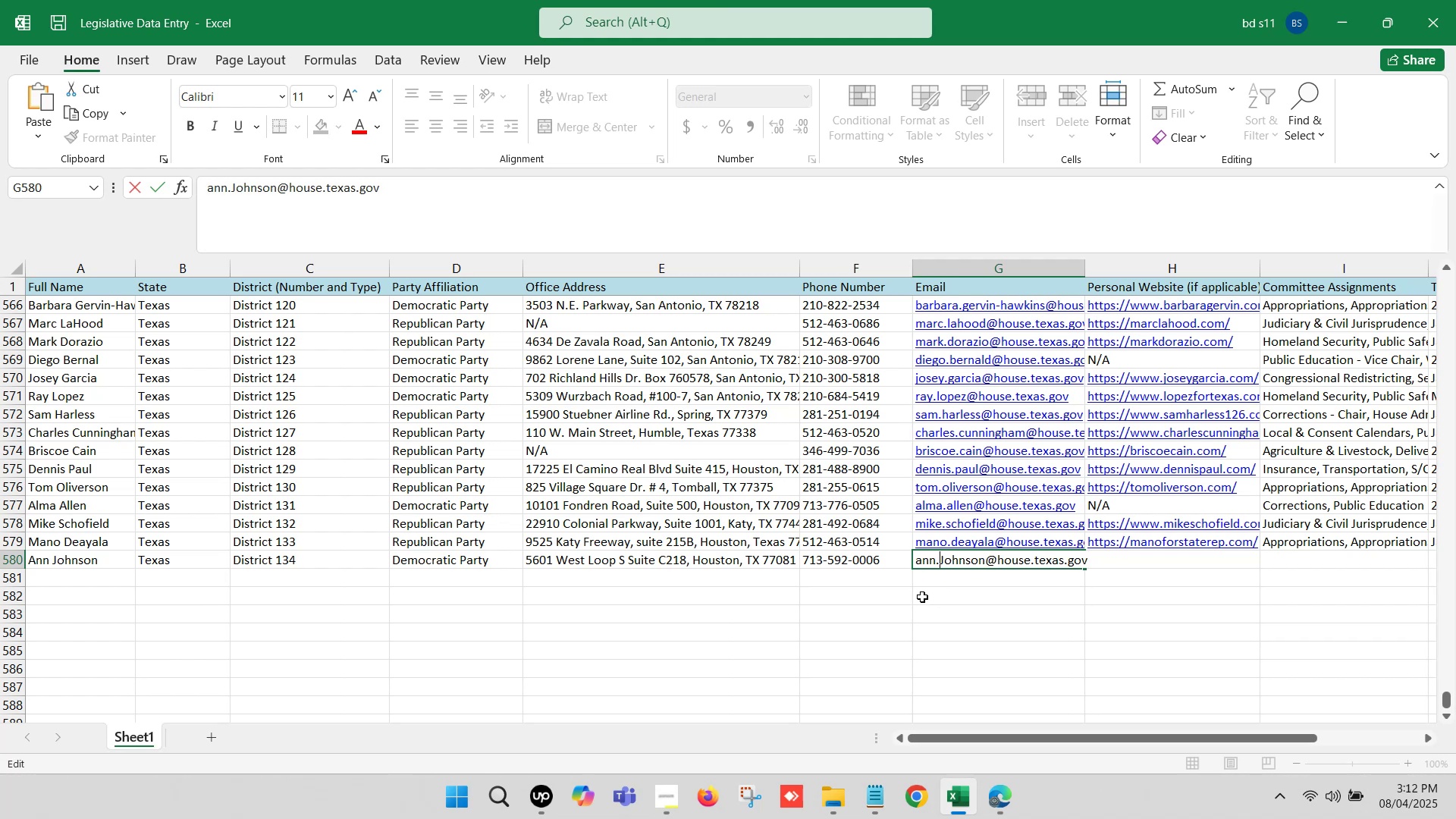 
key(ArrowRight)
 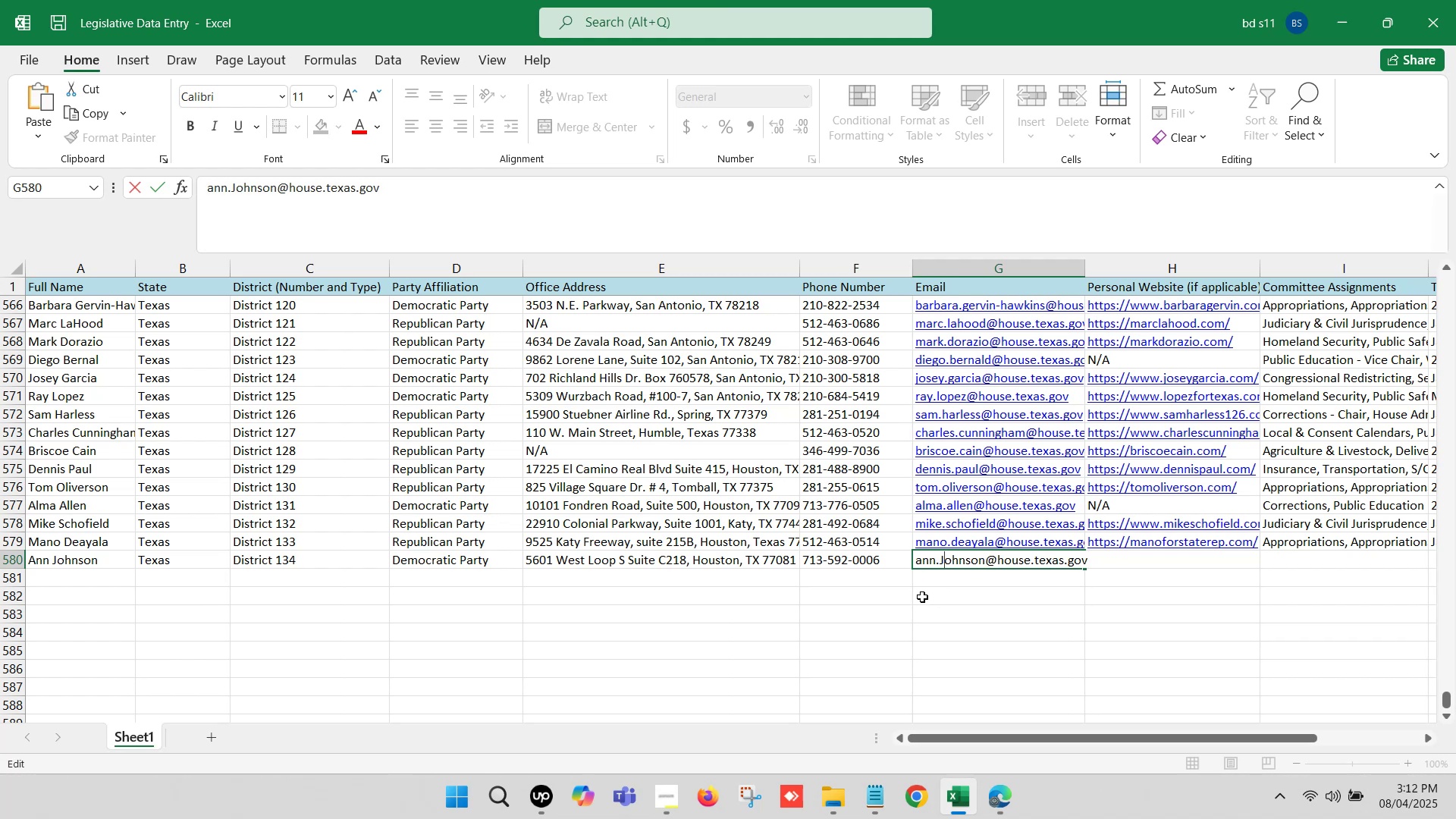 
key(Backspace)
 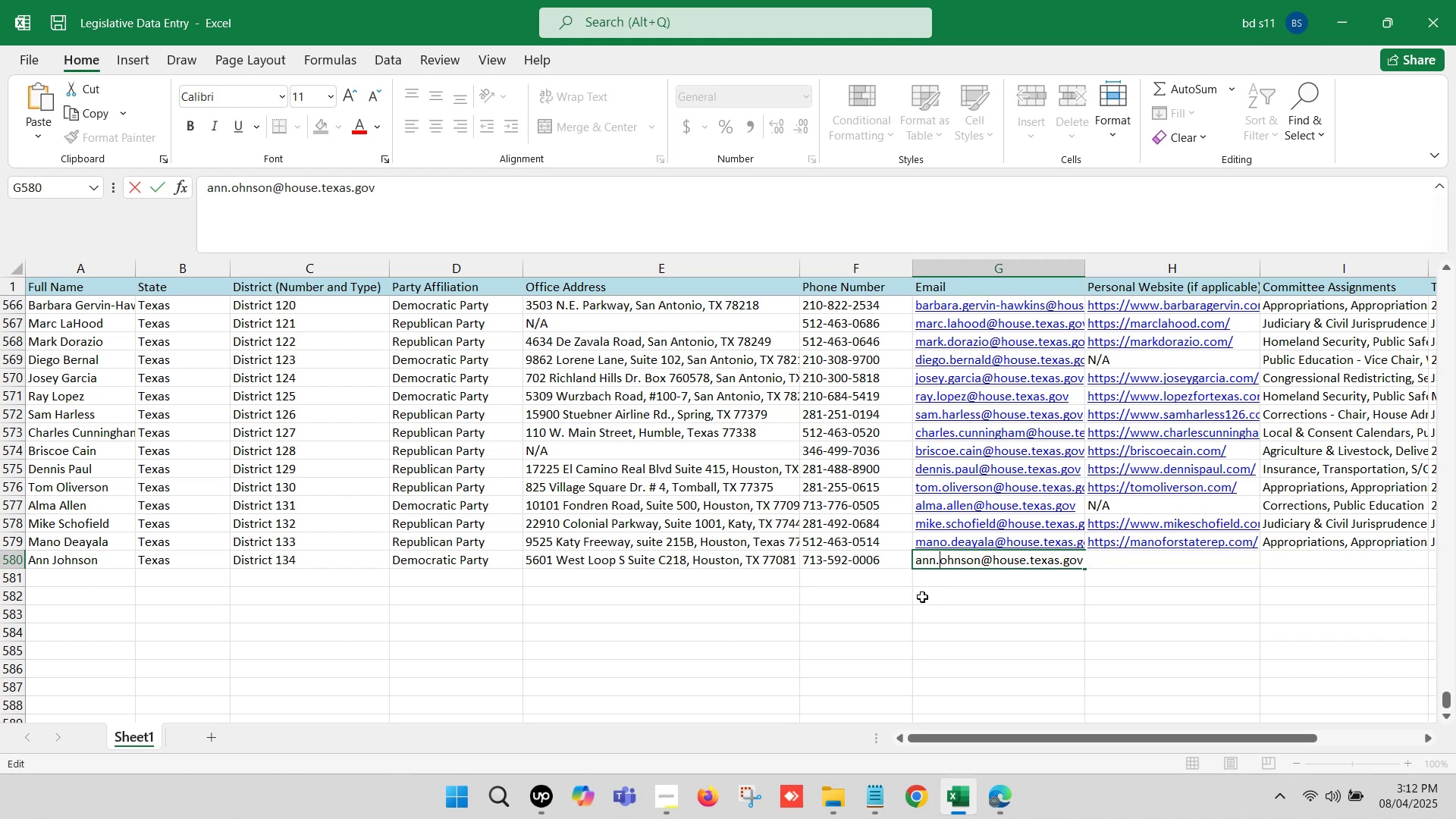 
key(J)
 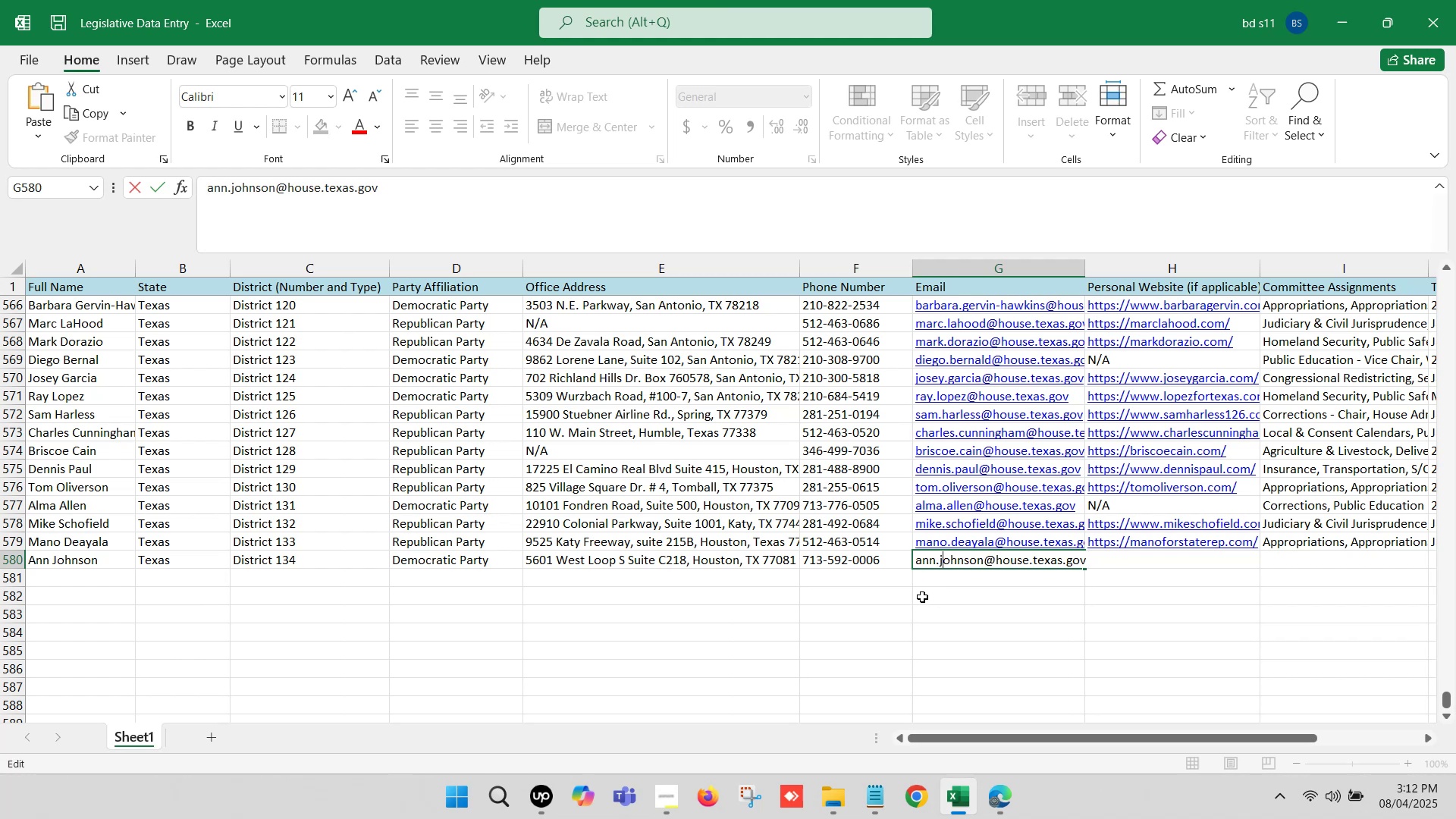 
double_click([921, 597])
 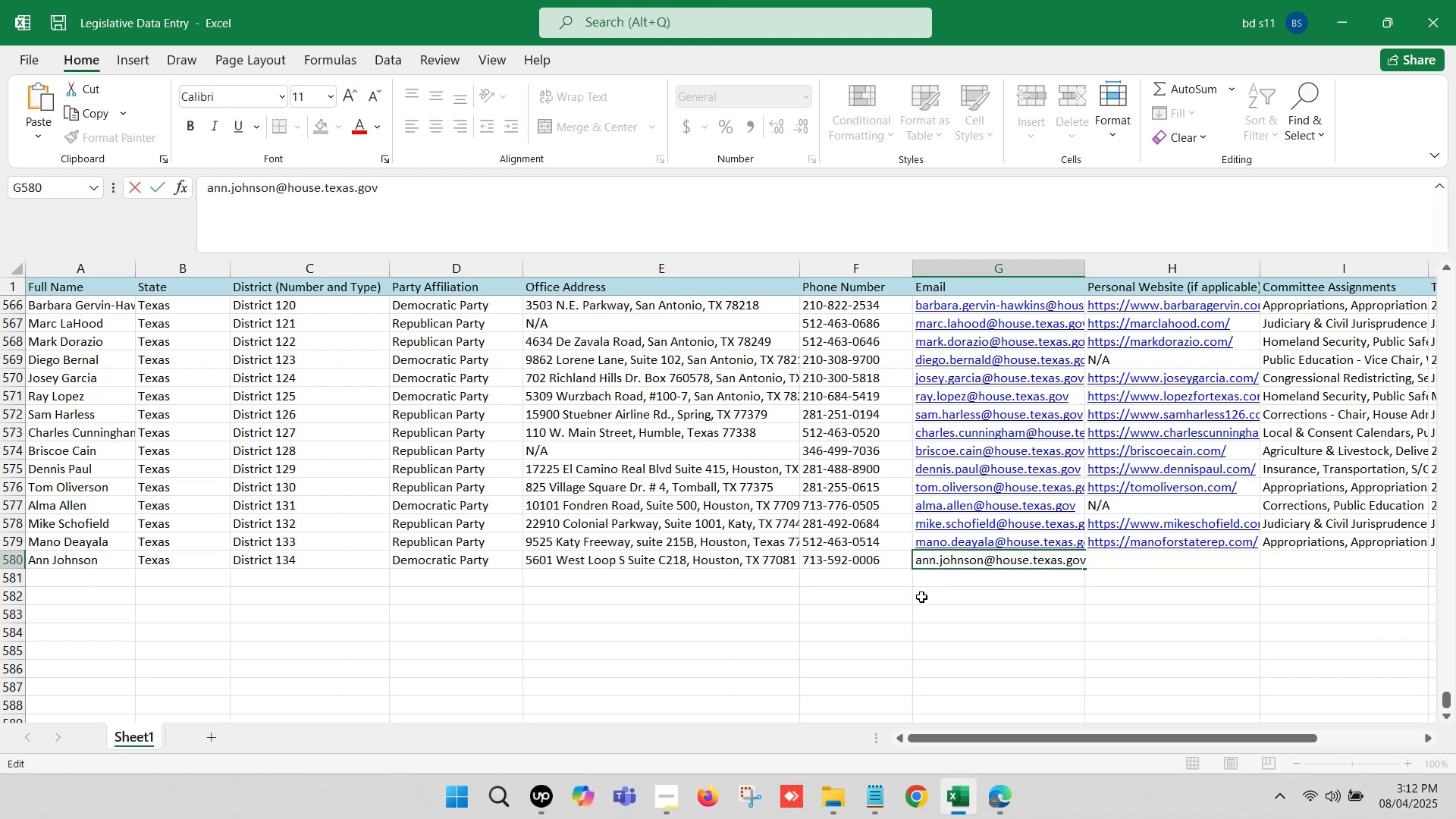 
key(Control+S)
 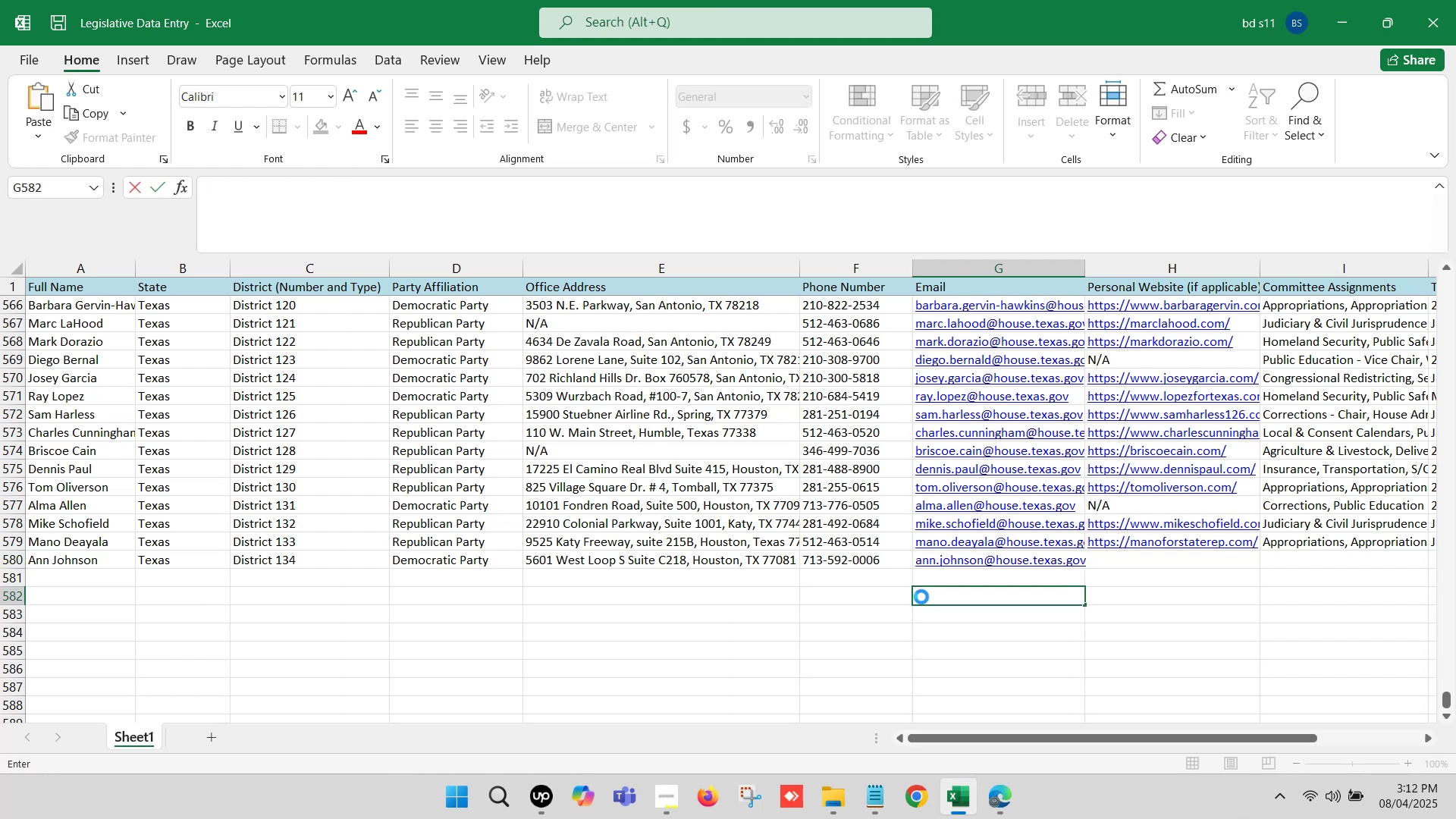 
key(Control+S)
 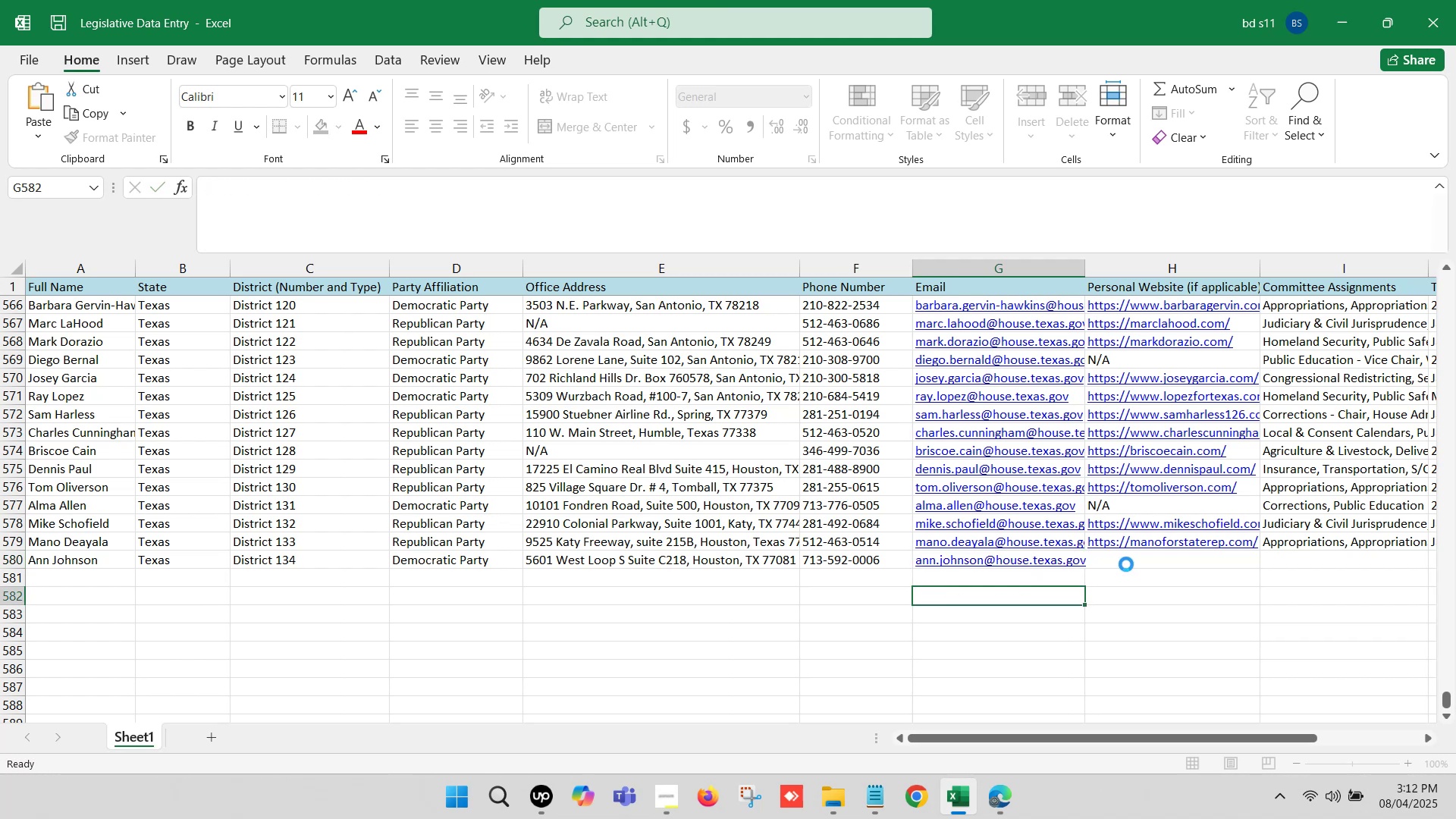 
left_click([1128, 562])
 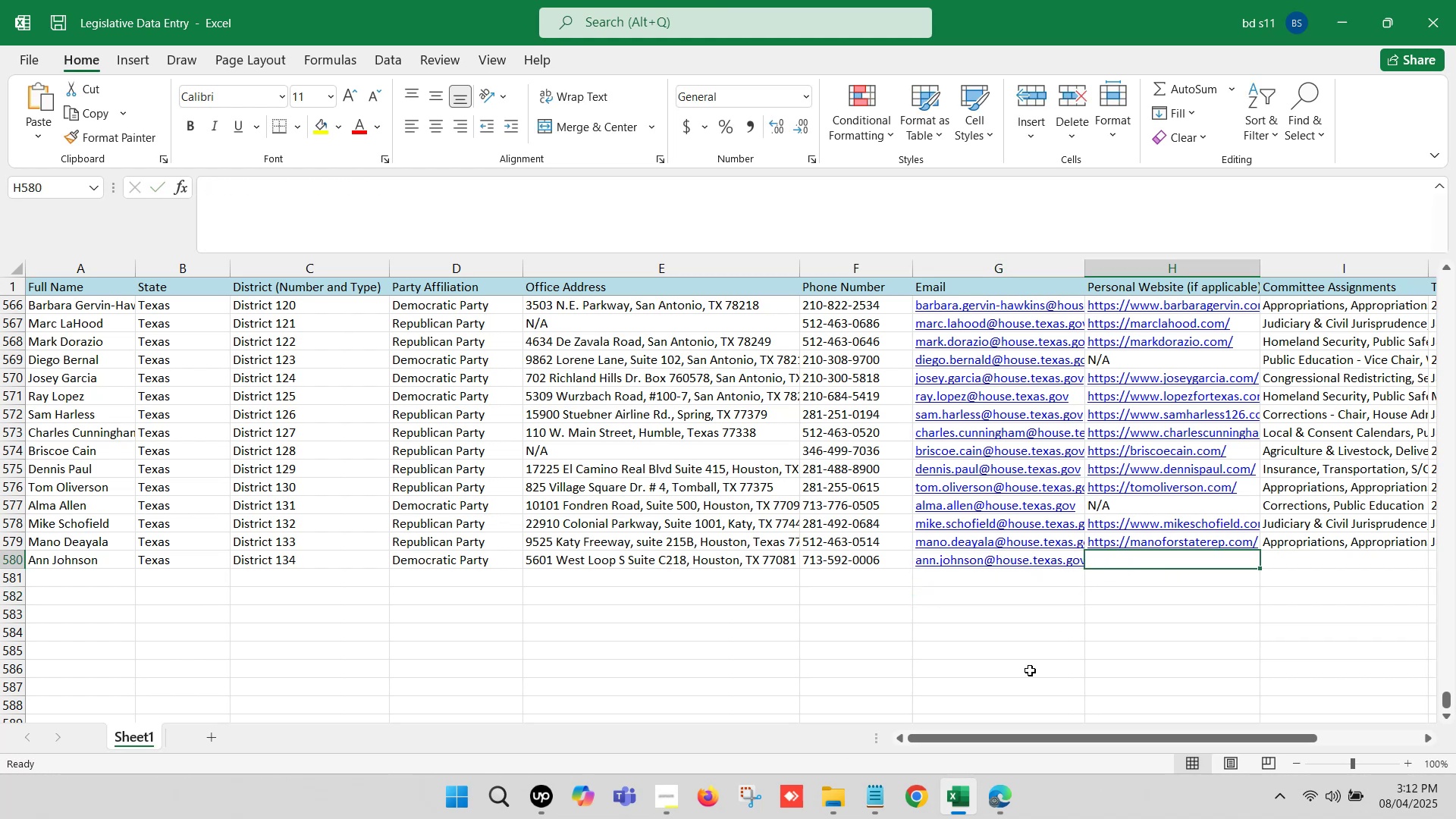 
left_click([993, 782])
 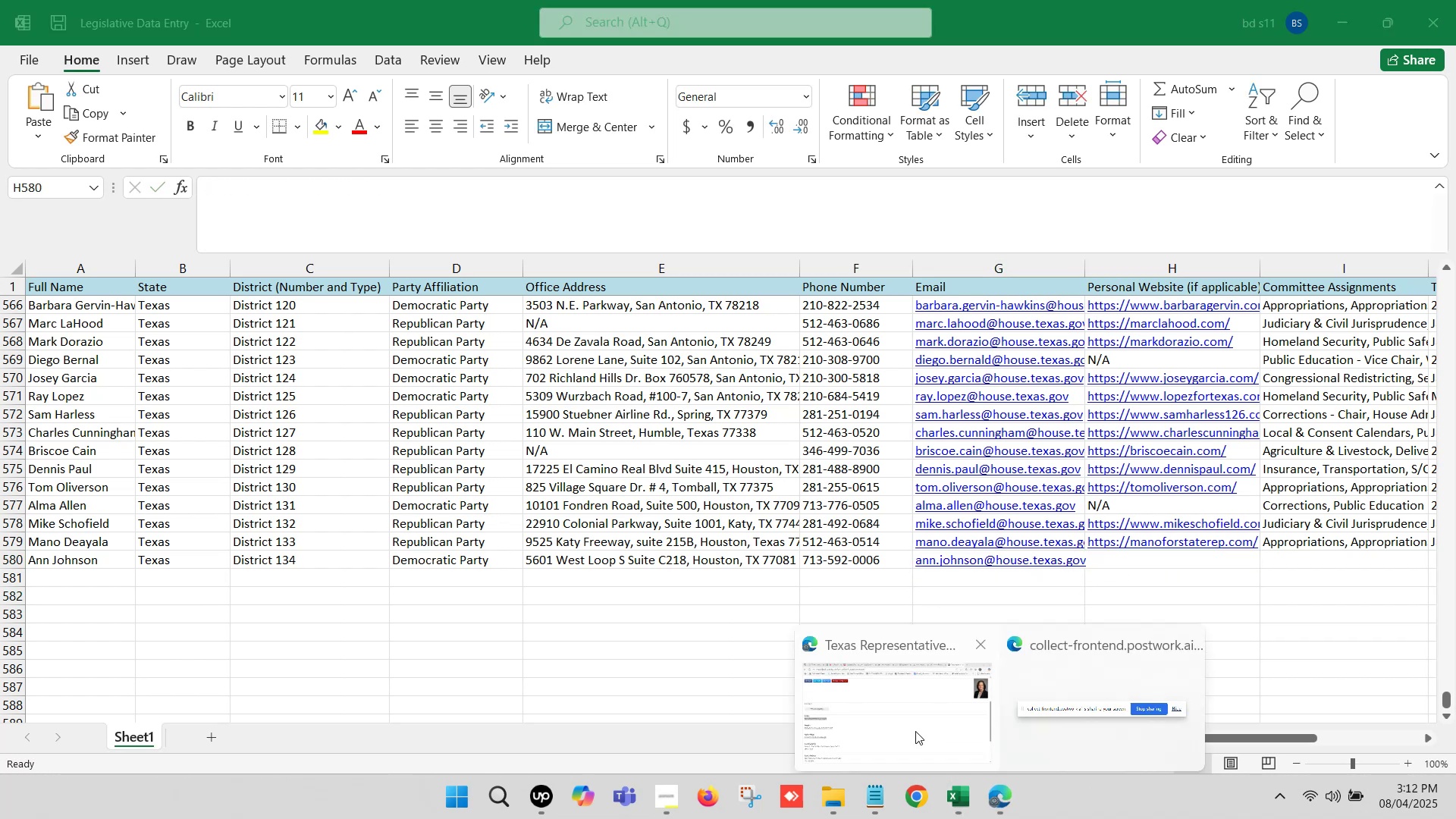 
left_click([902, 720])
 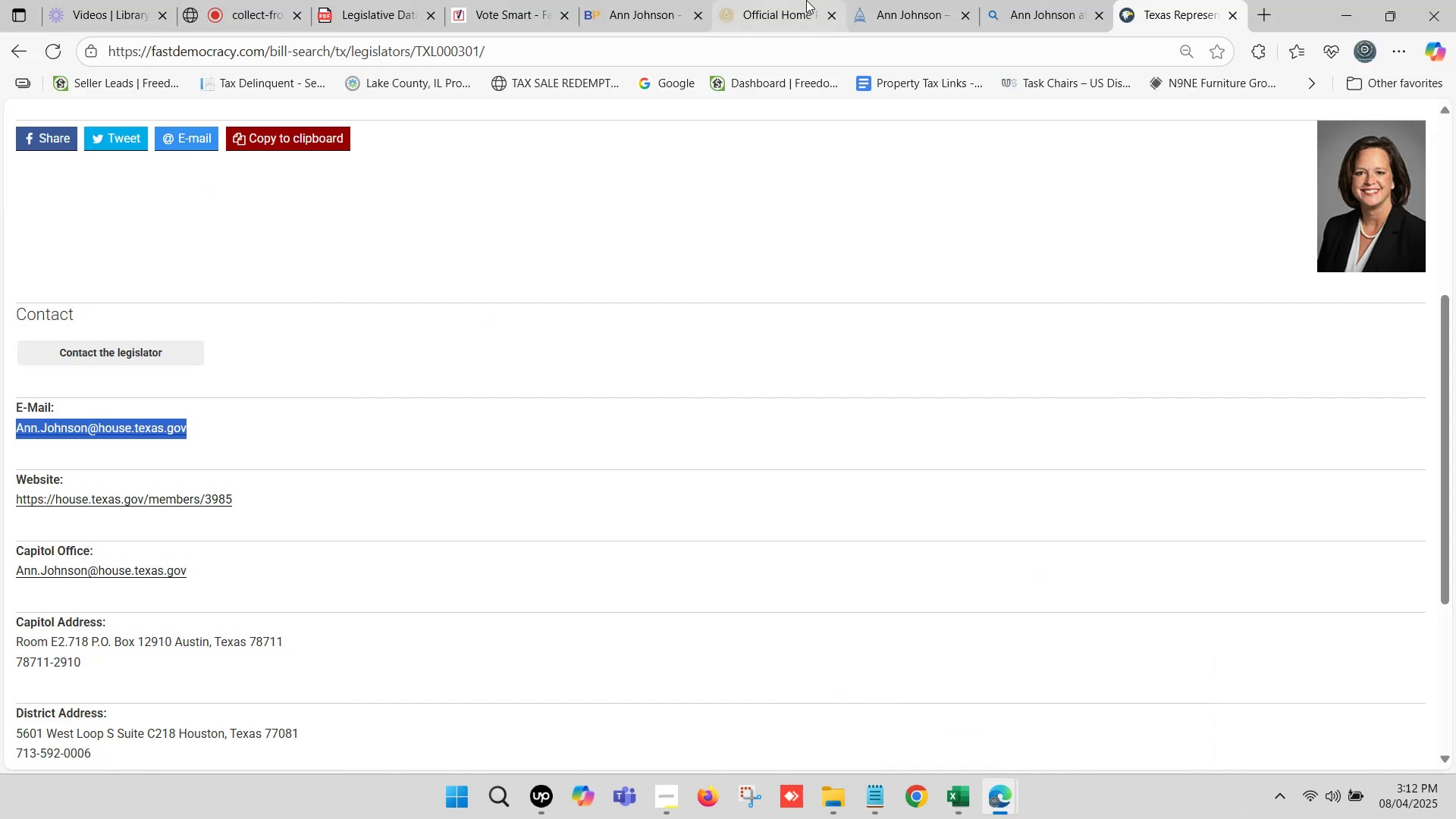 
left_click([879, 0])
 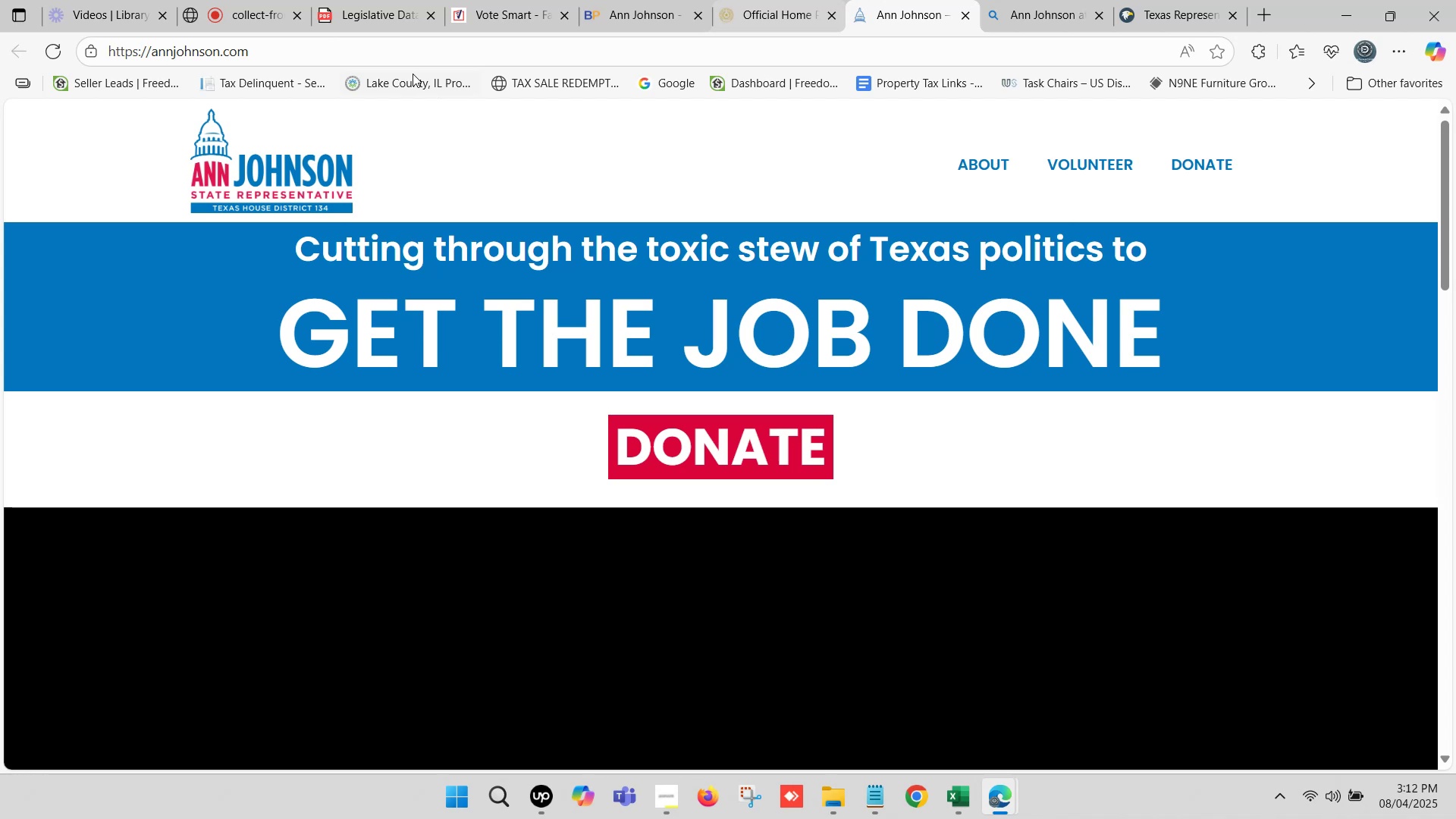 
left_click([364, 50])
 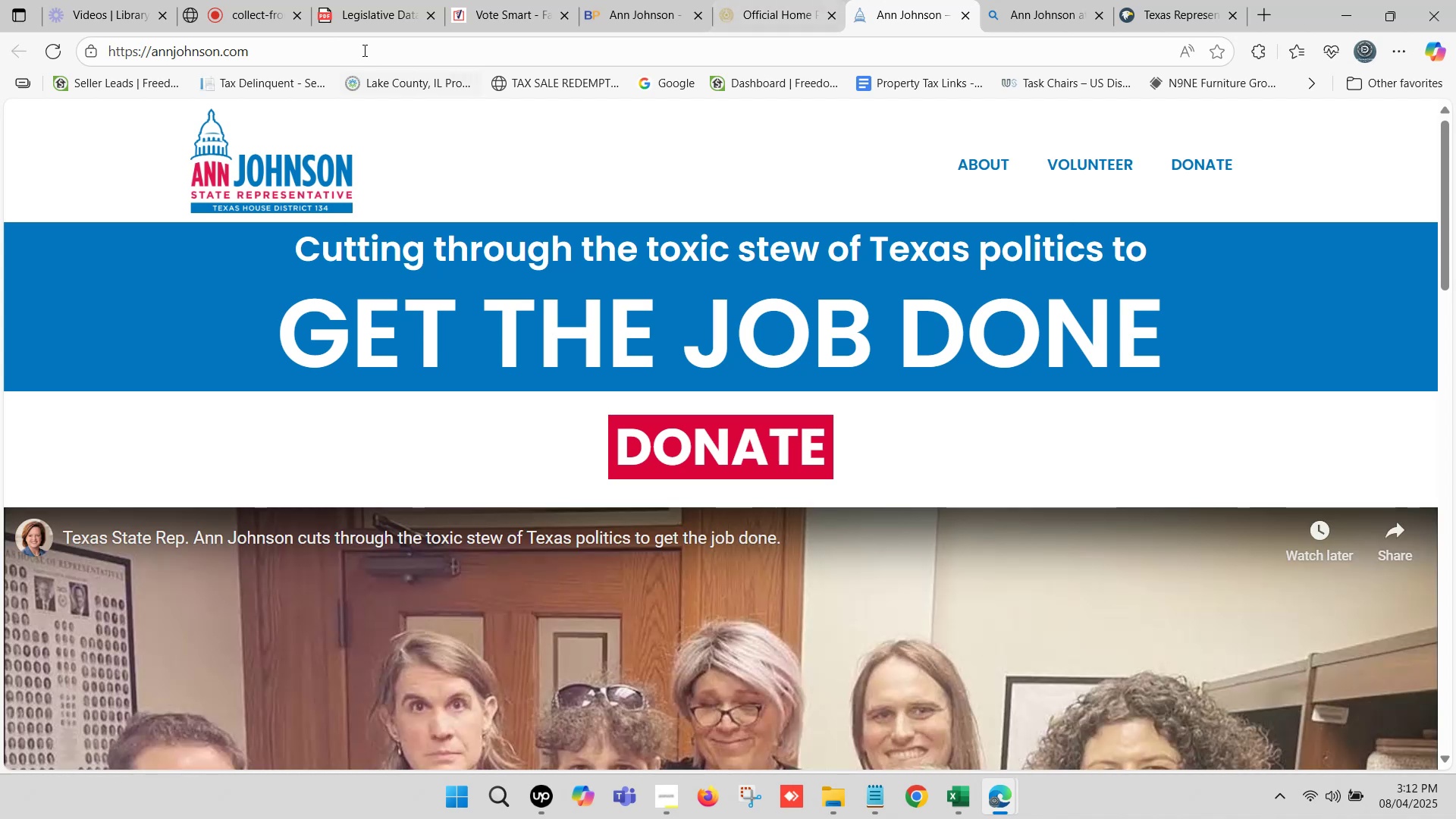 
hold_key(key=ControlLeft, duration=0.58)
 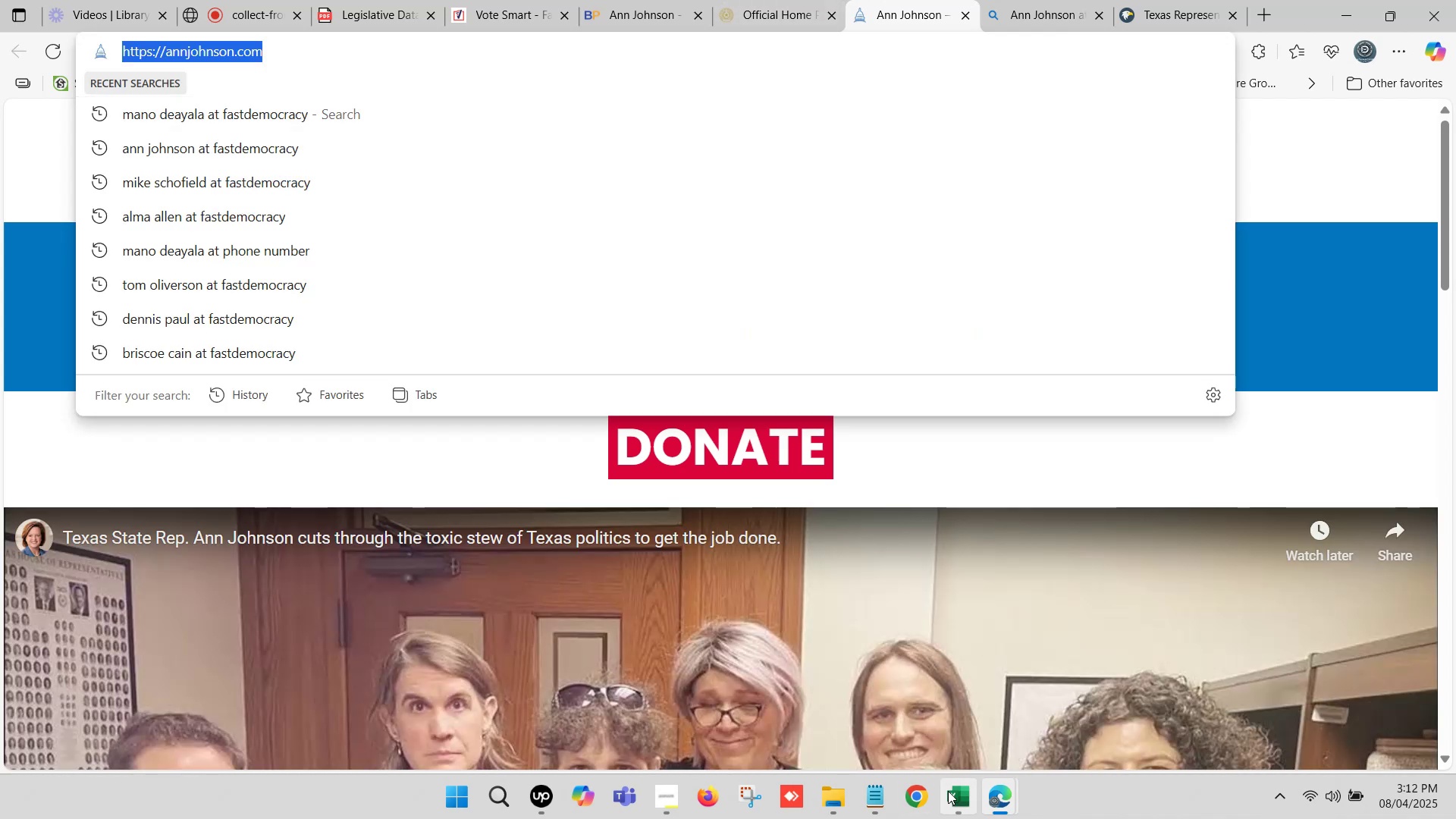 
hold_key(key=C, duration=0.37)
 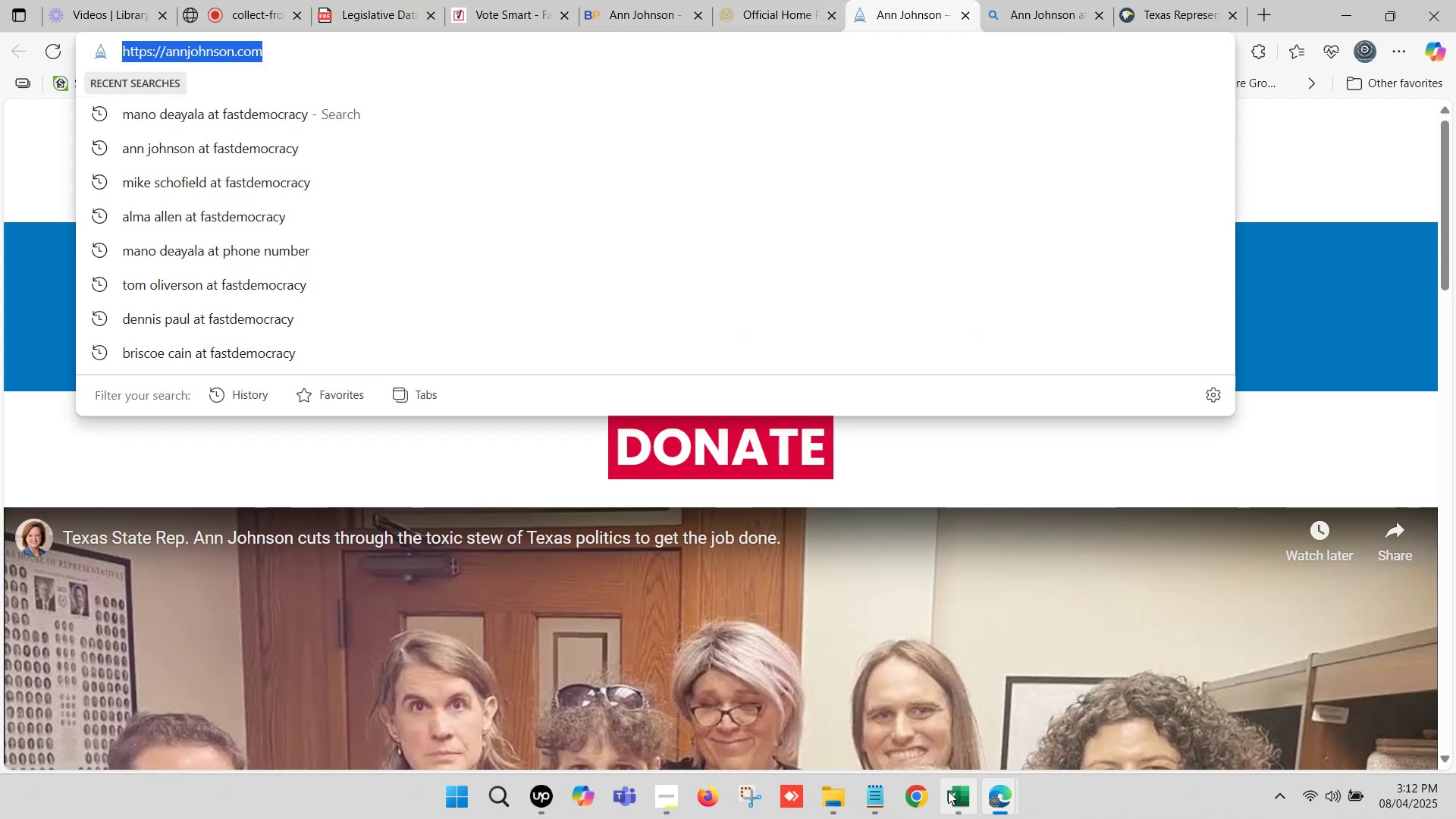 
left_click([948, 791])
 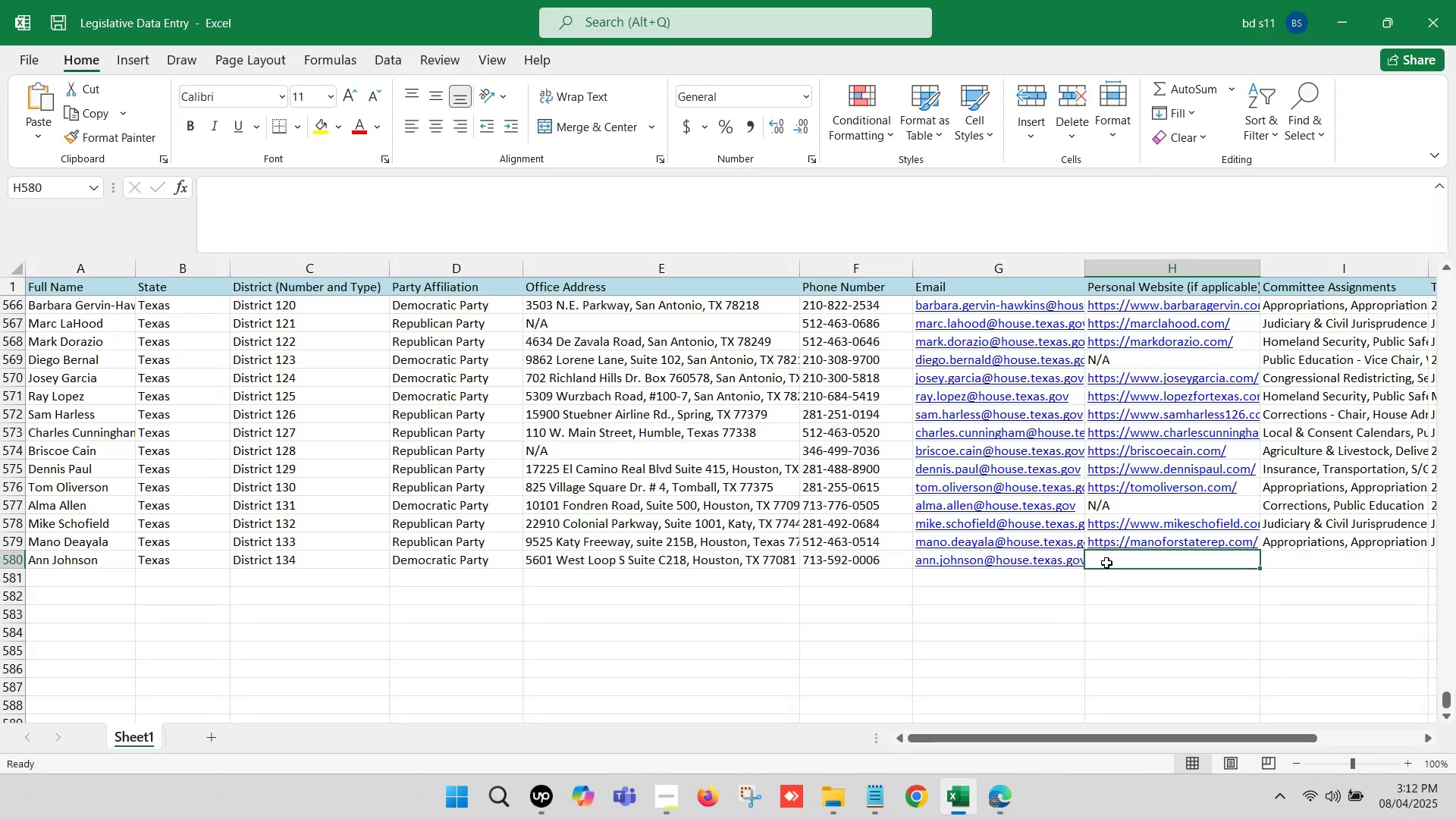 
double_click([1107, 561])
 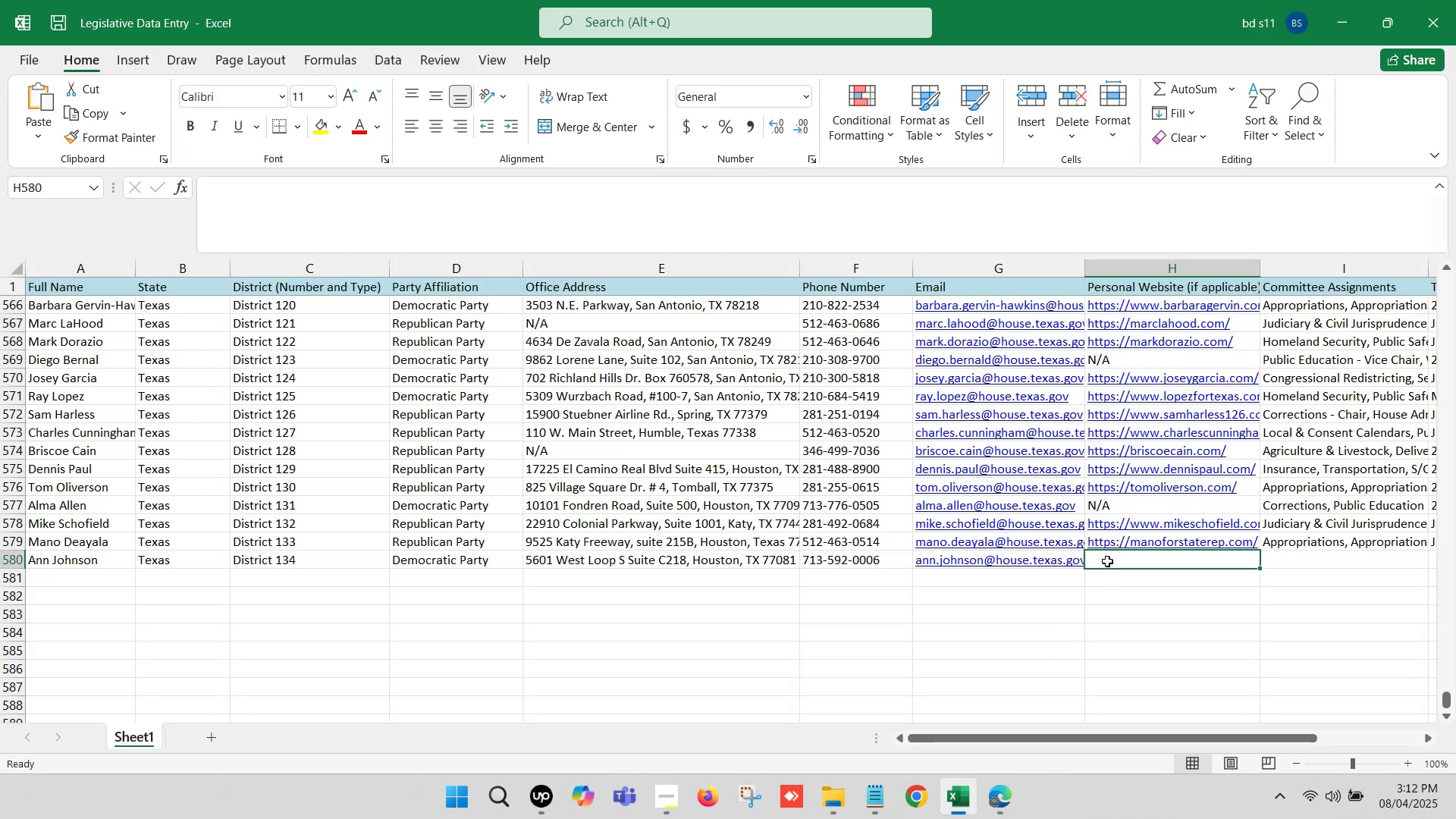 
key(Control+ControlLeft)
 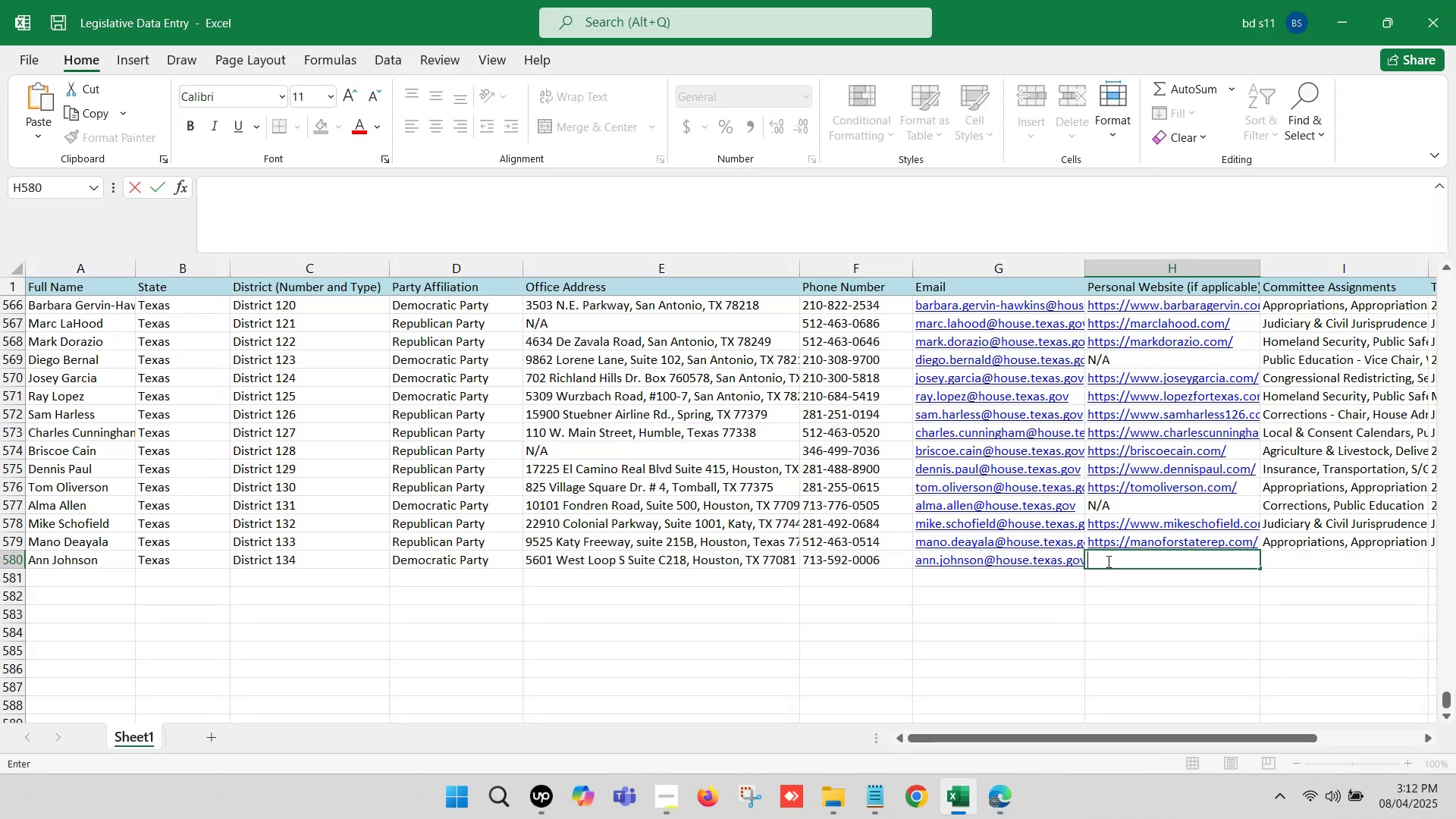 
key(Control+V)
 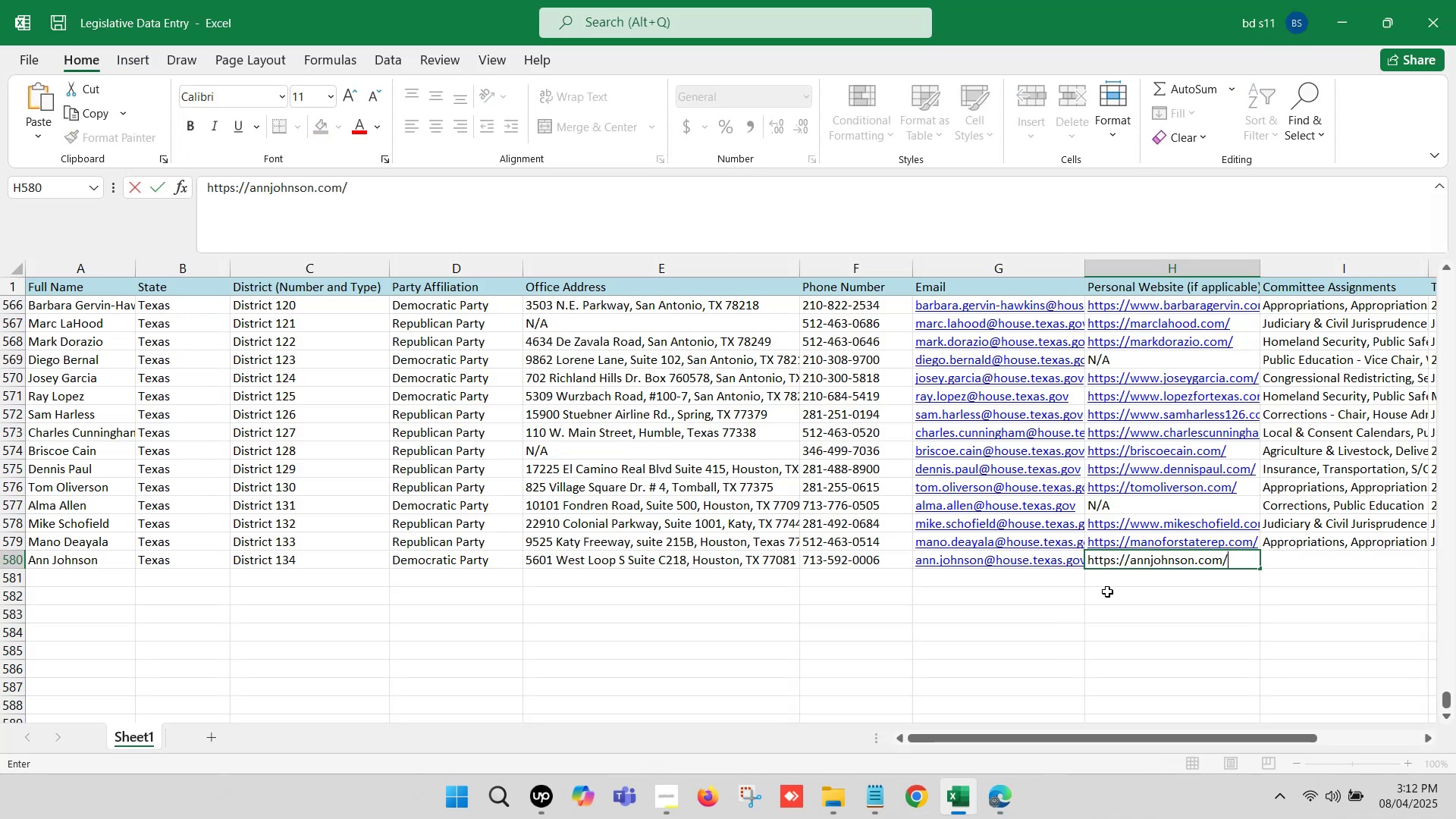 
left_click([1107, 586])
 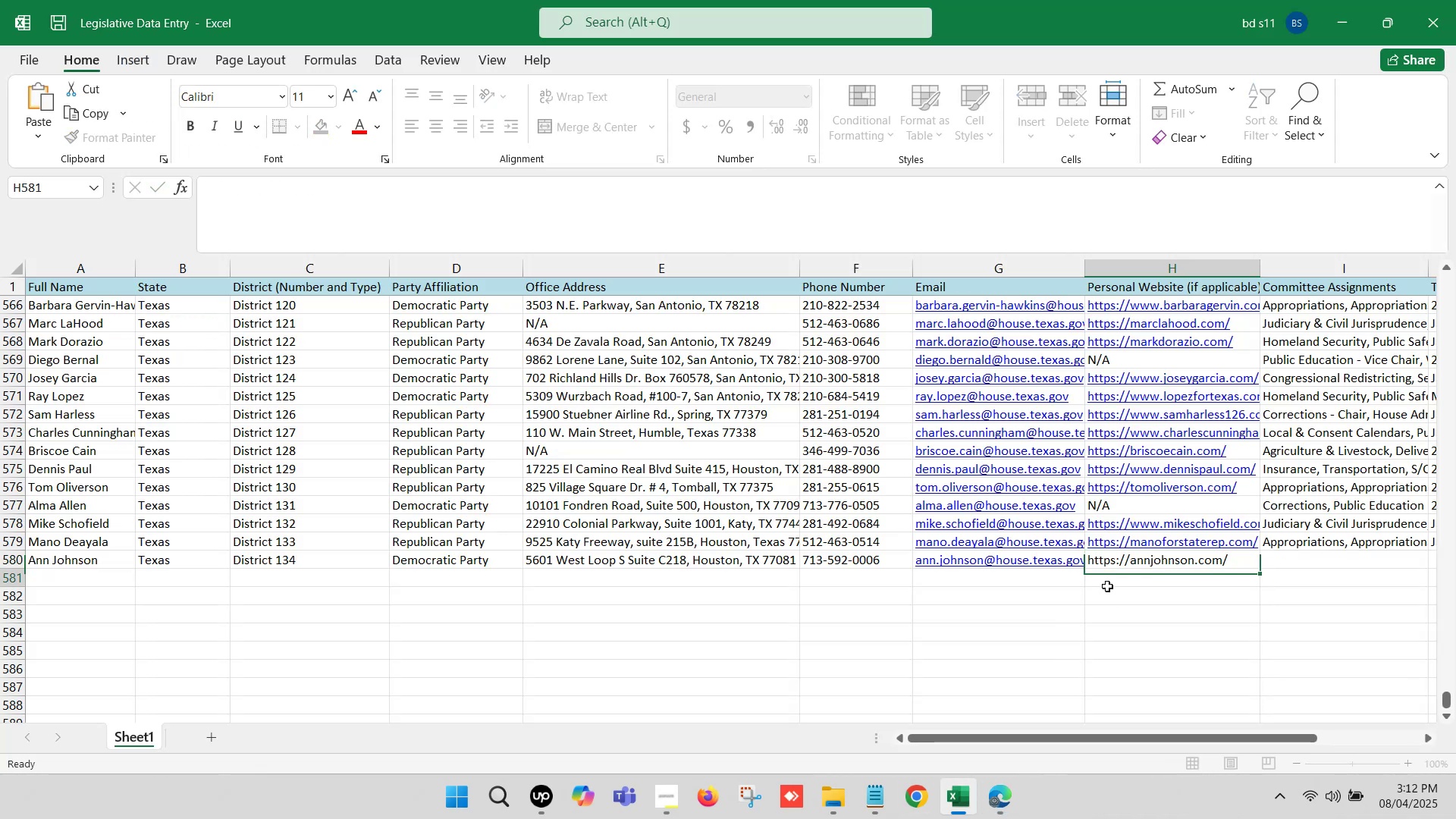 
key(Control+S)
 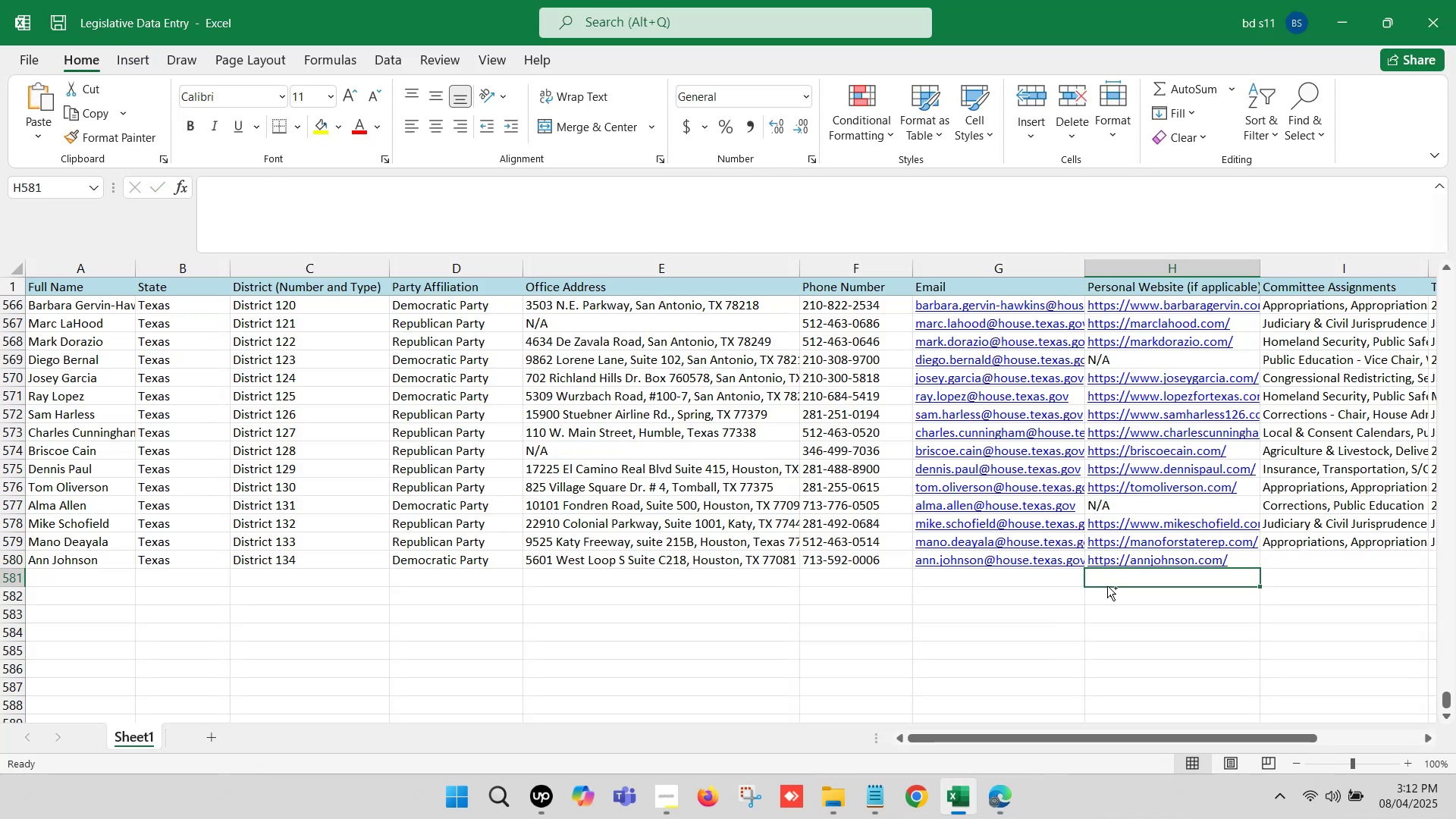 
key(Control+S)
 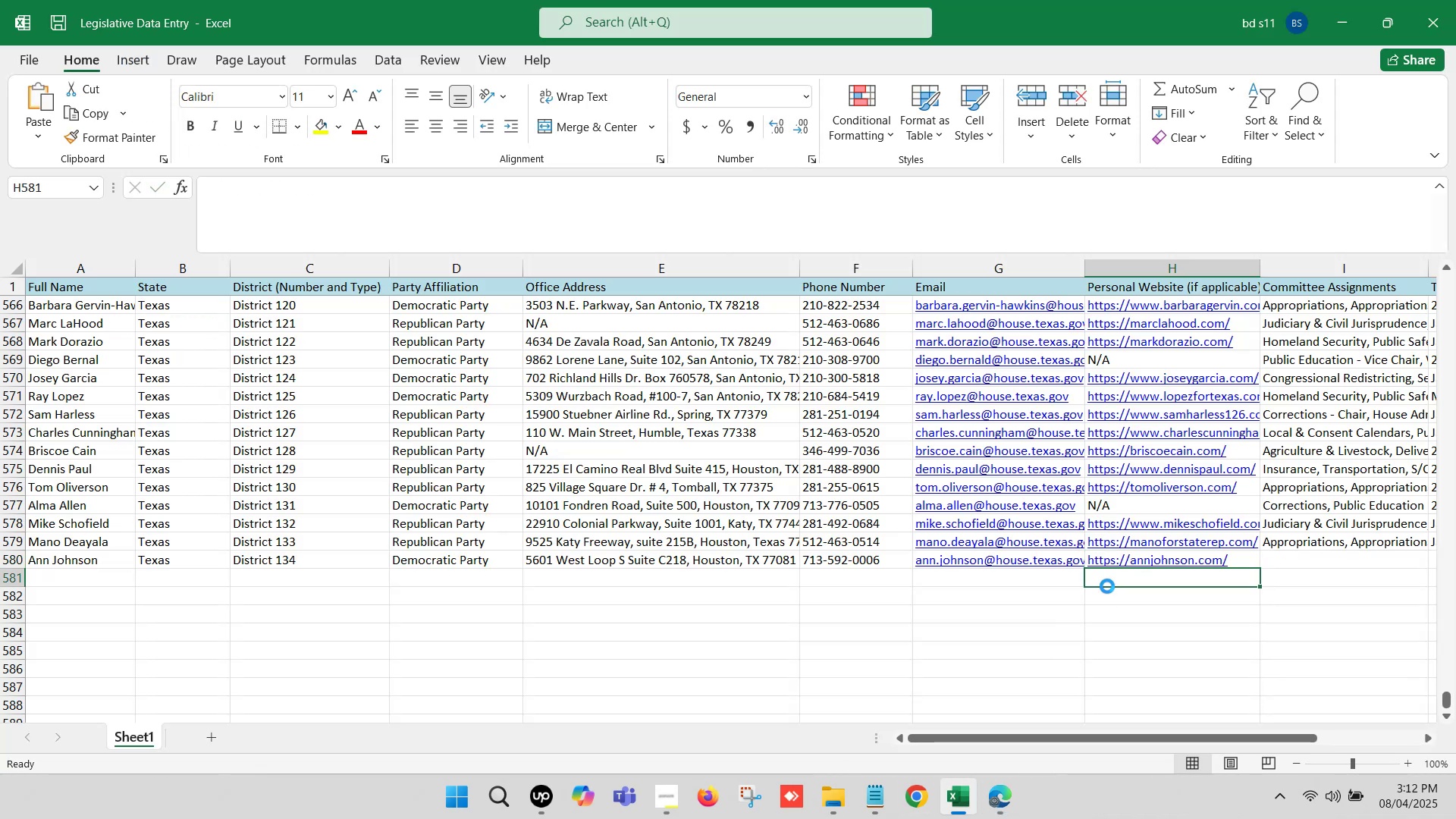 
key(ArrowRight)
 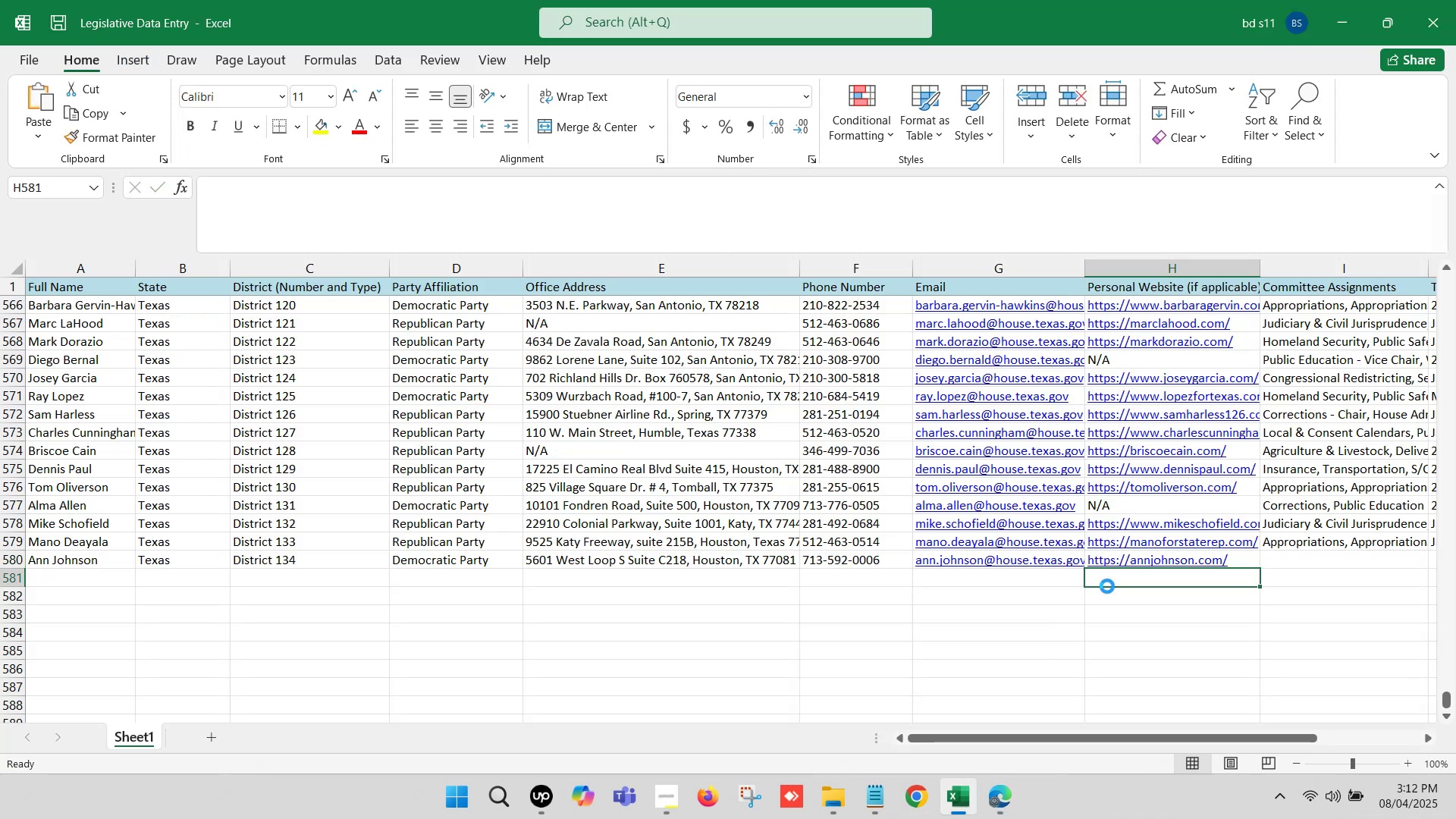 
key(ArrowRight)
 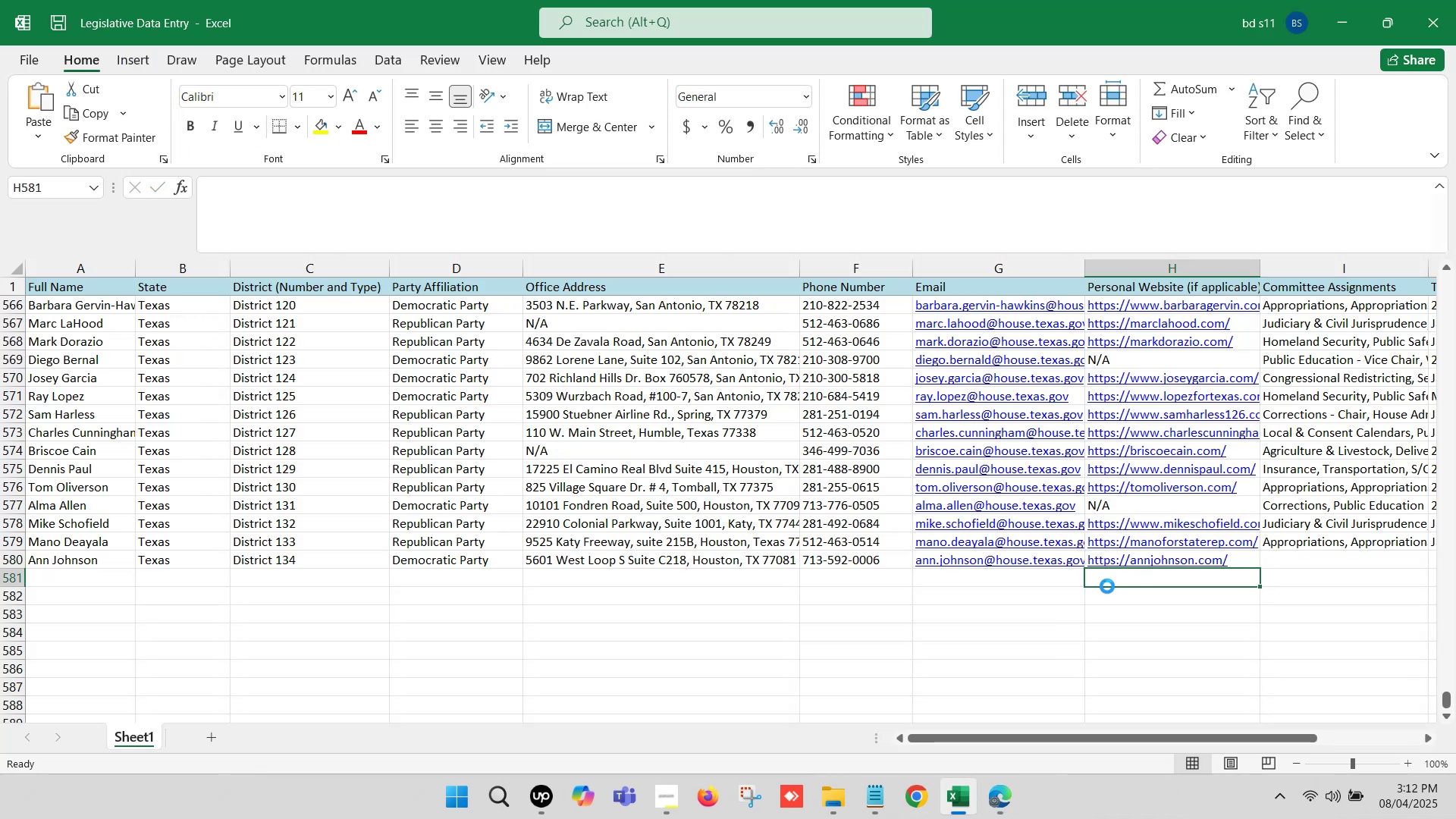 
key(ArrowRight)
 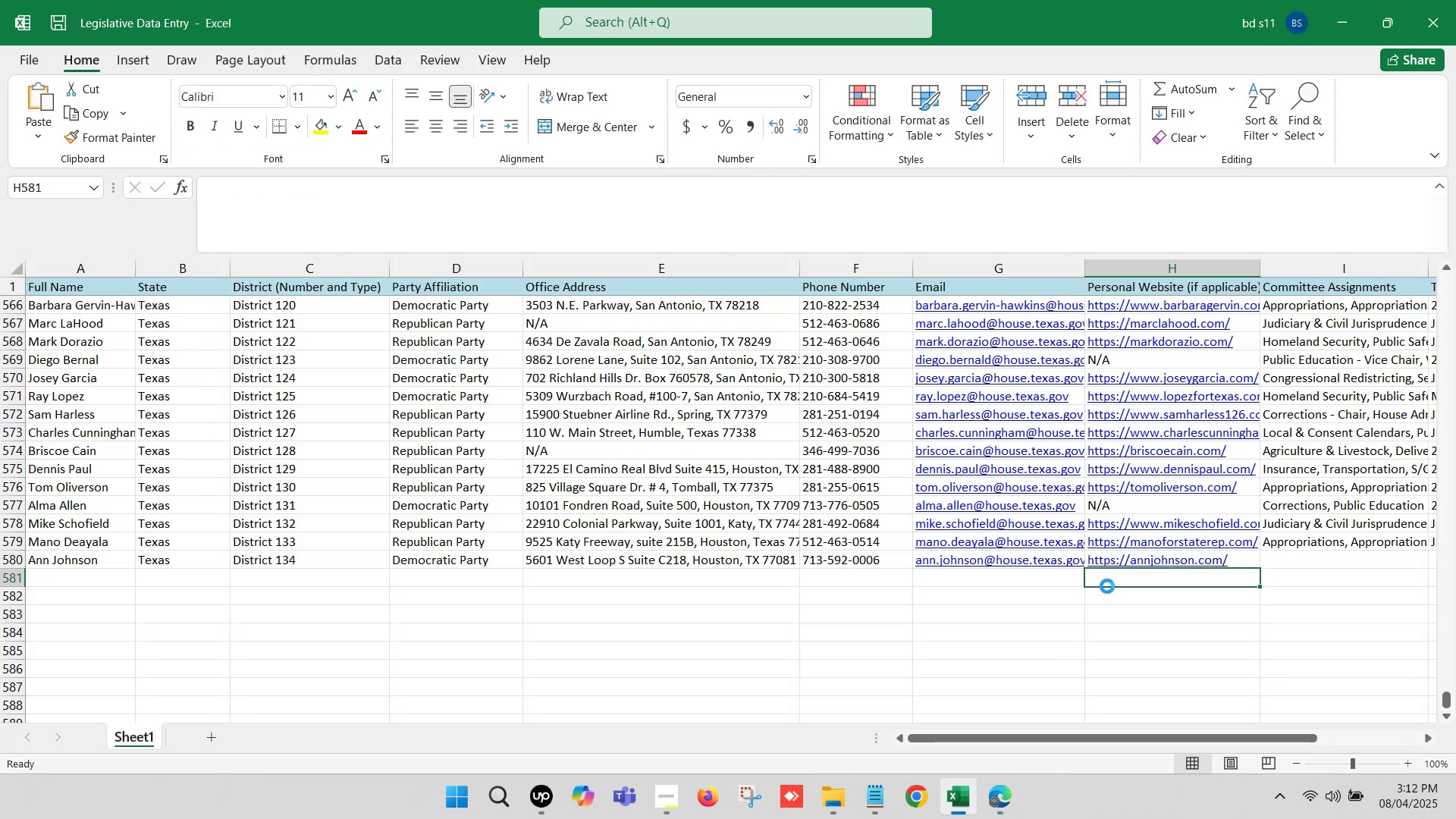 
key(ArrowRight)
 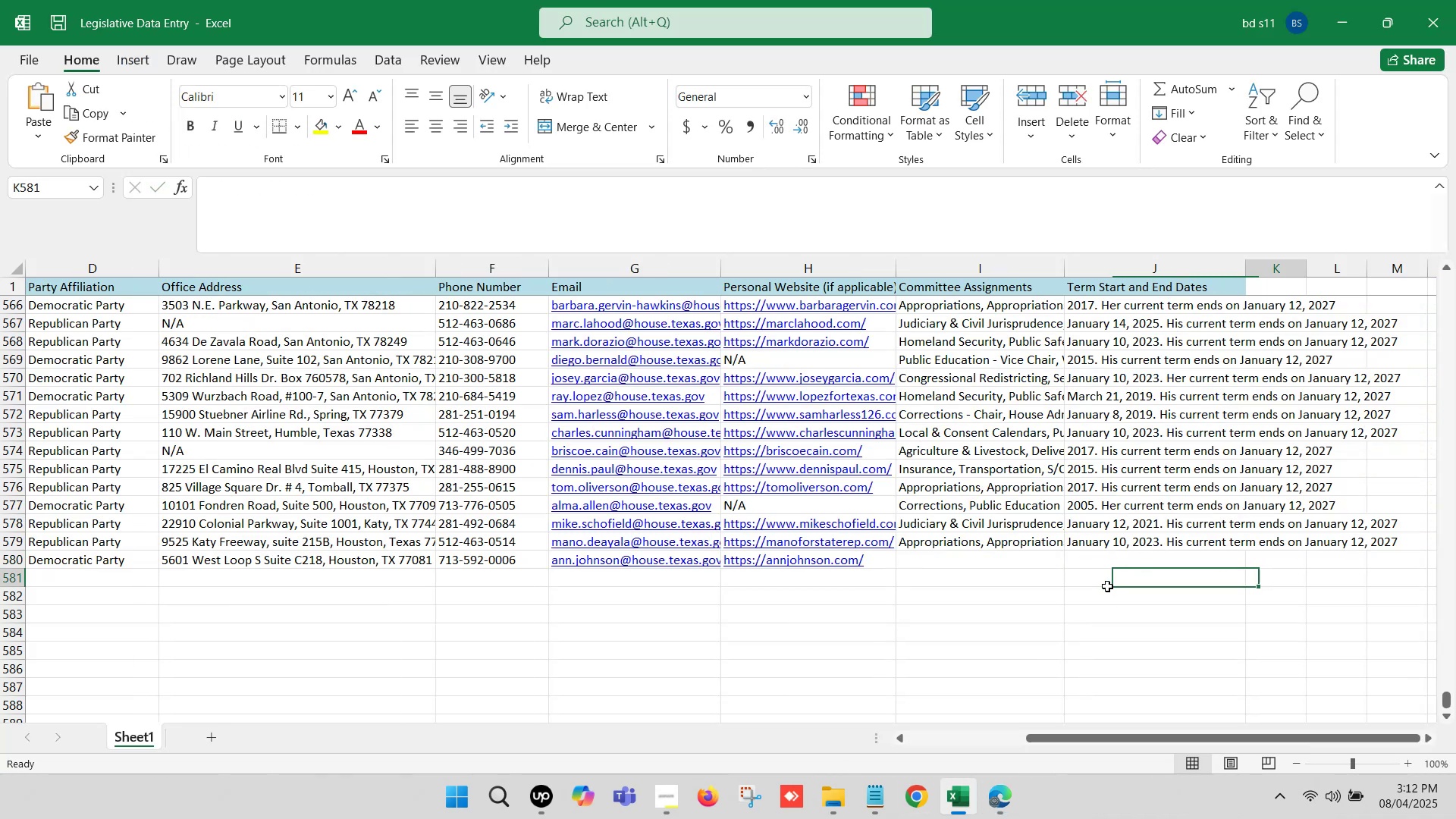 
key(ArrowRight)
 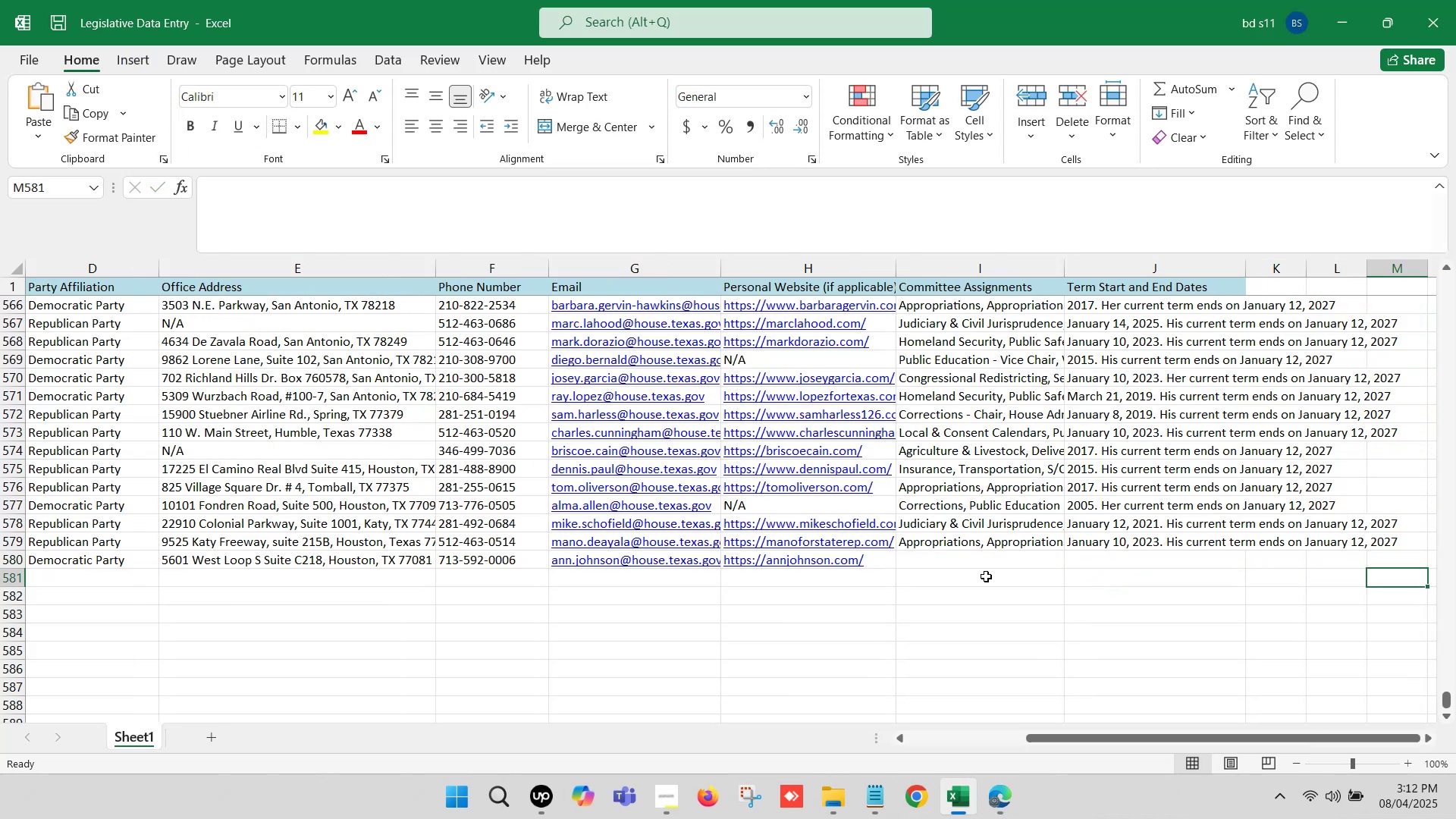 
left_click([968, 563])
 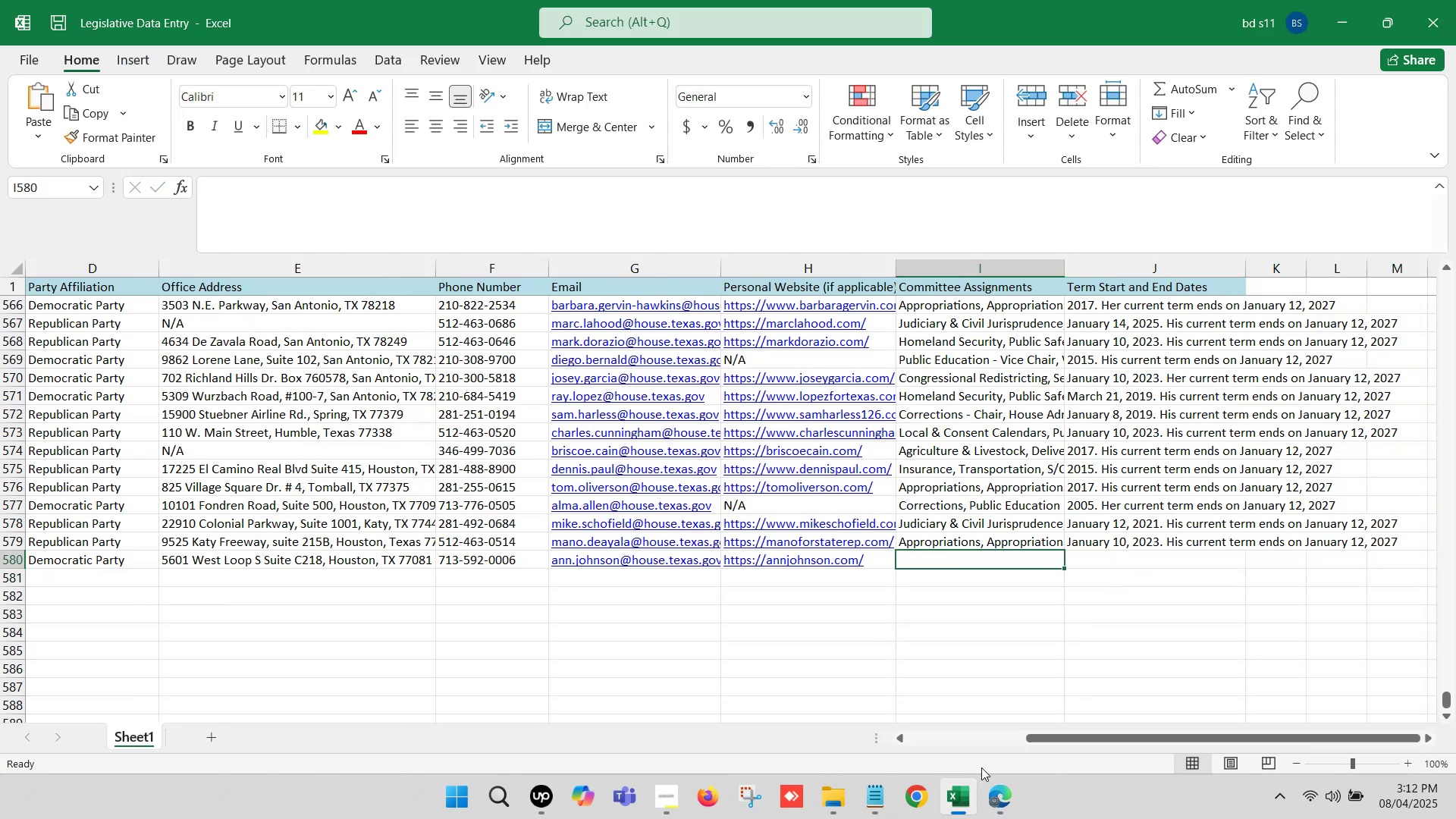 
left_click([988, 796])
 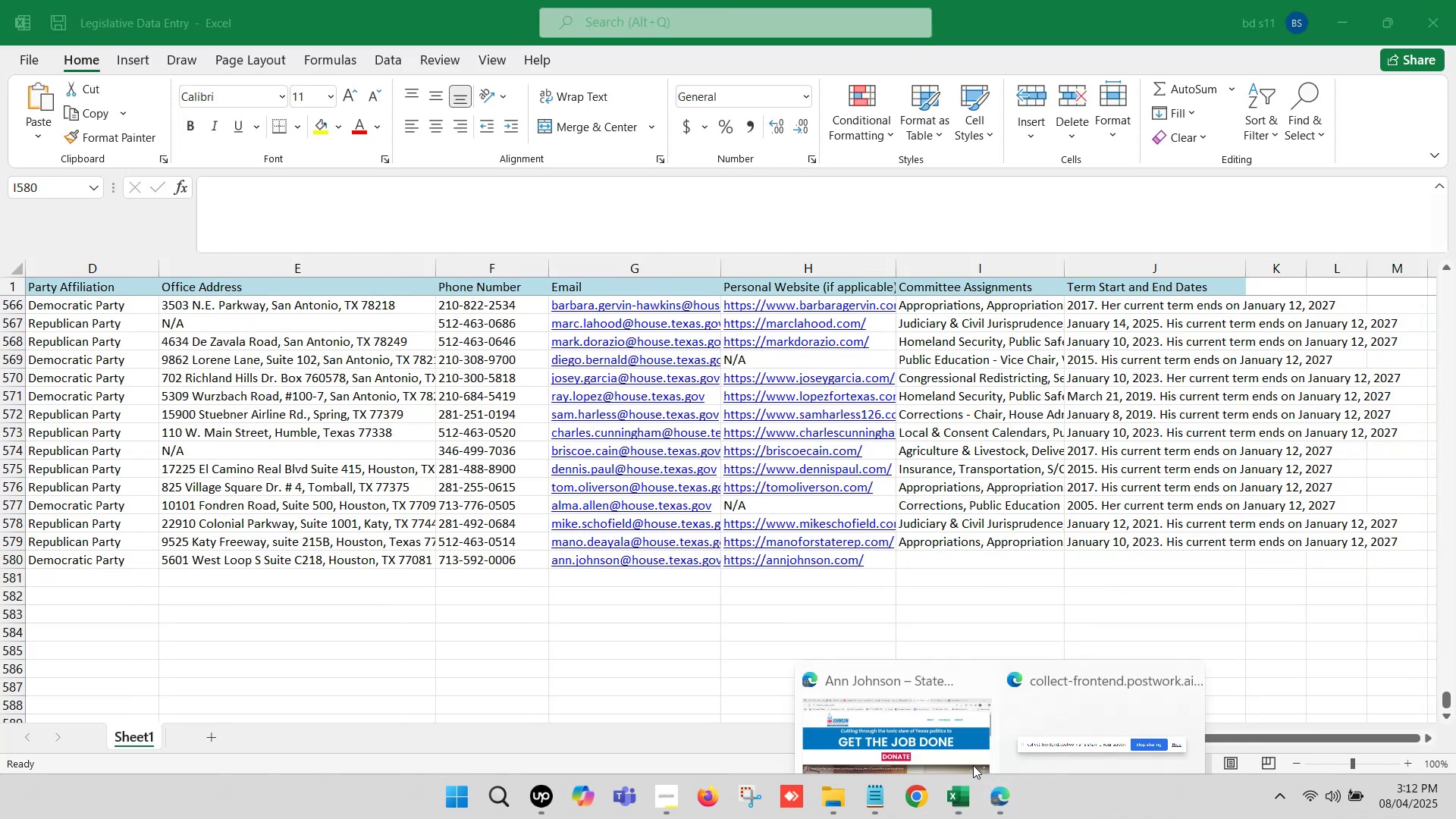 
left_click([896, 679])
 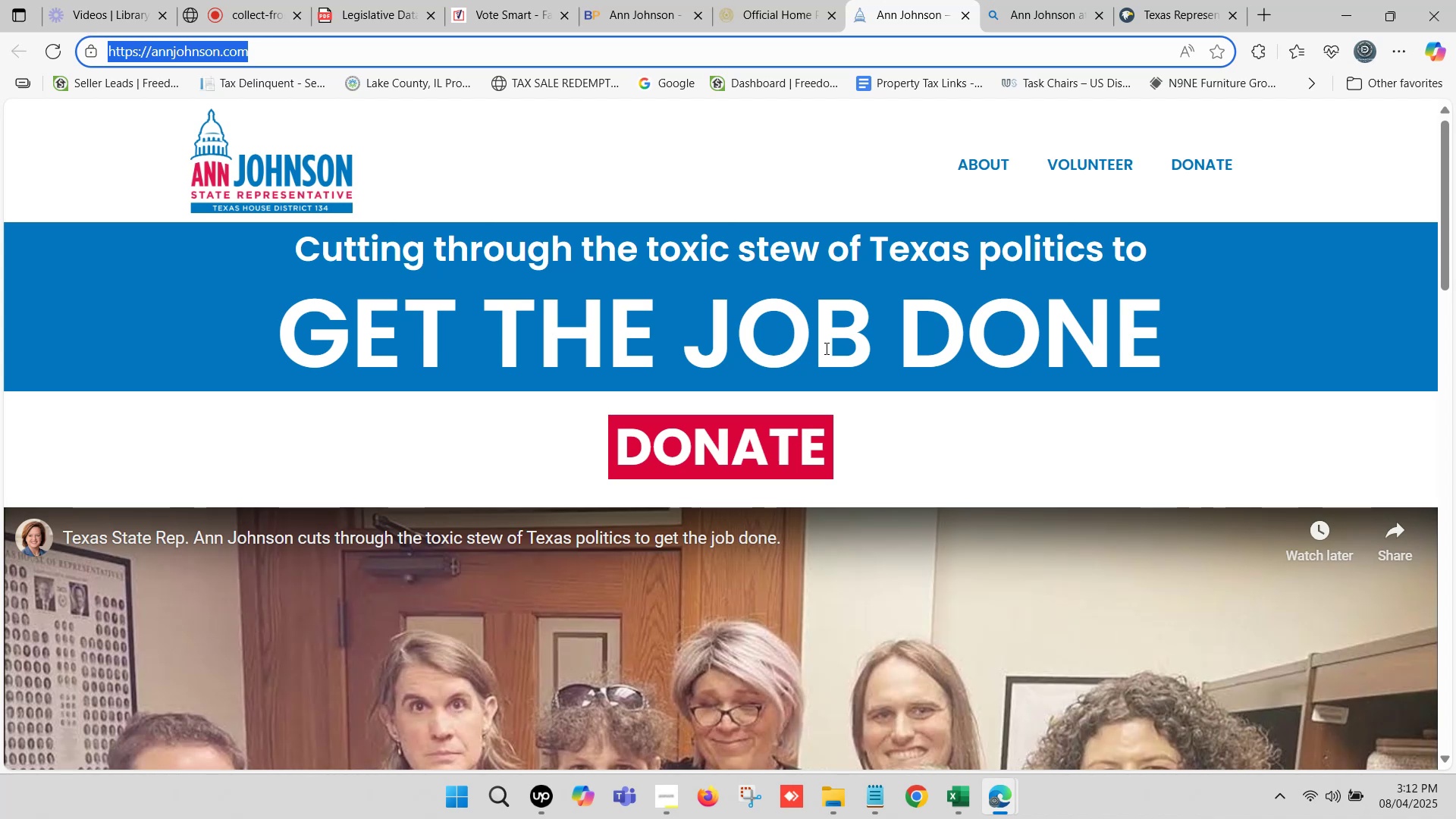 
left_click([773, 0])
 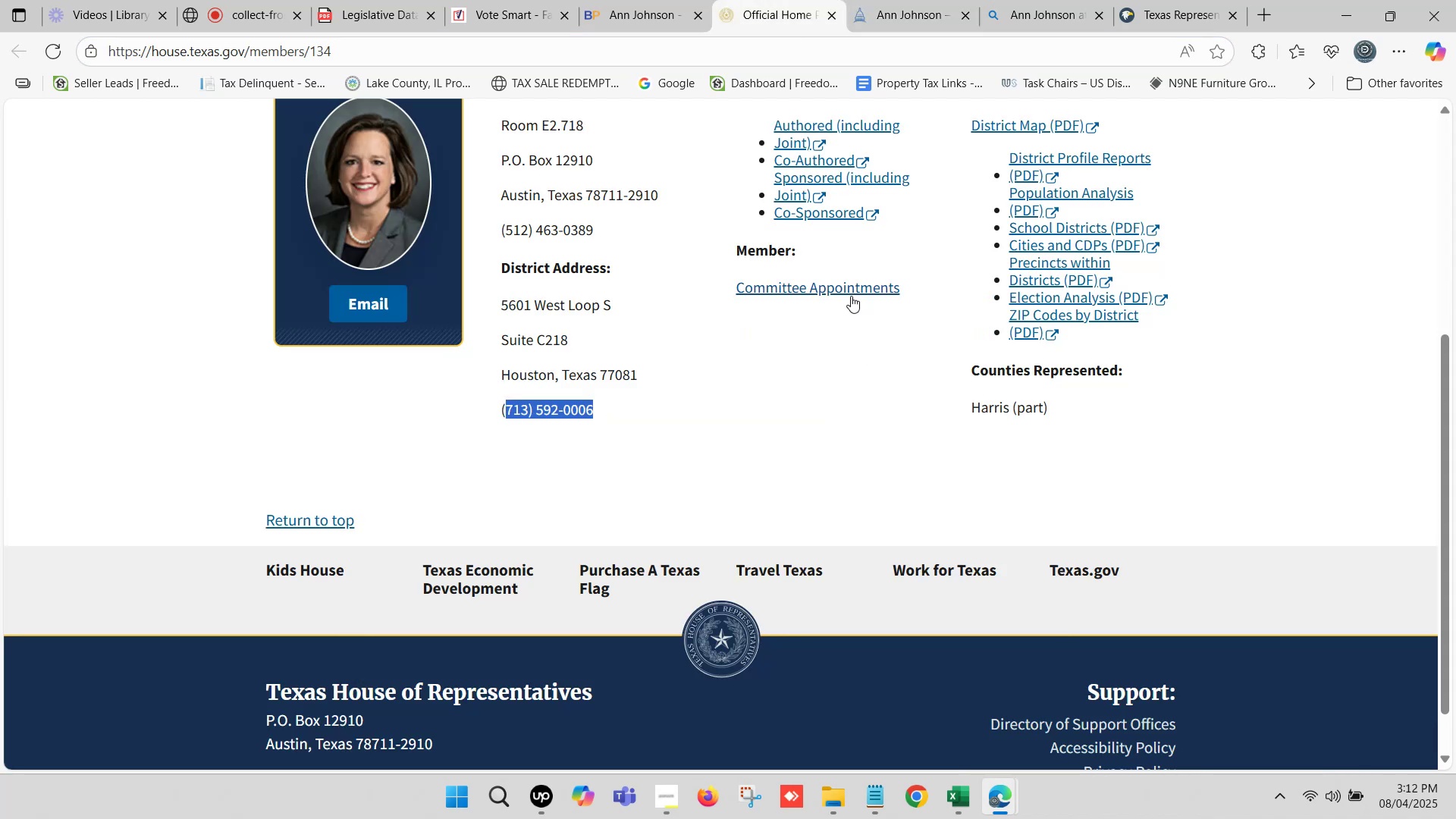 
left_click([850, 294])
 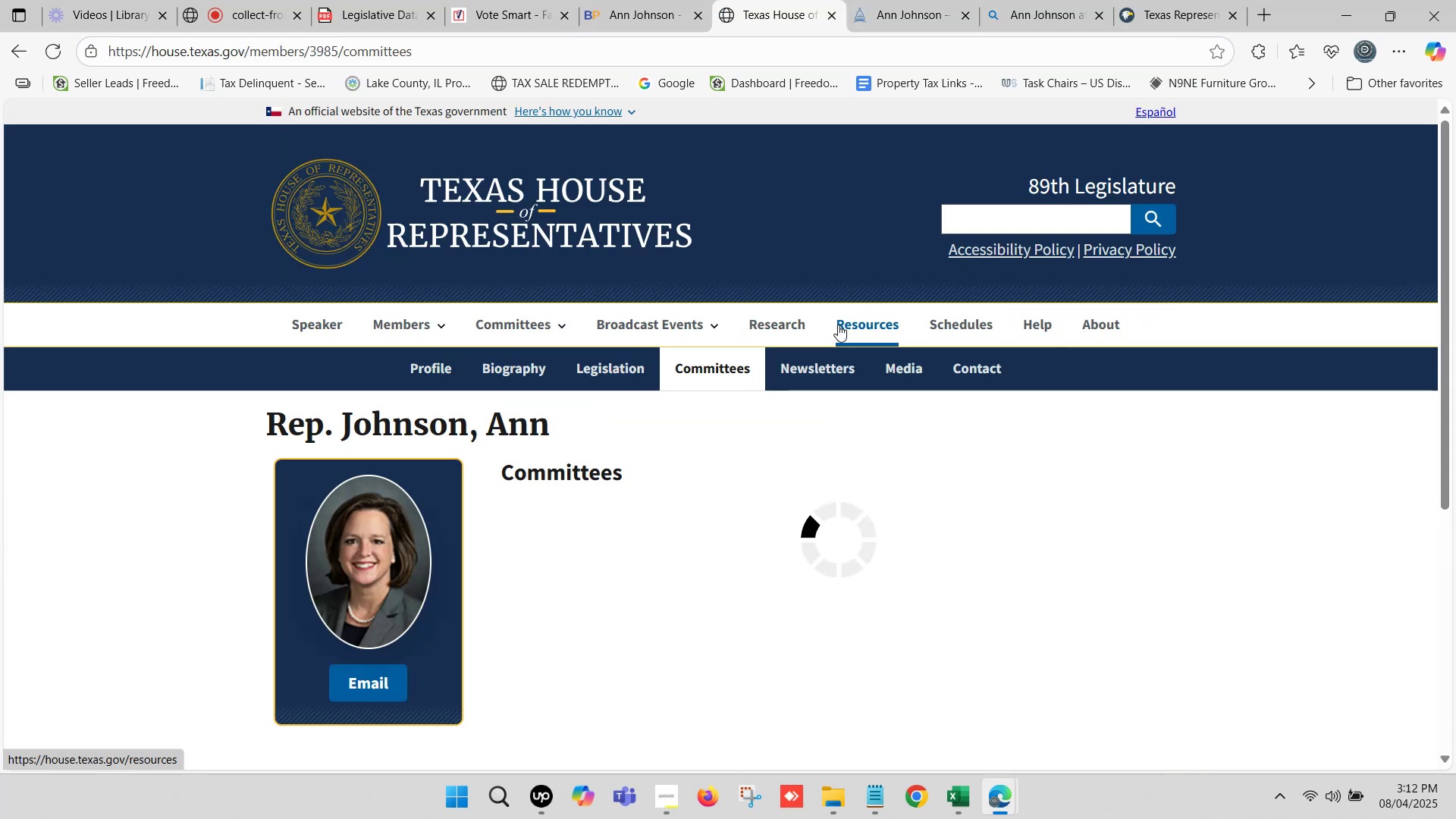 
scroll: coordinate [821, 328], scroll_direction: down, amount: 1.0
 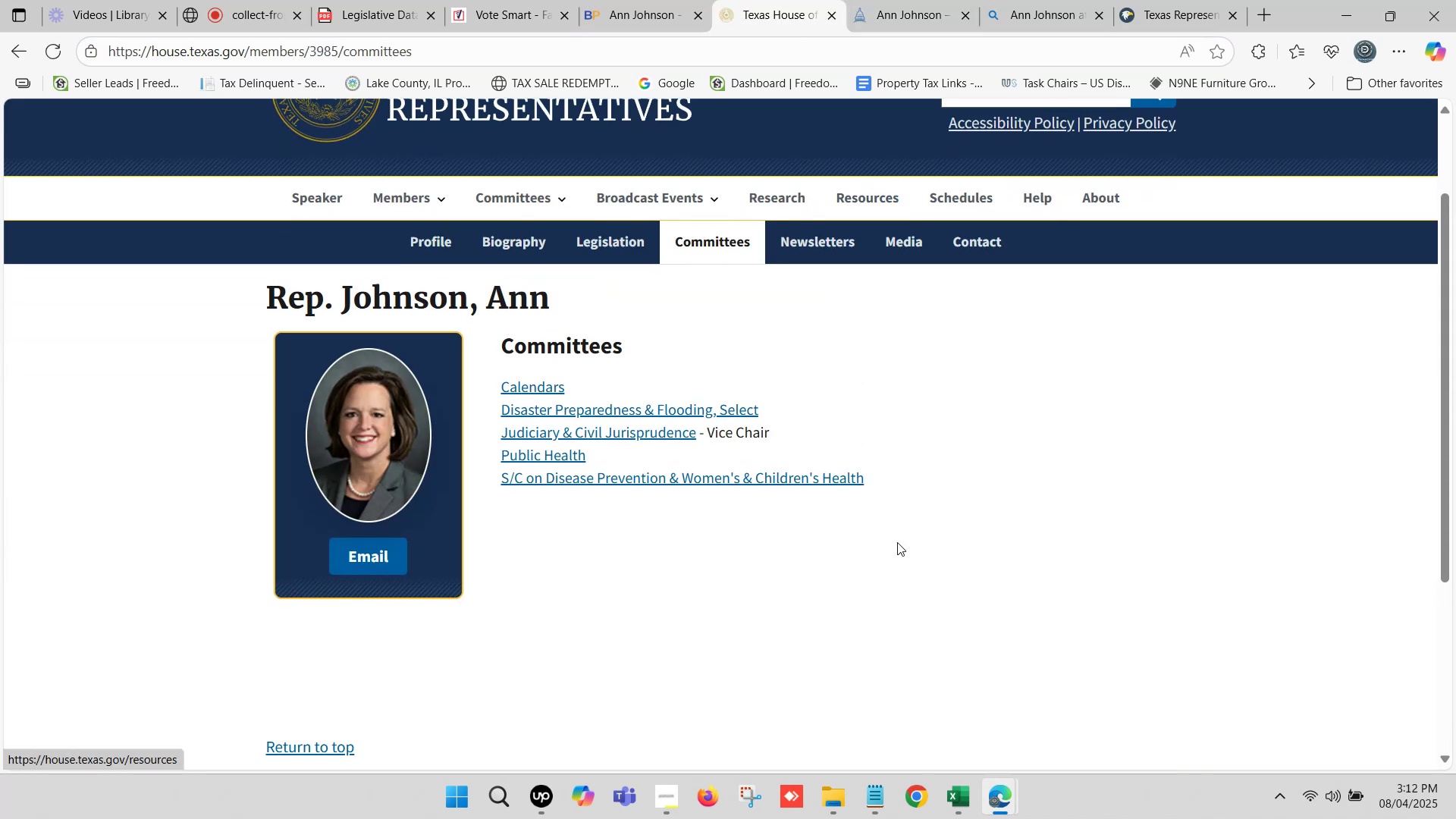 
left_click_drag(start_coordinate=[883, 485], to_coordinate=[497, 395])
 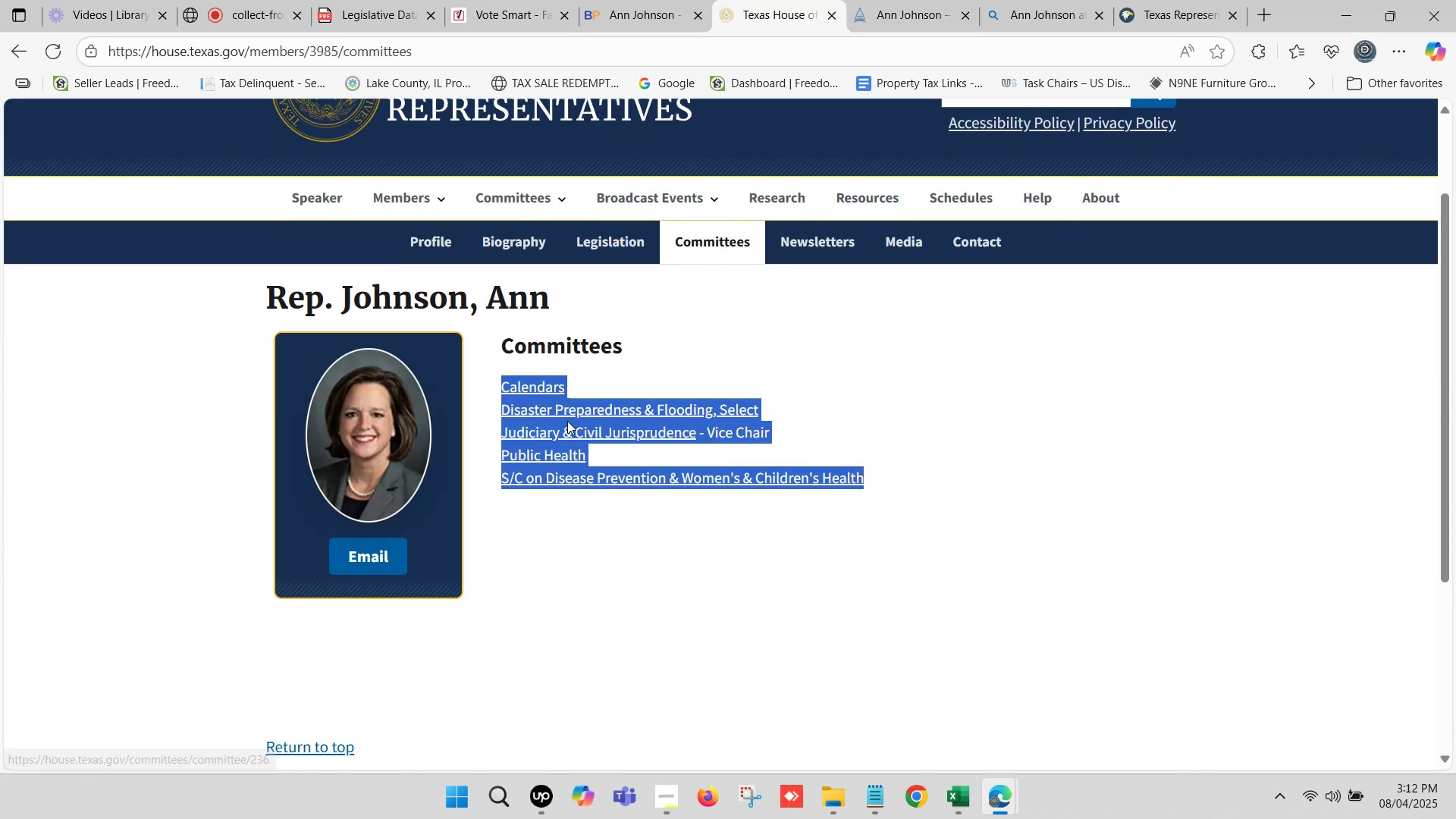 
key(Control+ControlLeft)
 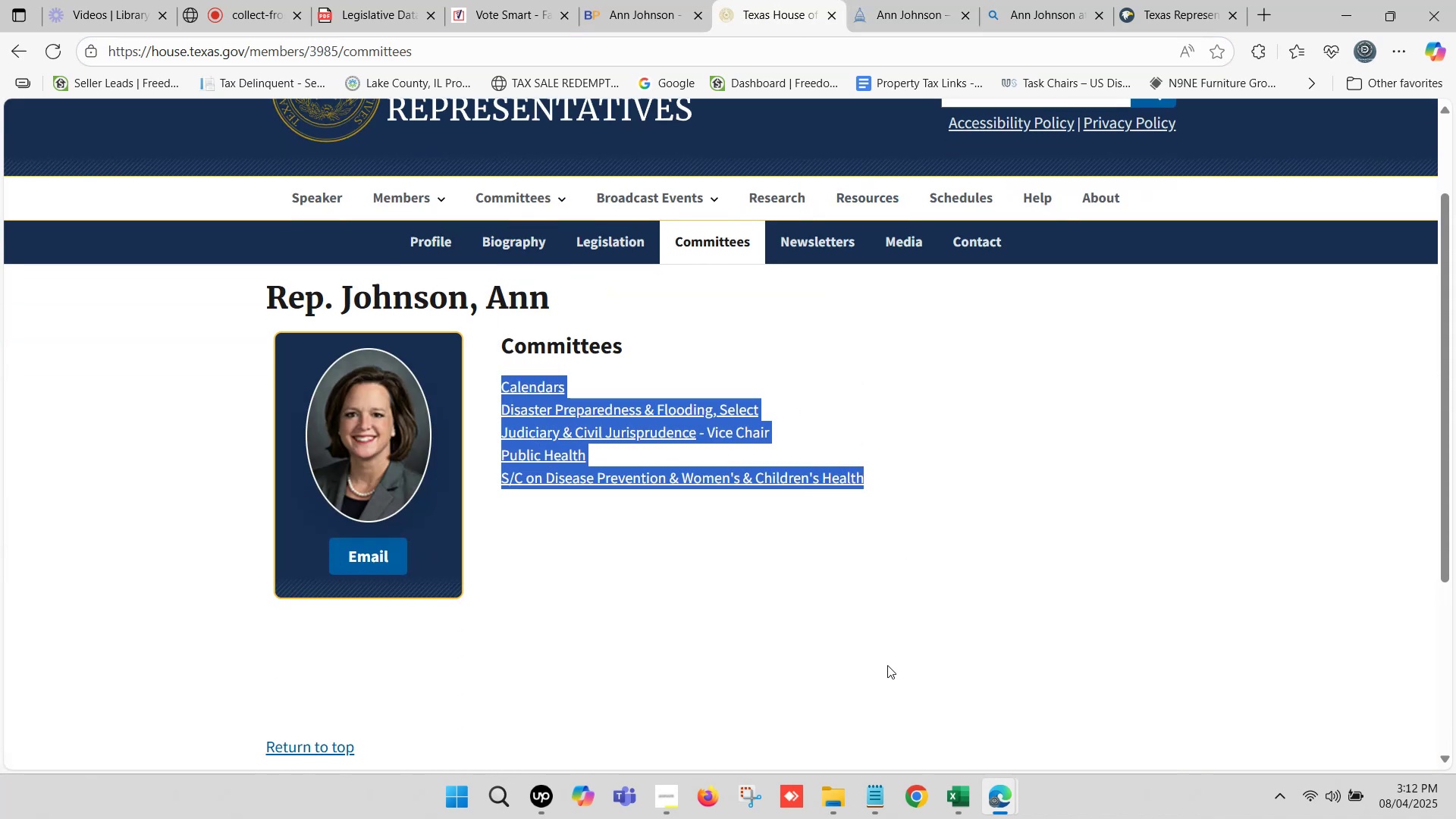 
key(Control+C)
 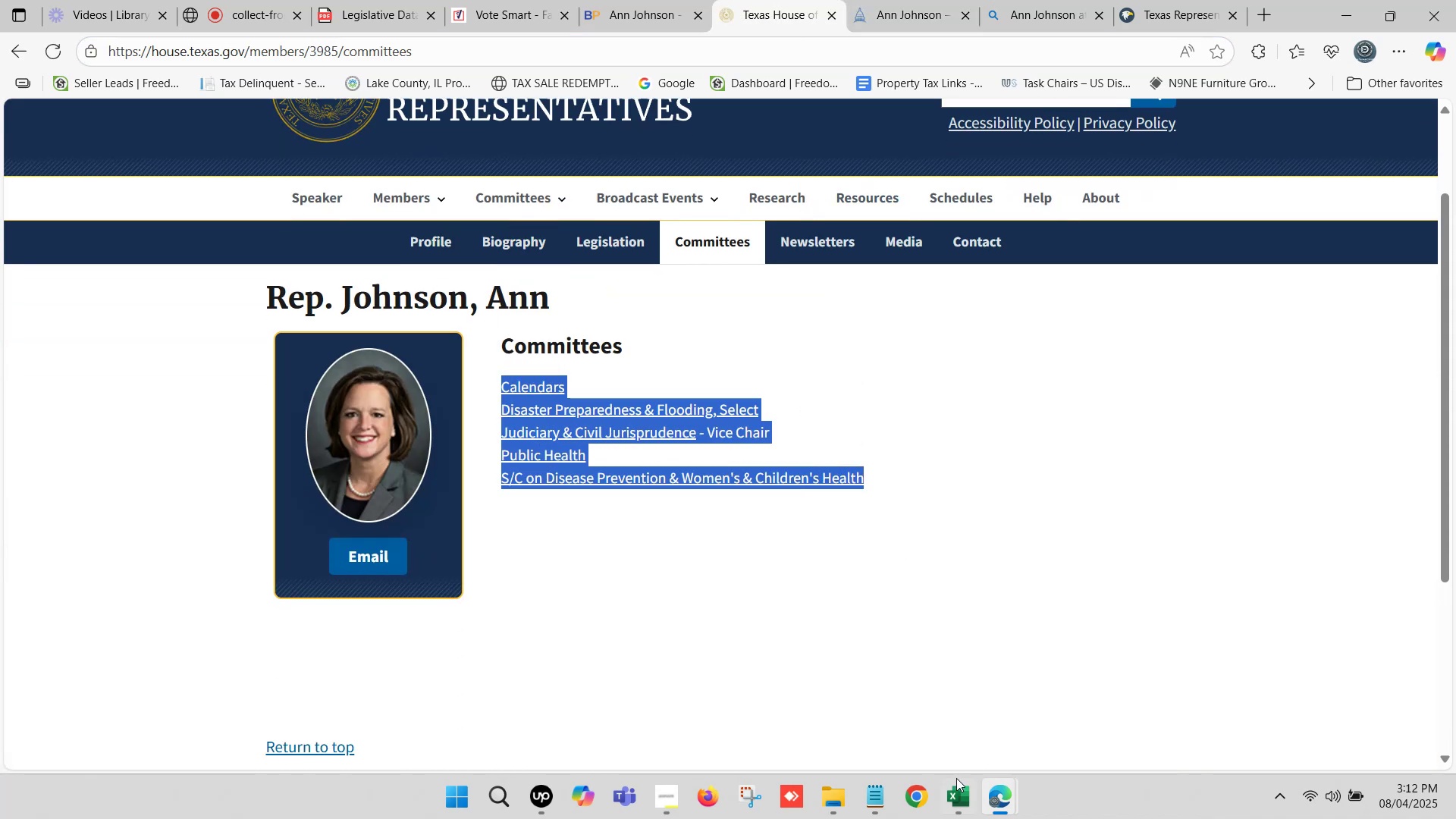 
left_click([959, 783])
 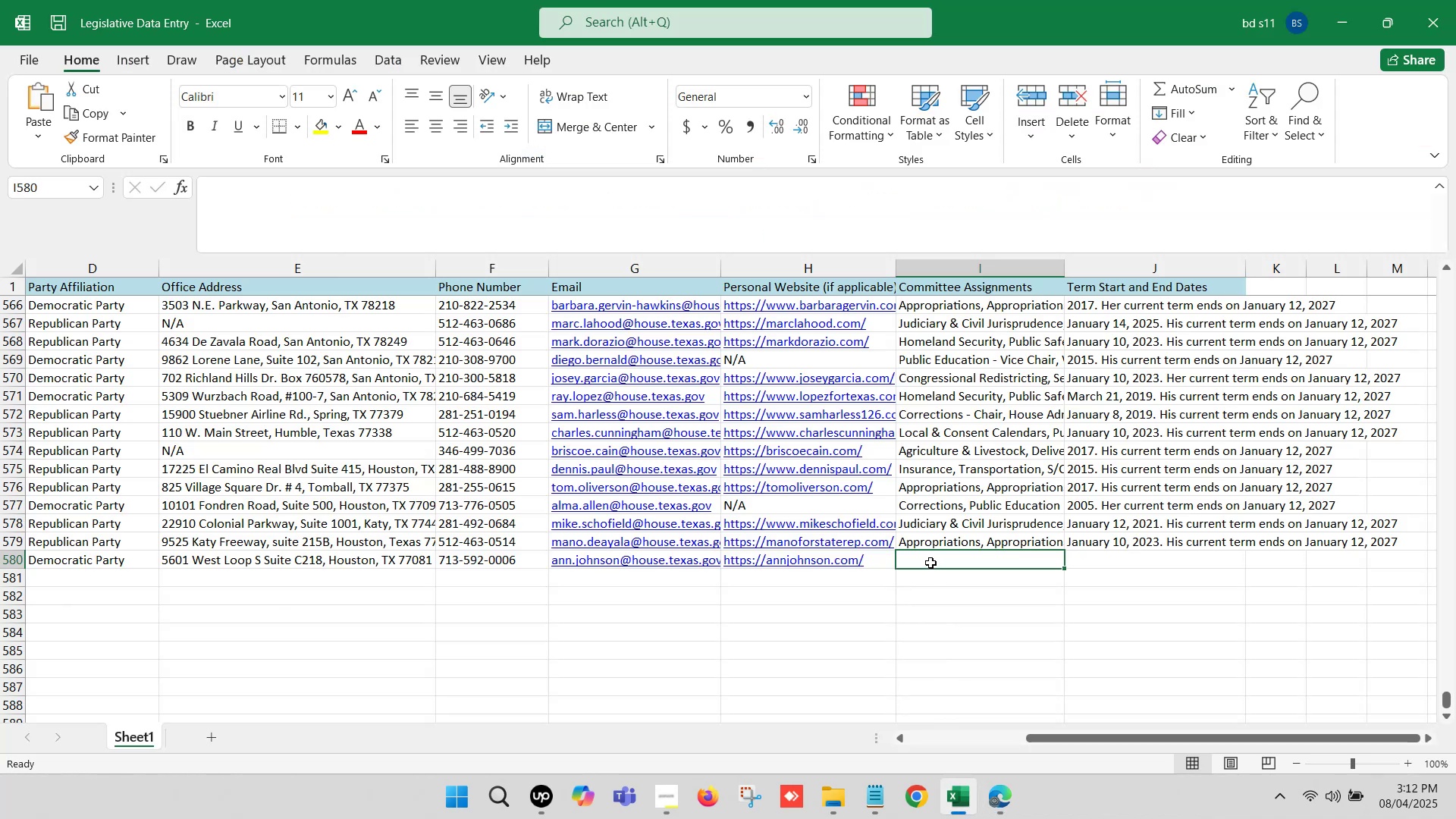 
double_click([930, 563])
 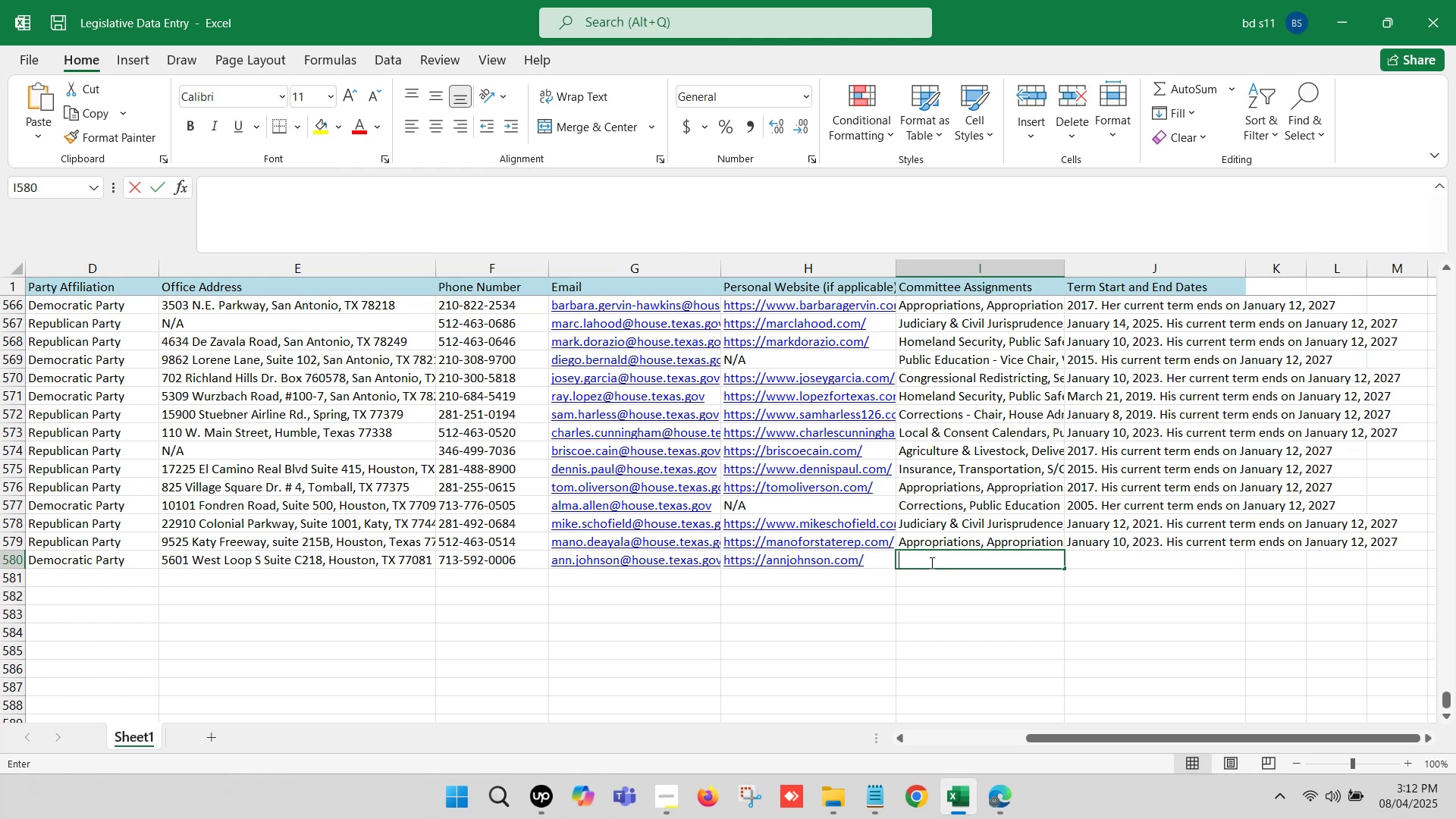 
key(Control+ControlLeft)
 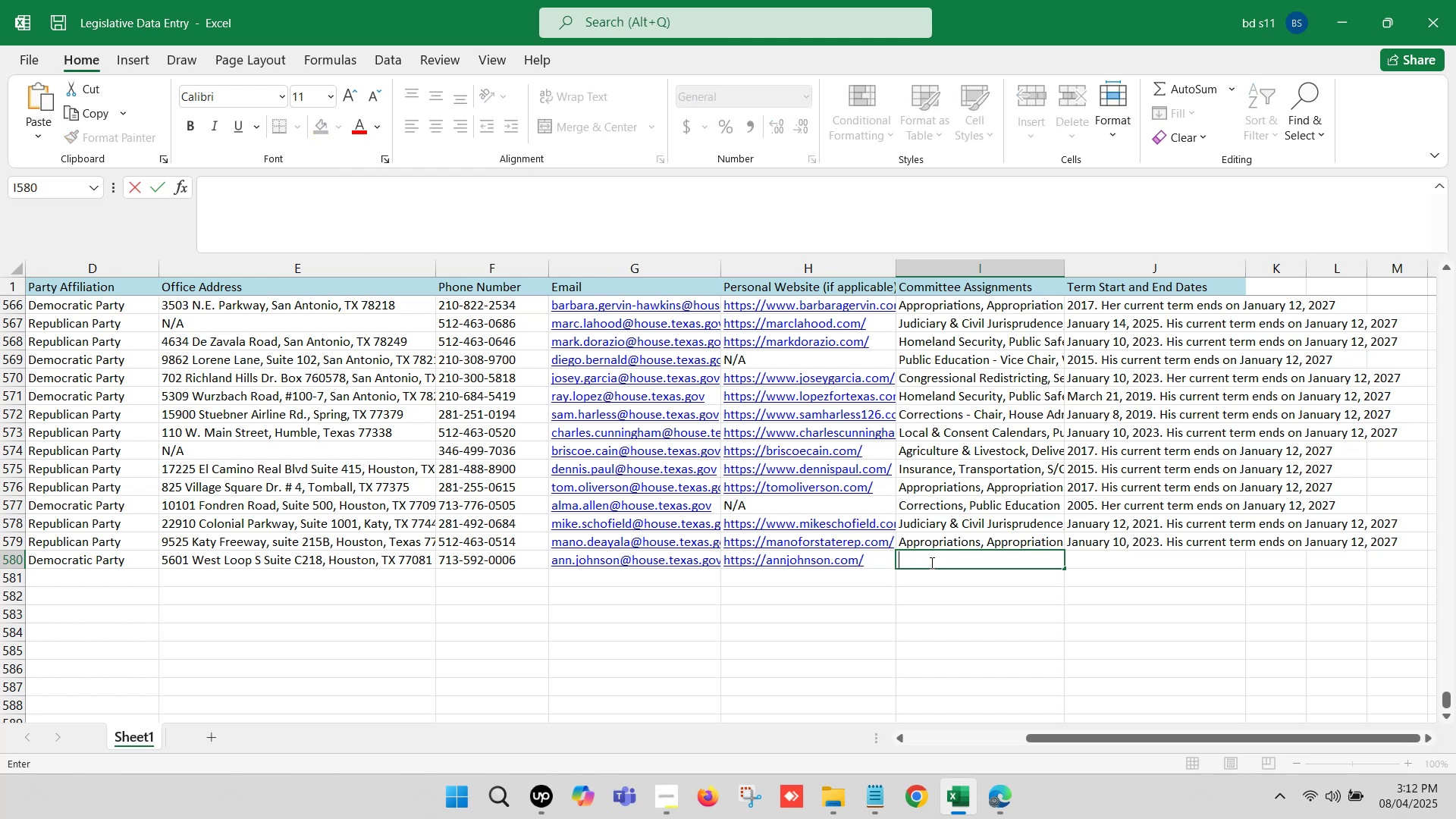 
key(Control+V)
 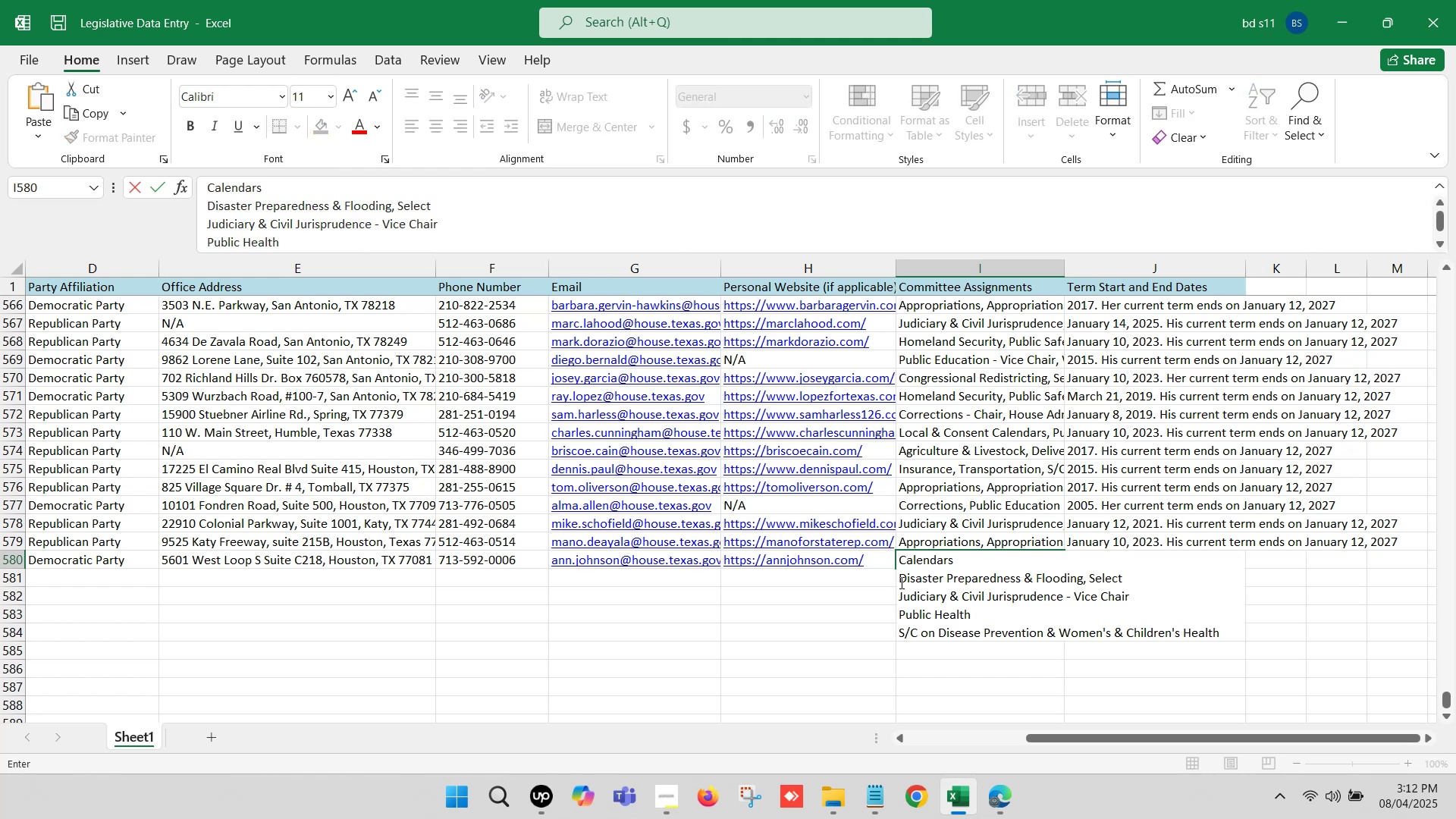 
left_click([899, 579])
 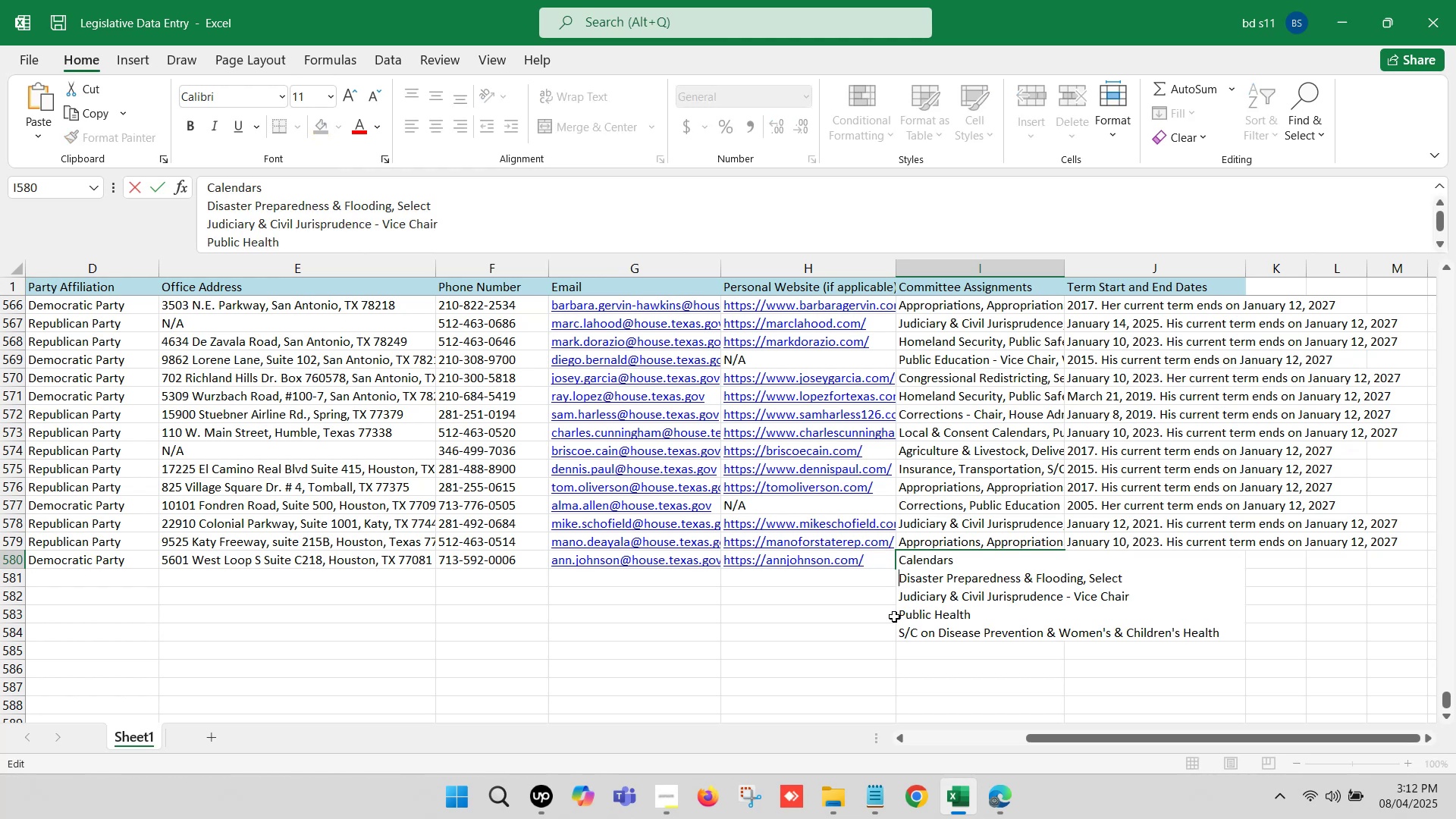 
key(Backspace)
 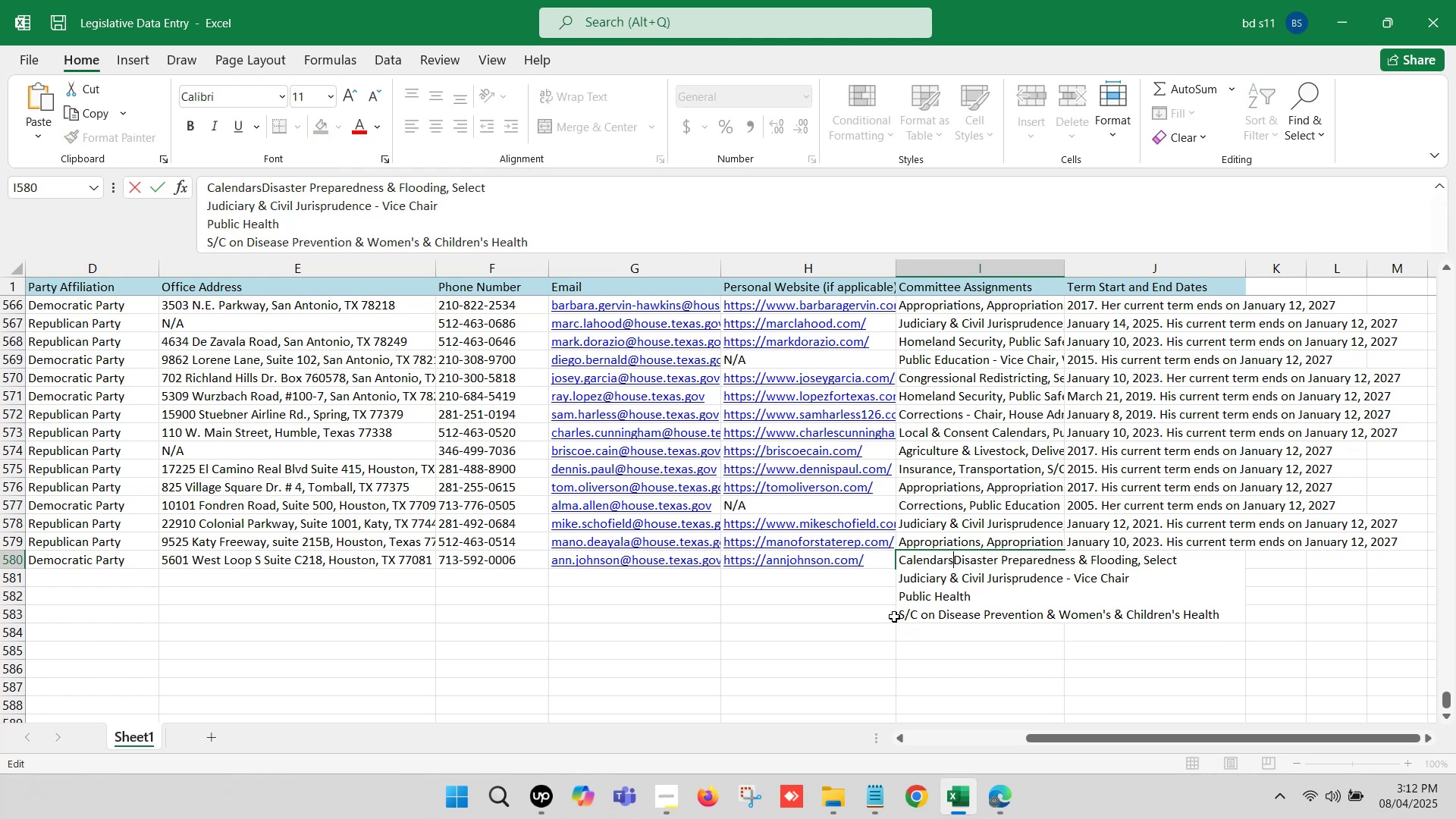 
key(Comma)
 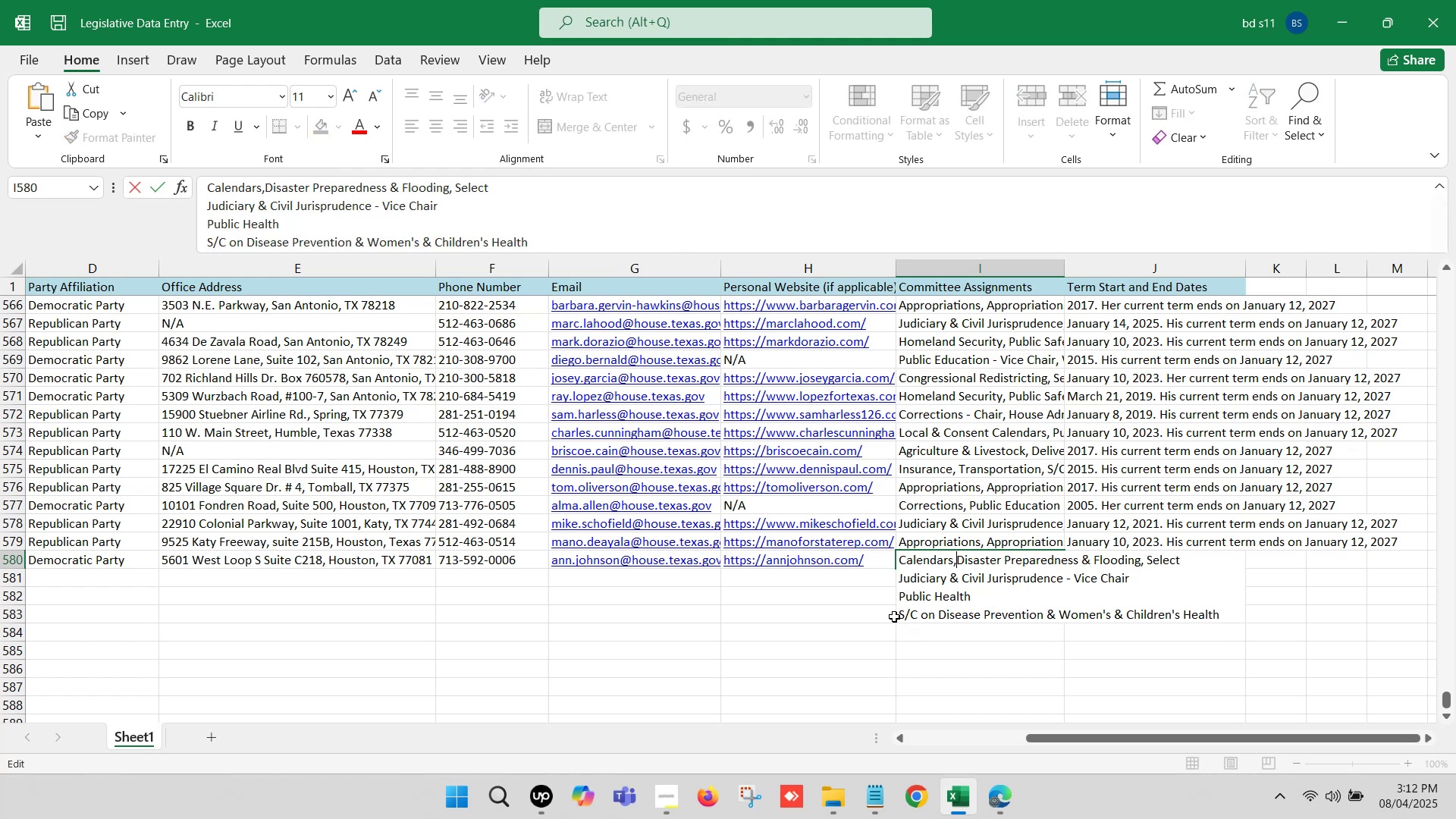 
key(Space)
 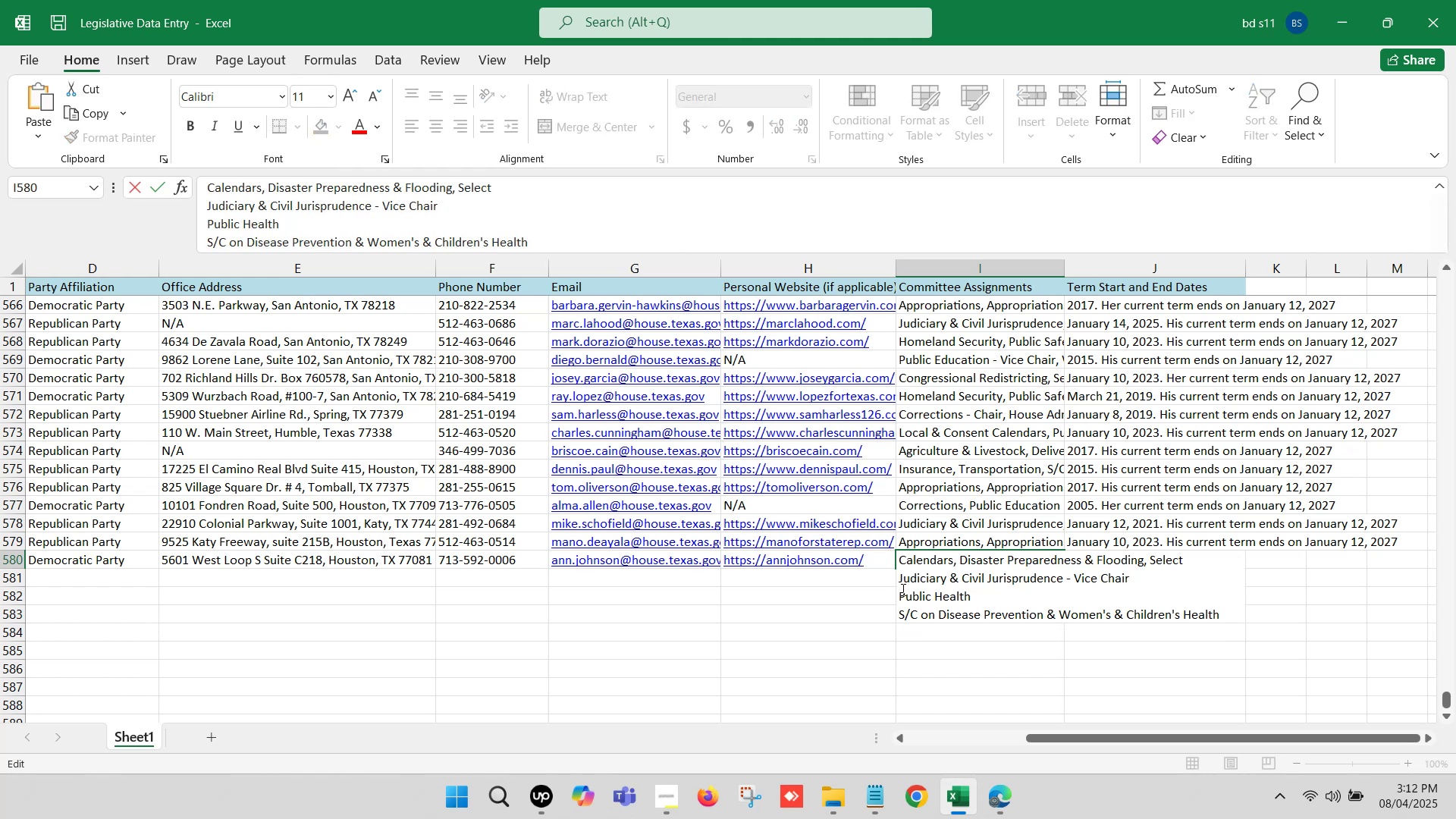 
left_click([900, 585])
 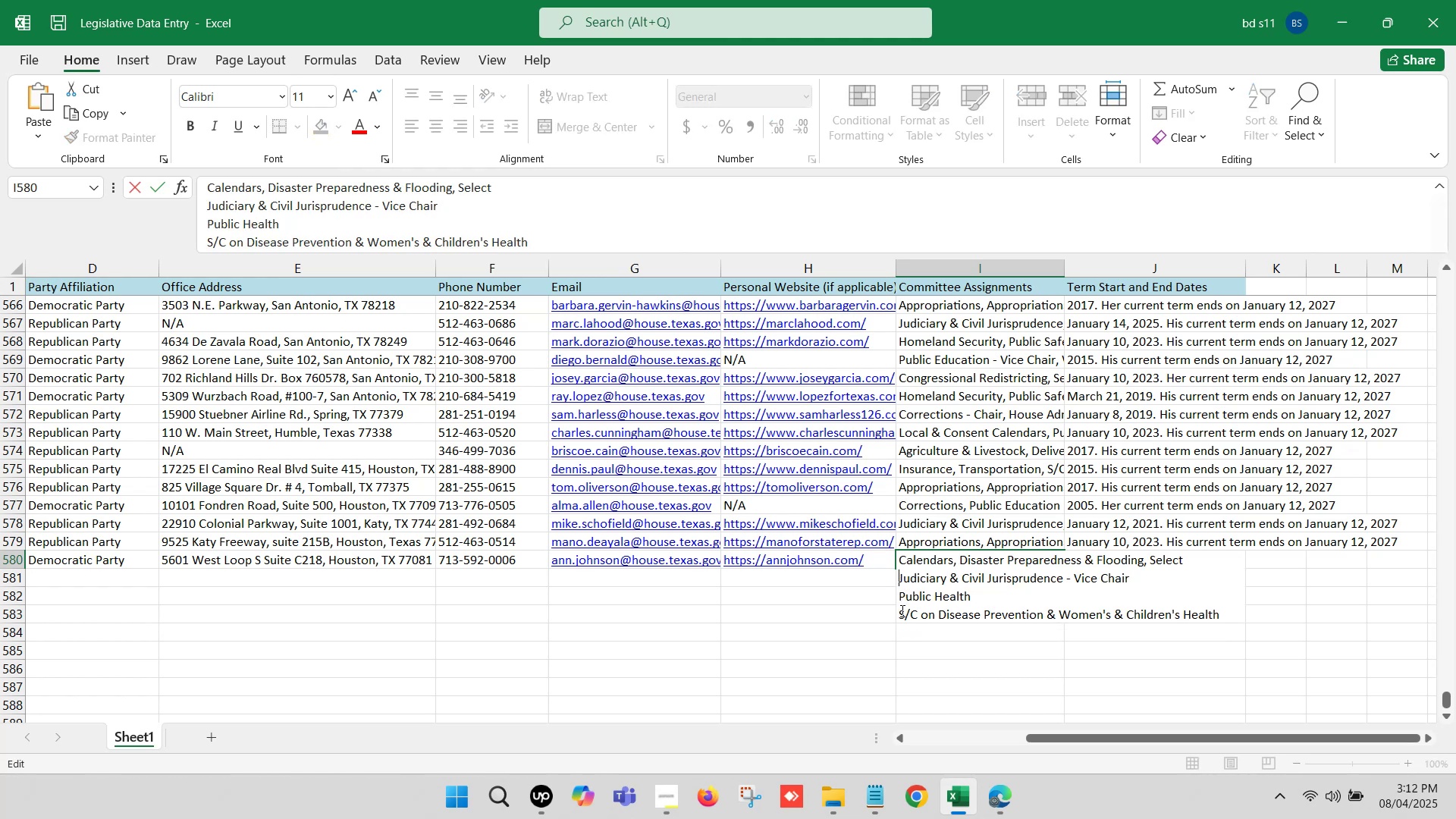 
key(Backspace)
 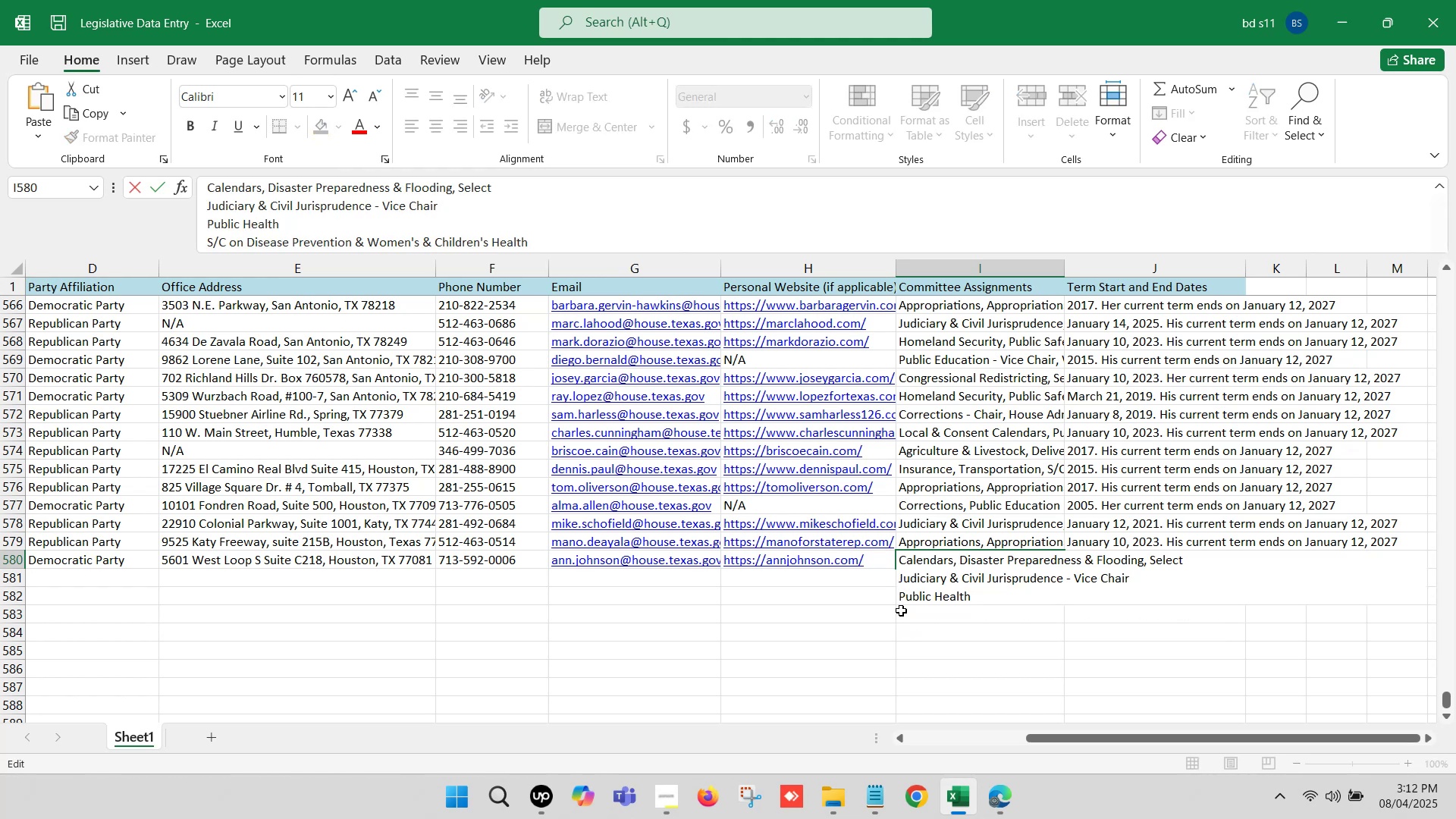 
key(Comma)
 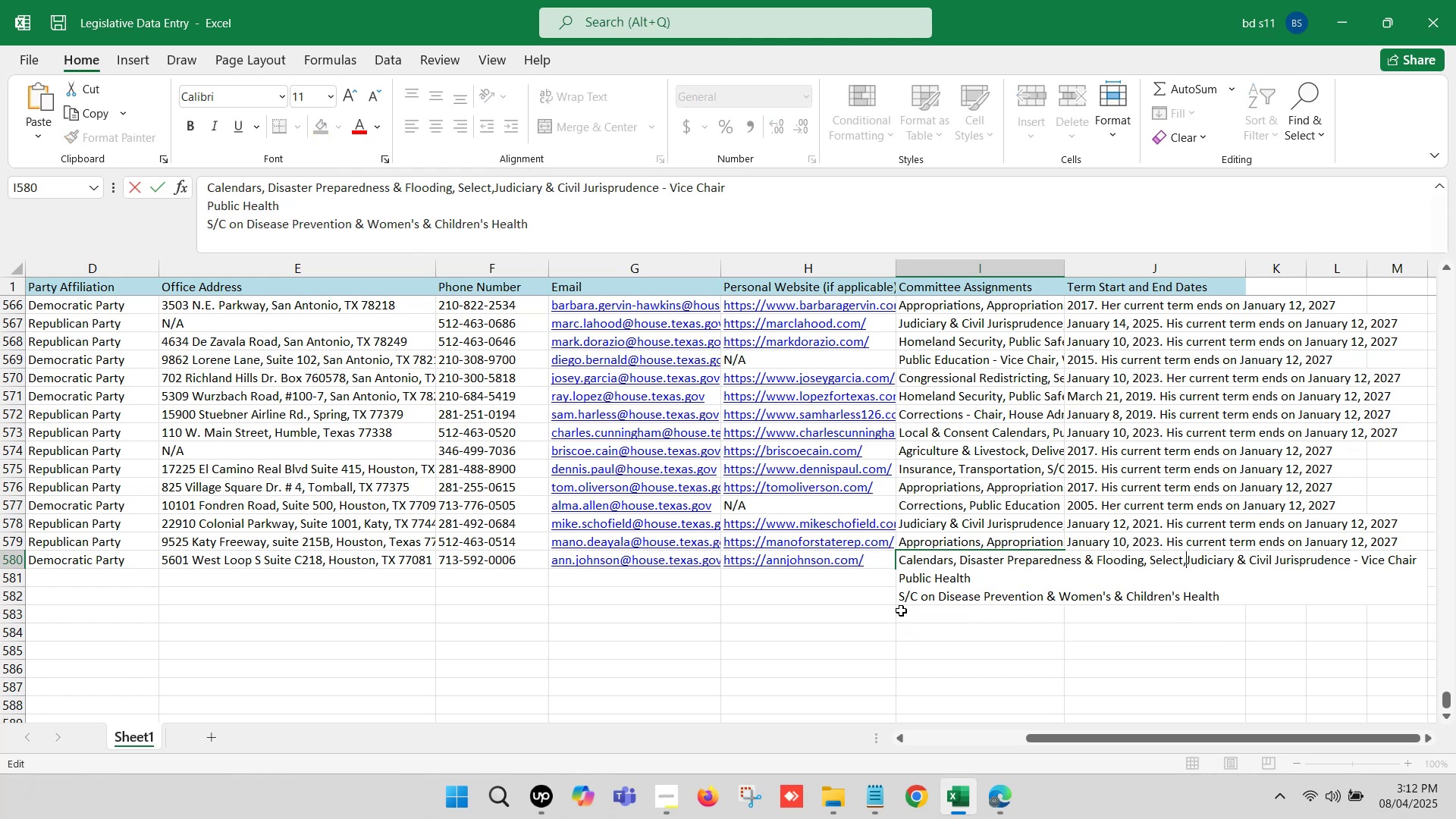 
key(Space)
 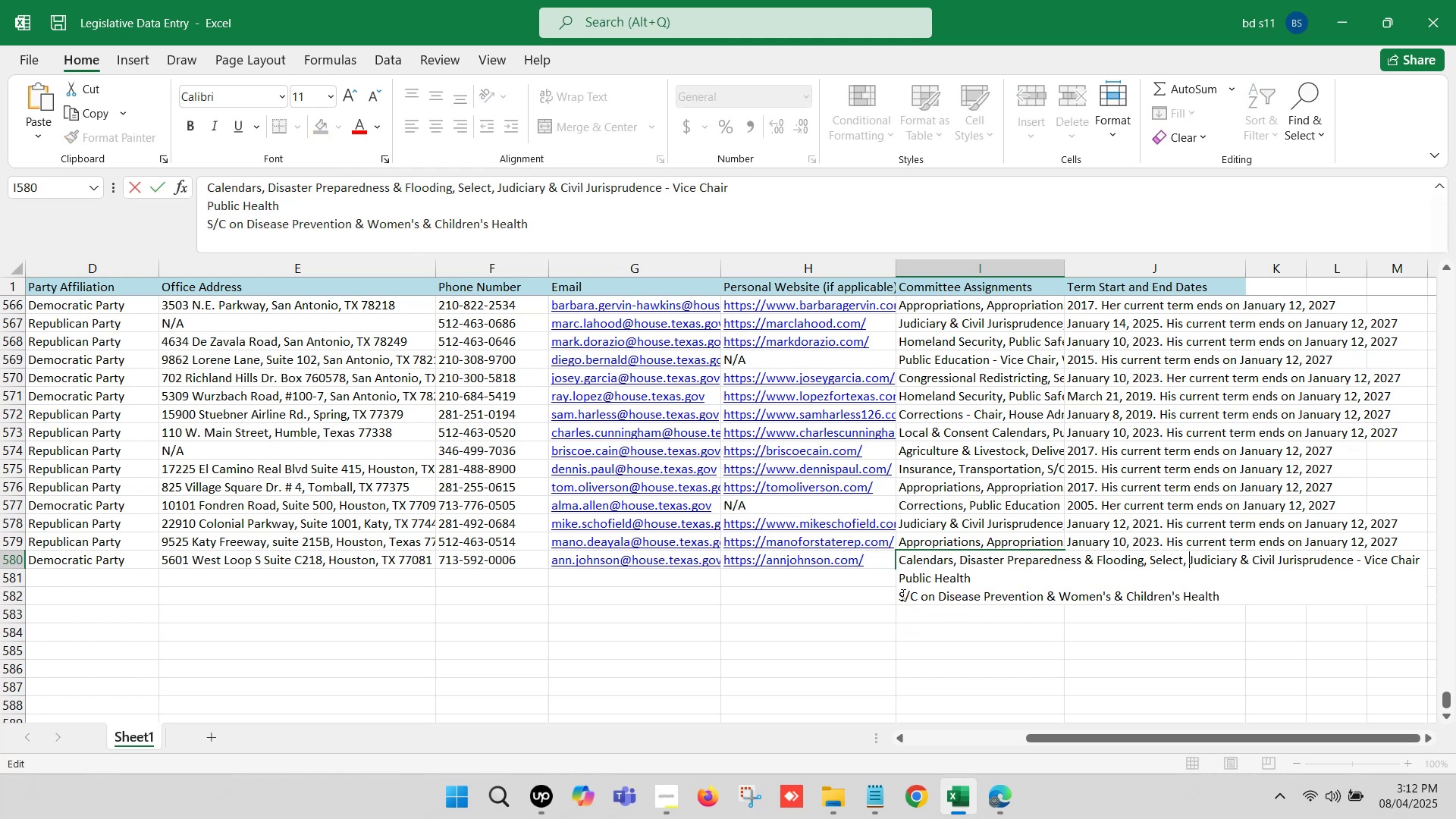 
left_click([901, 577])
 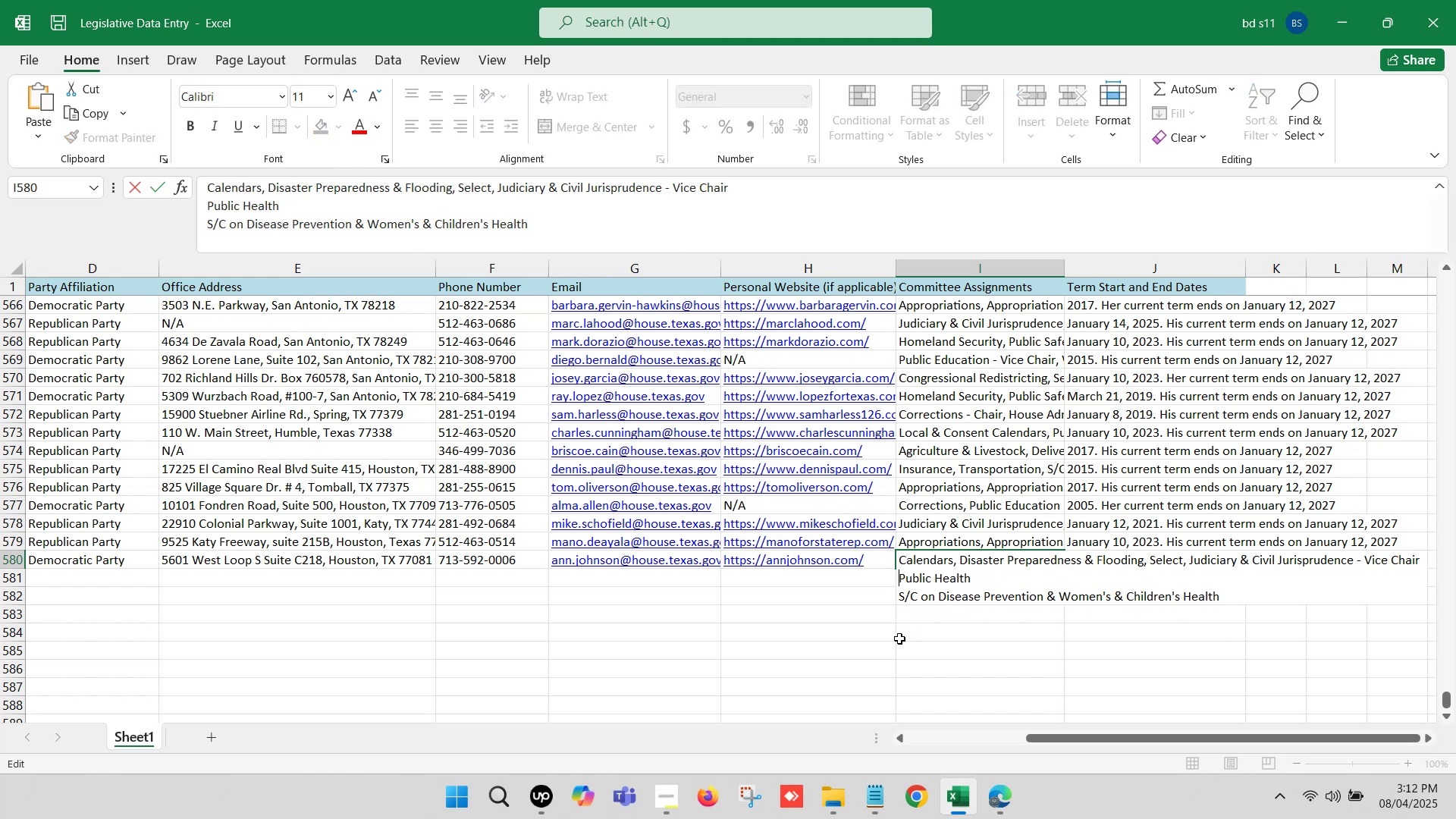 
key(Backspace)
 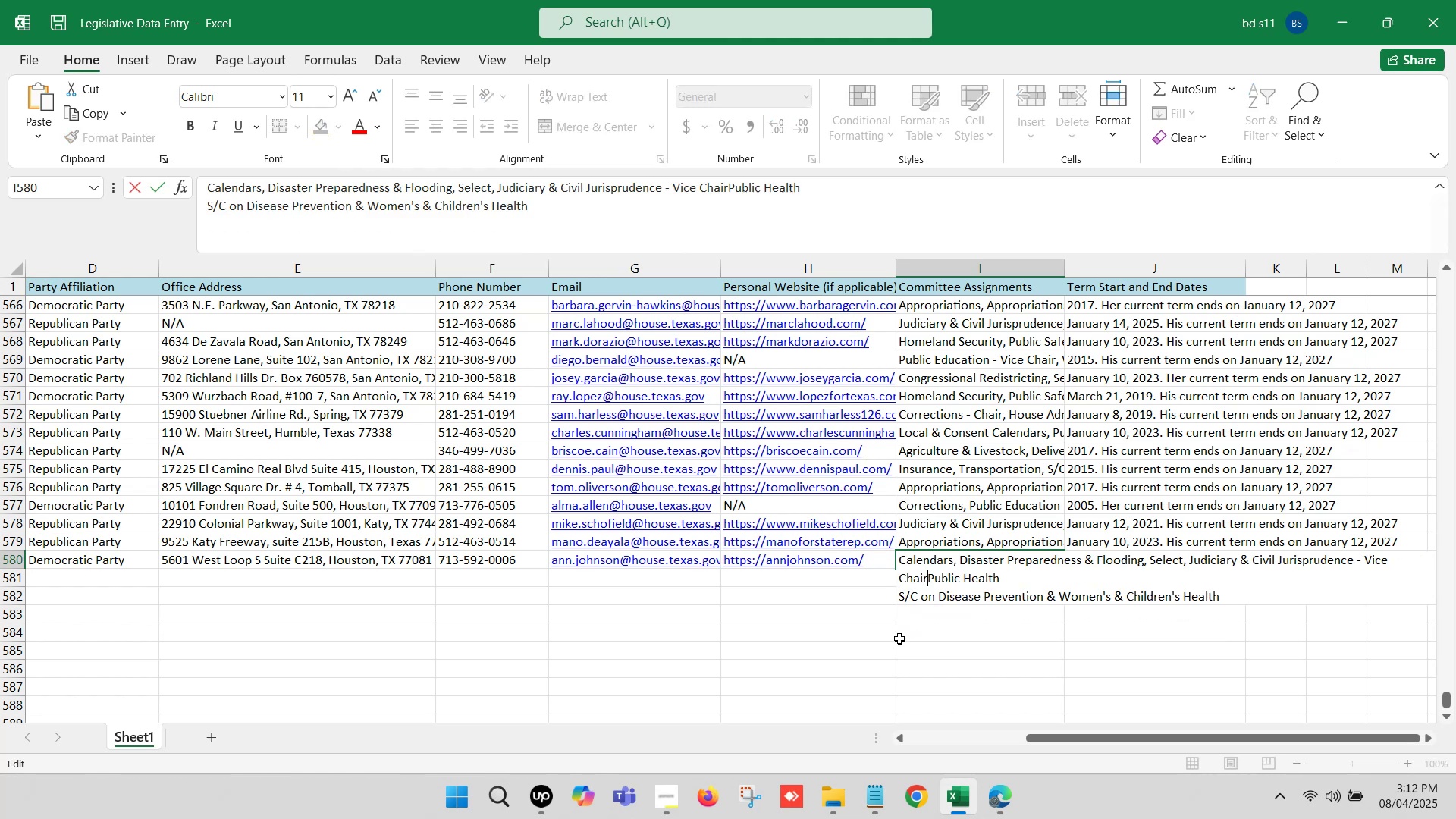 
key(Comma)
 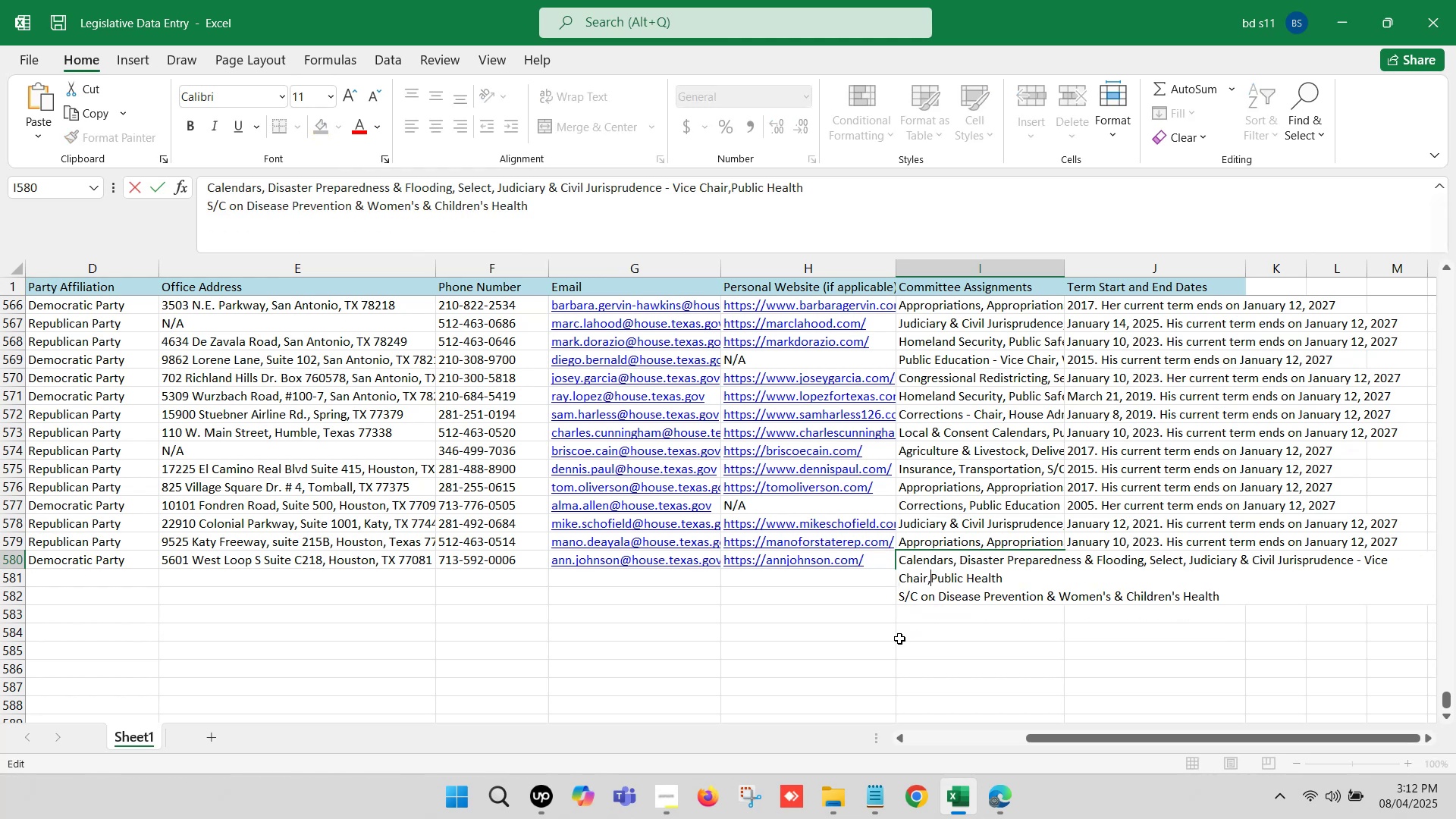 
key(Space)
 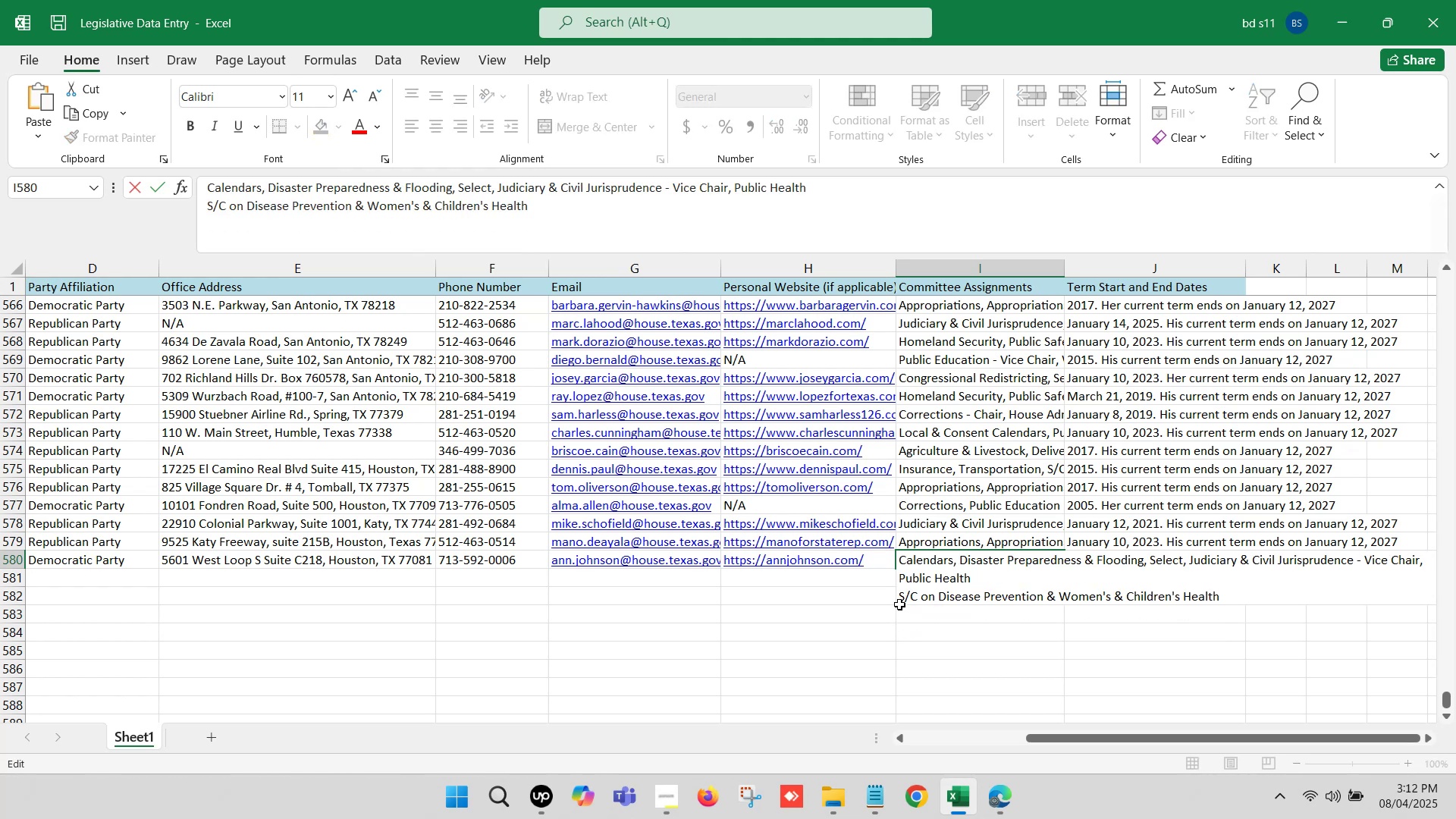 
left_click([899, 598])
 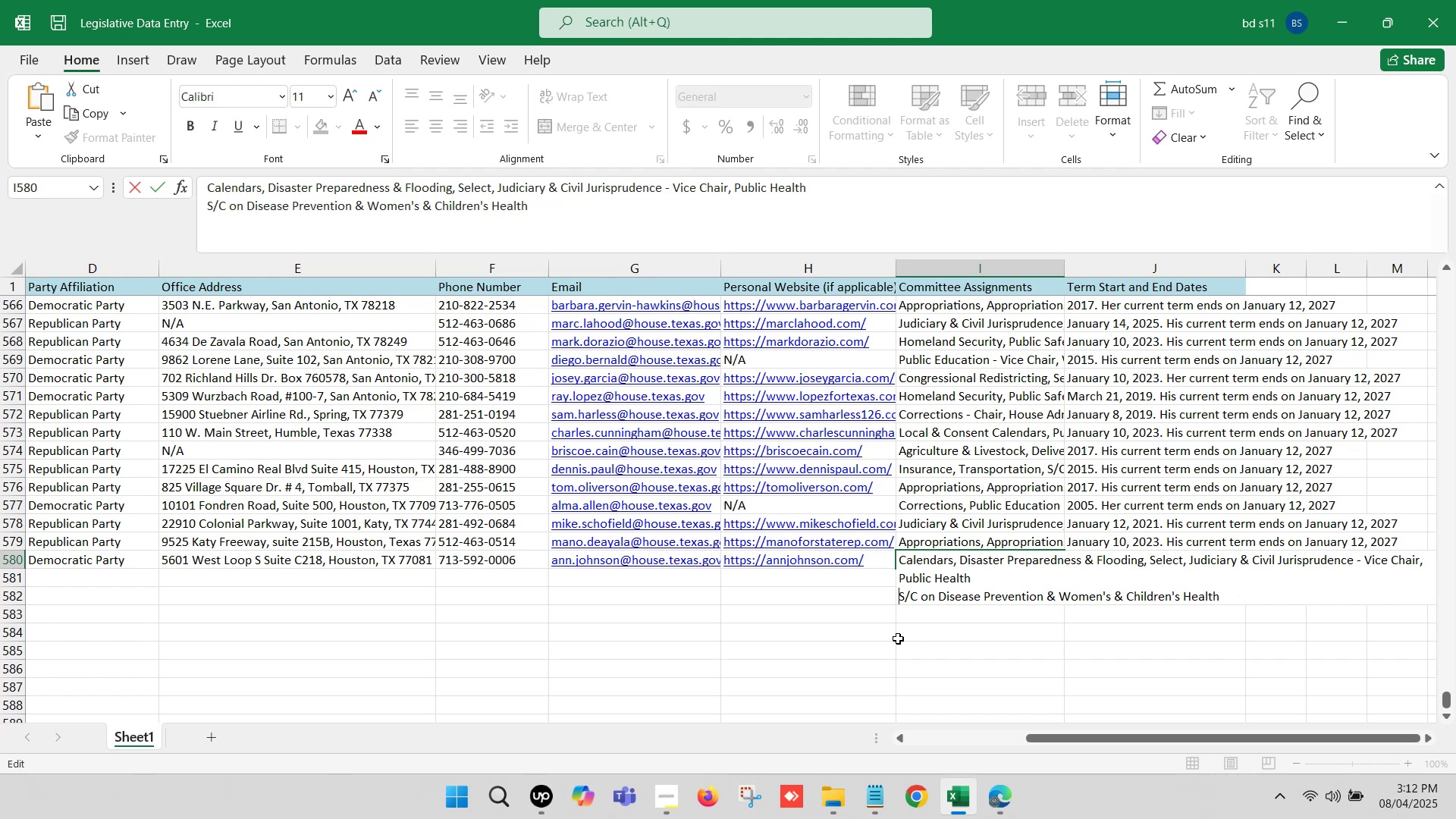 
key(Backspace)
 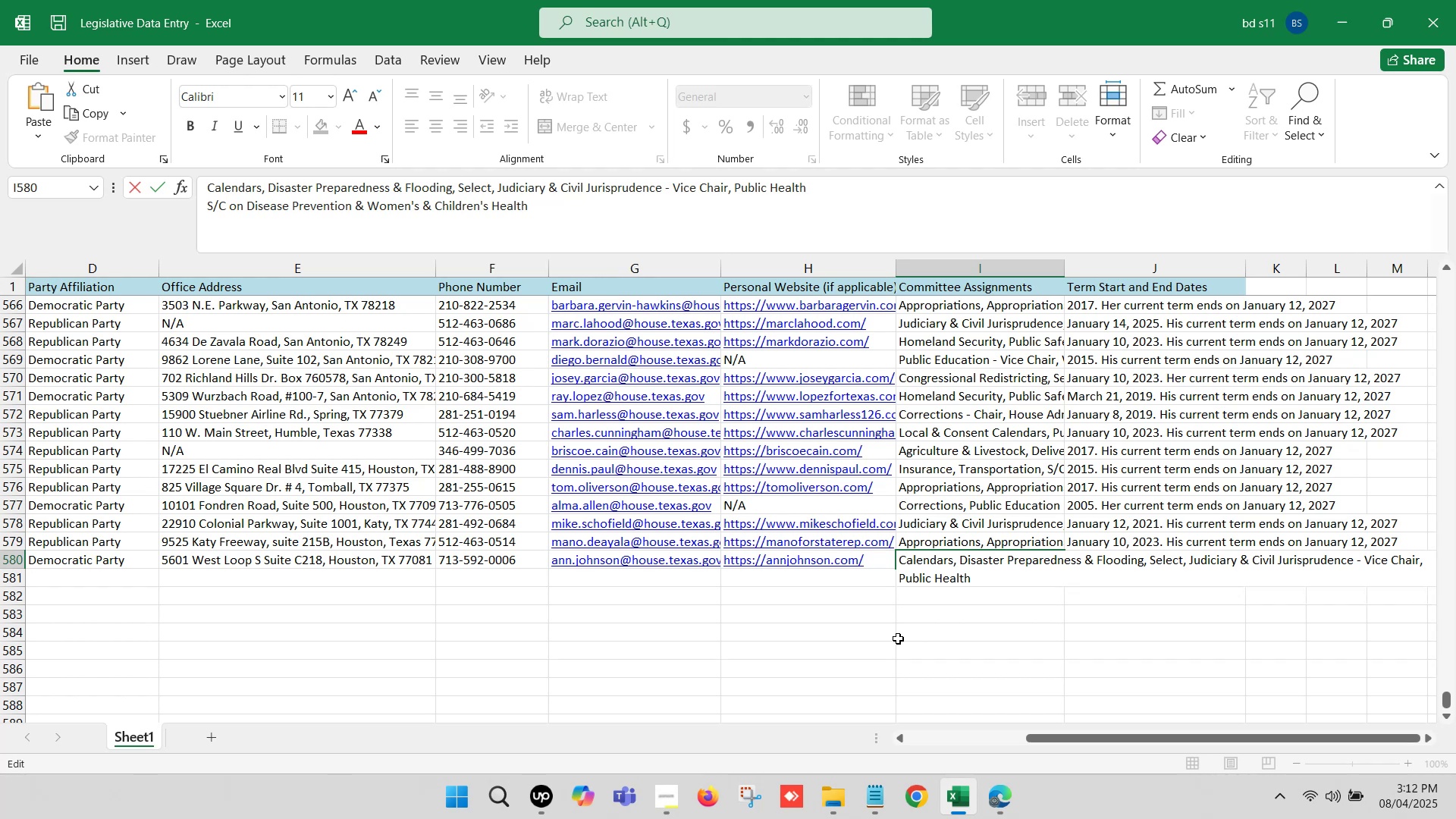 
key(Comma)
 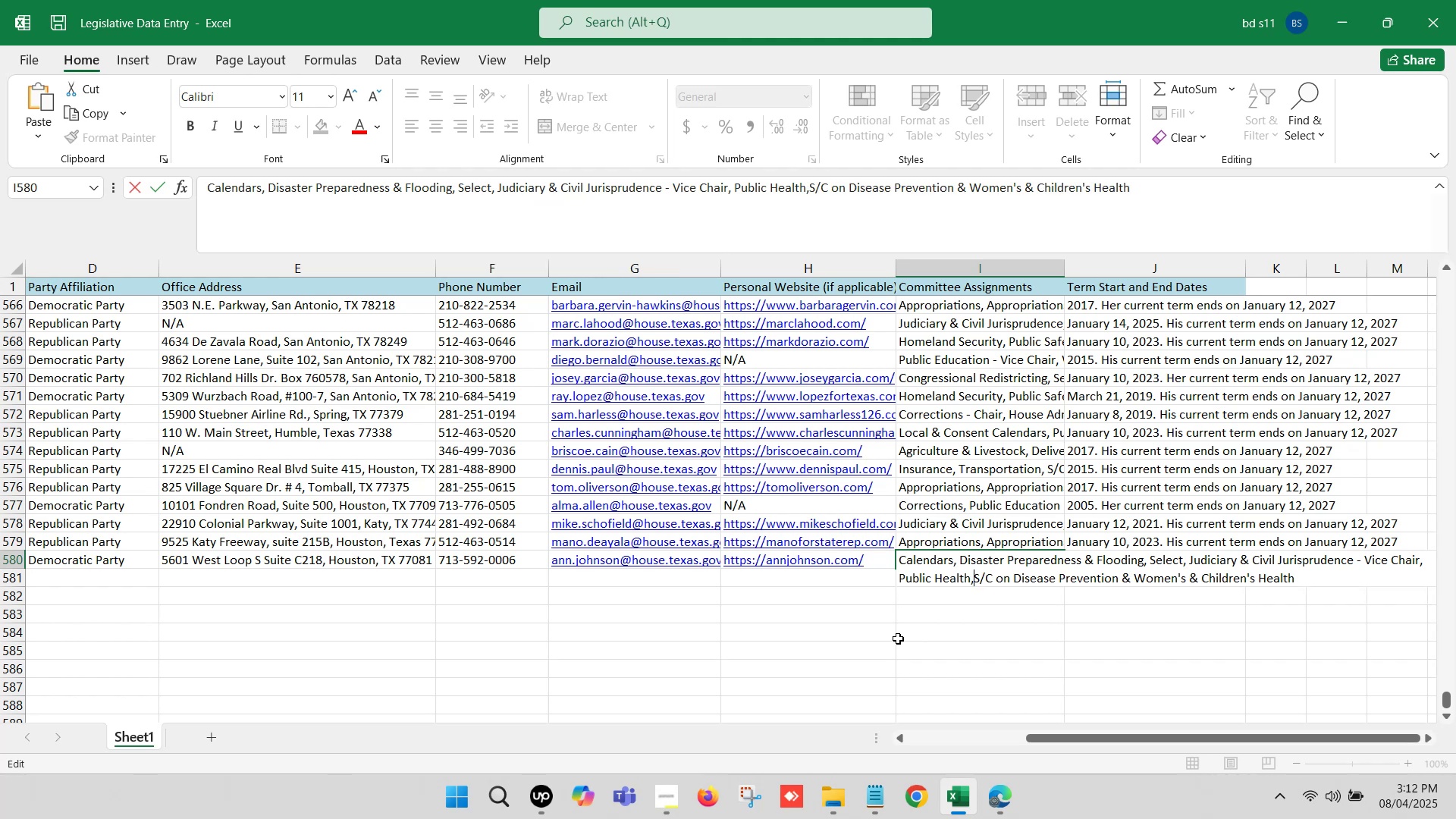 
key(Space)
 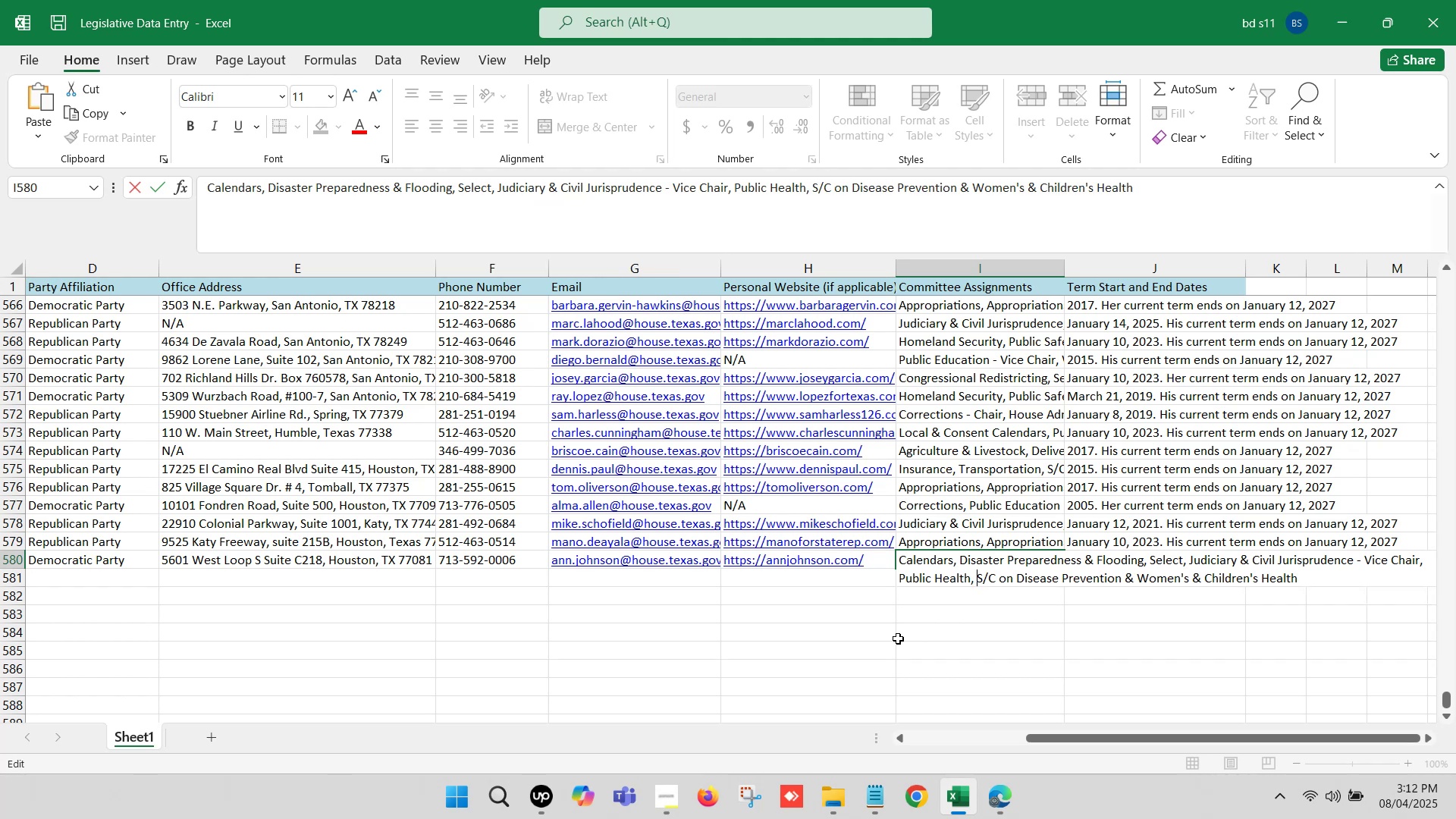 
left_click([898, 639])
 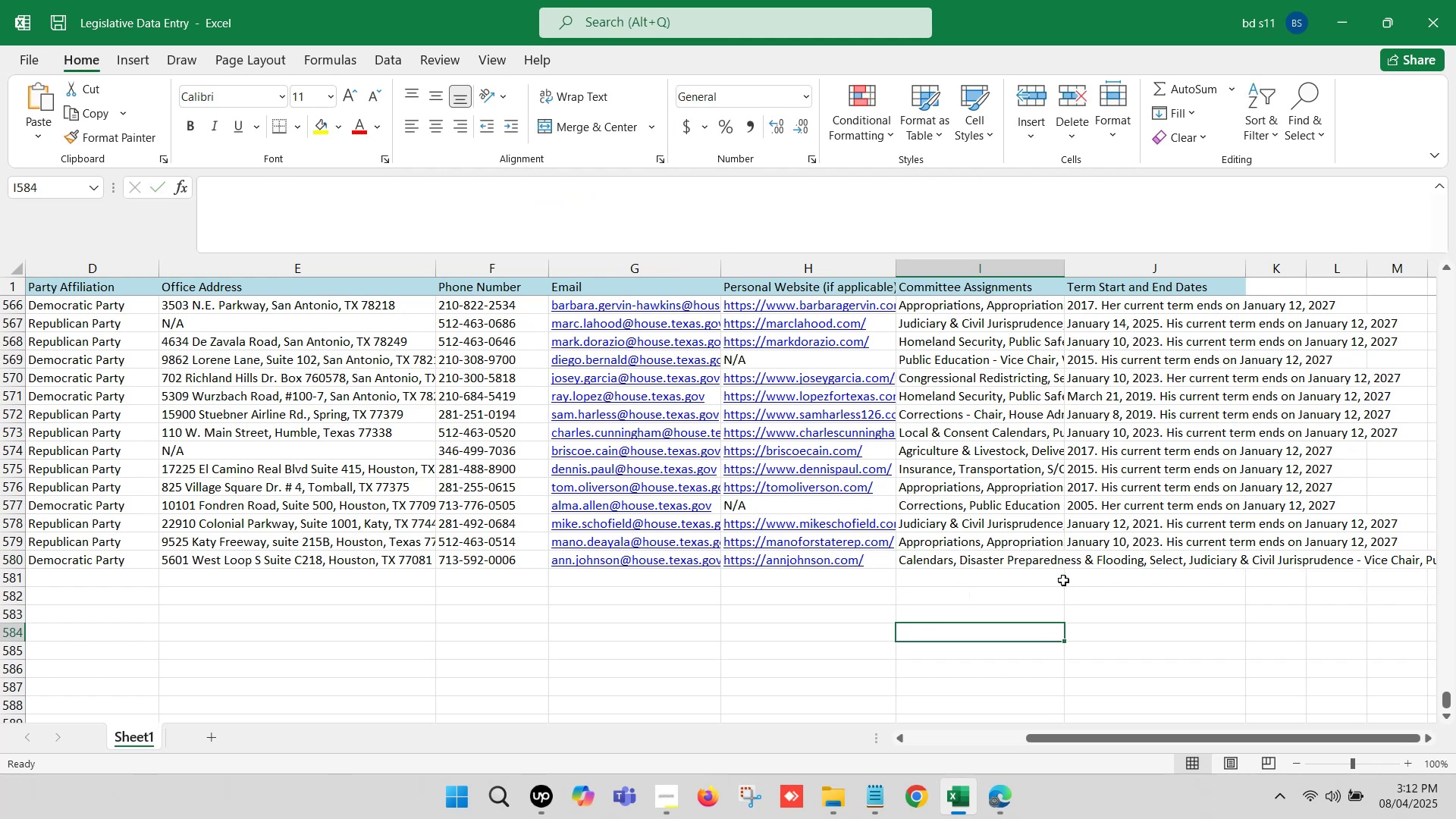 
left_click([1089, 563])
 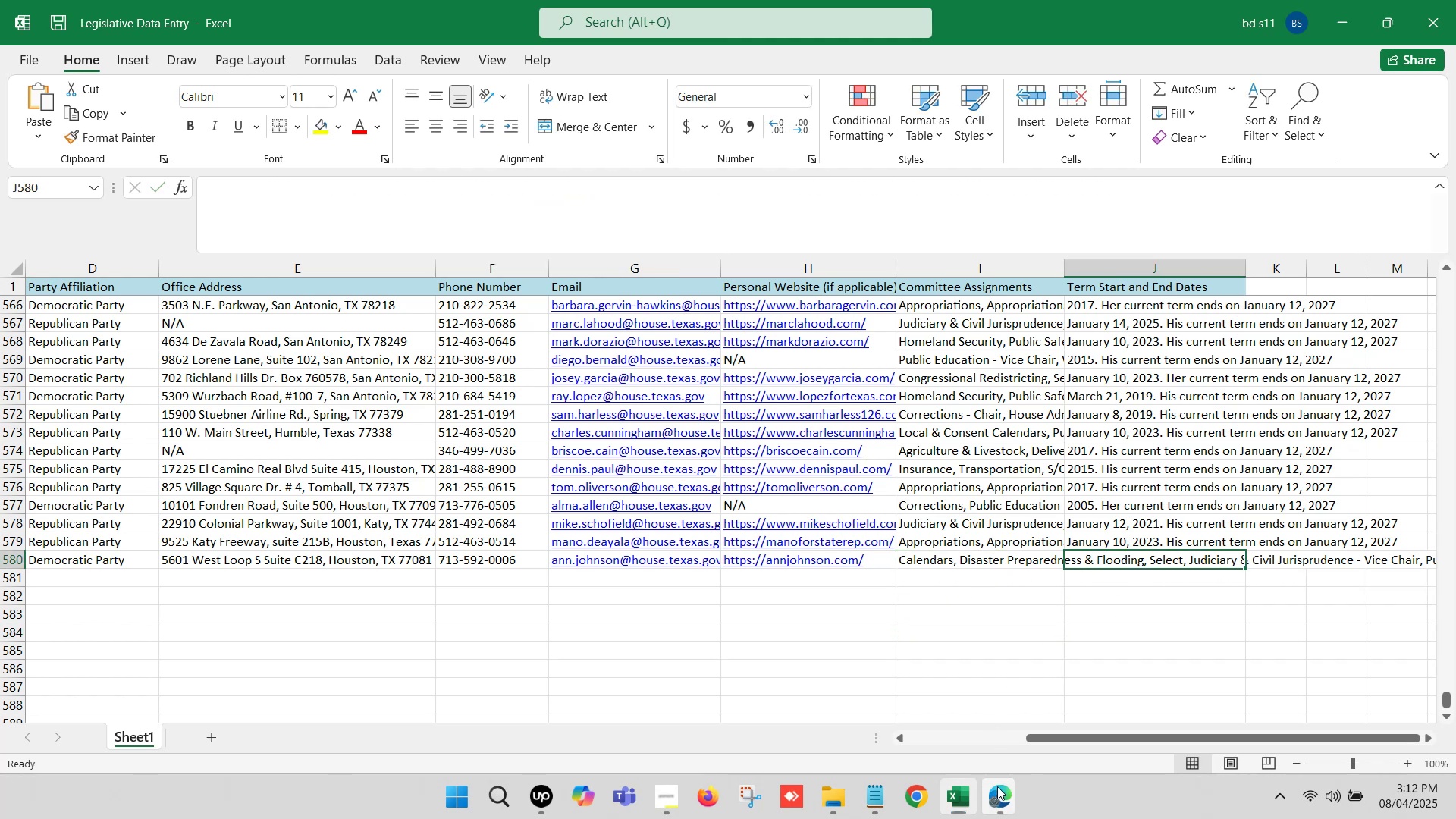 
double_click([903, 689])
 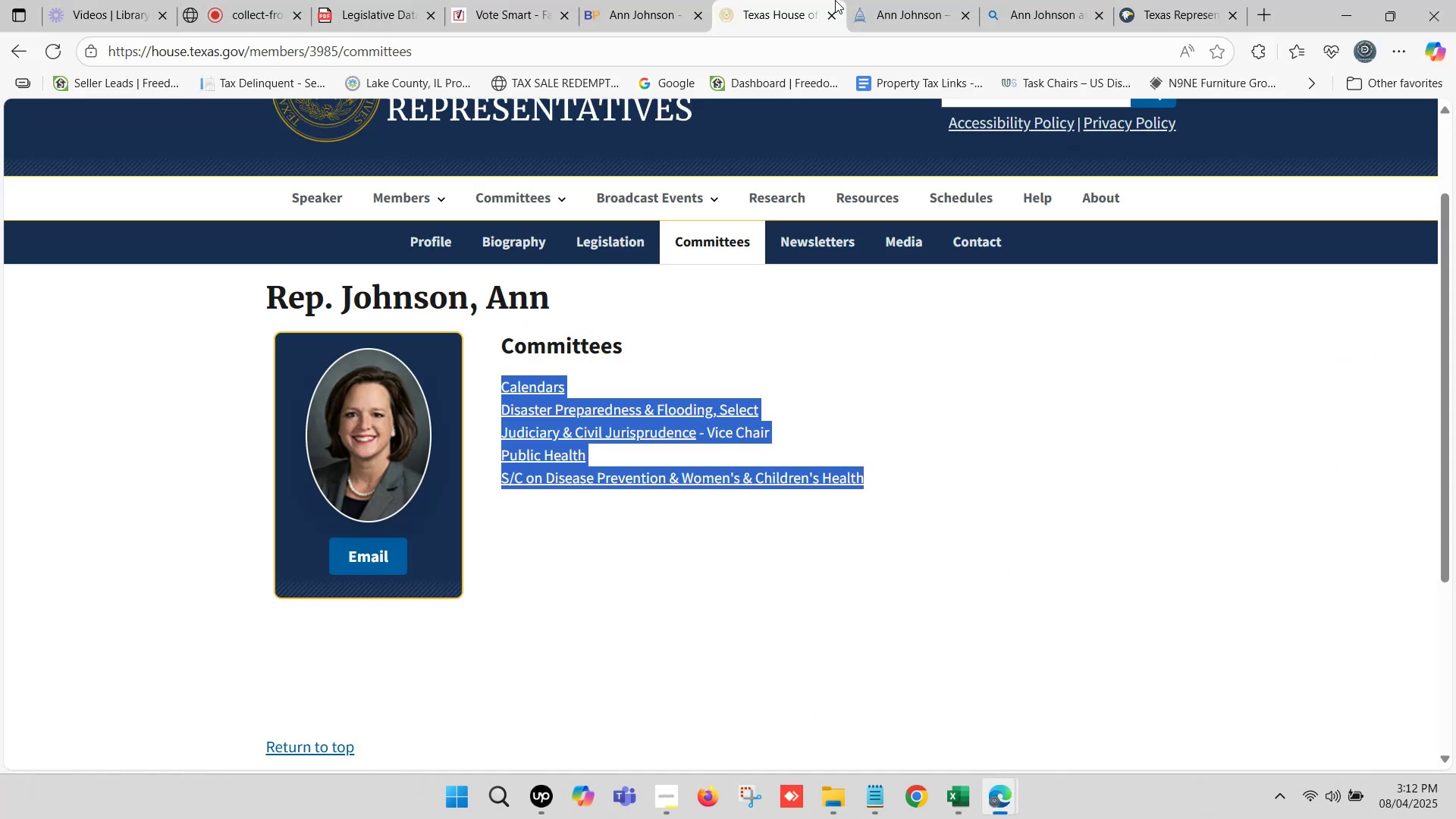 
left_click([904, 0])
 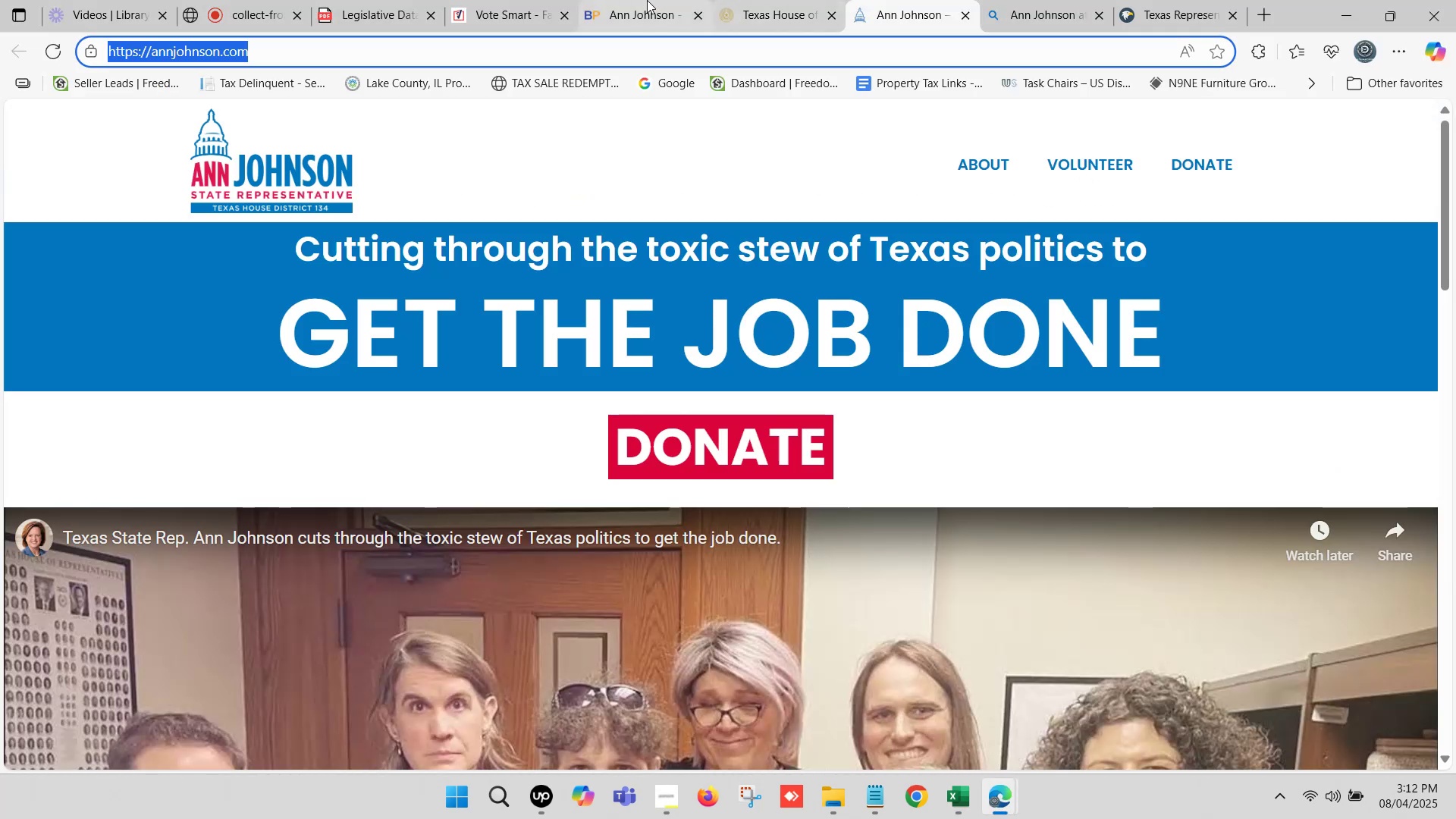 
left_click([646, 0])
 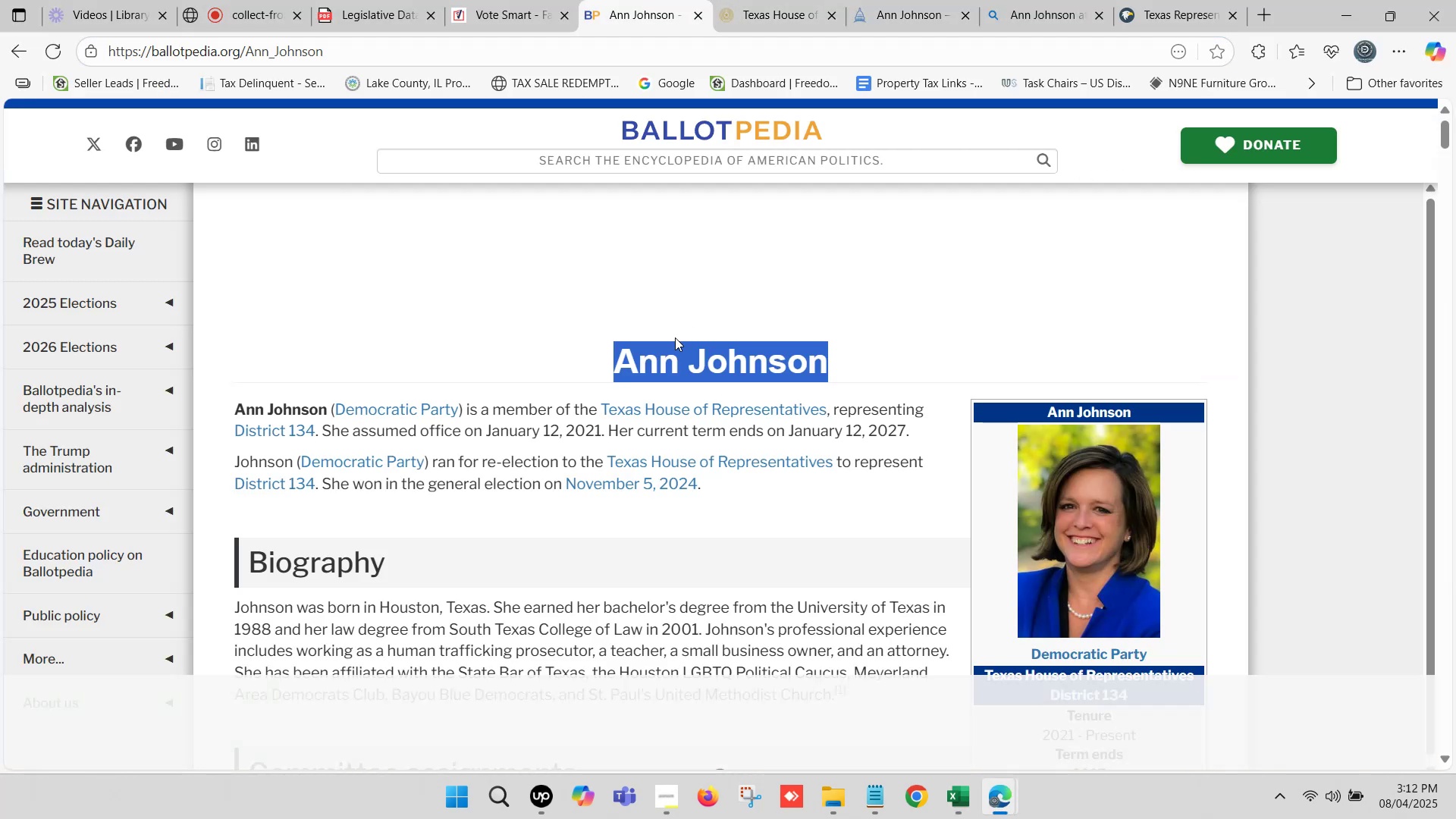 
scroll: coordinate [670, 340], scroll_direction: down, amount: 1.0
 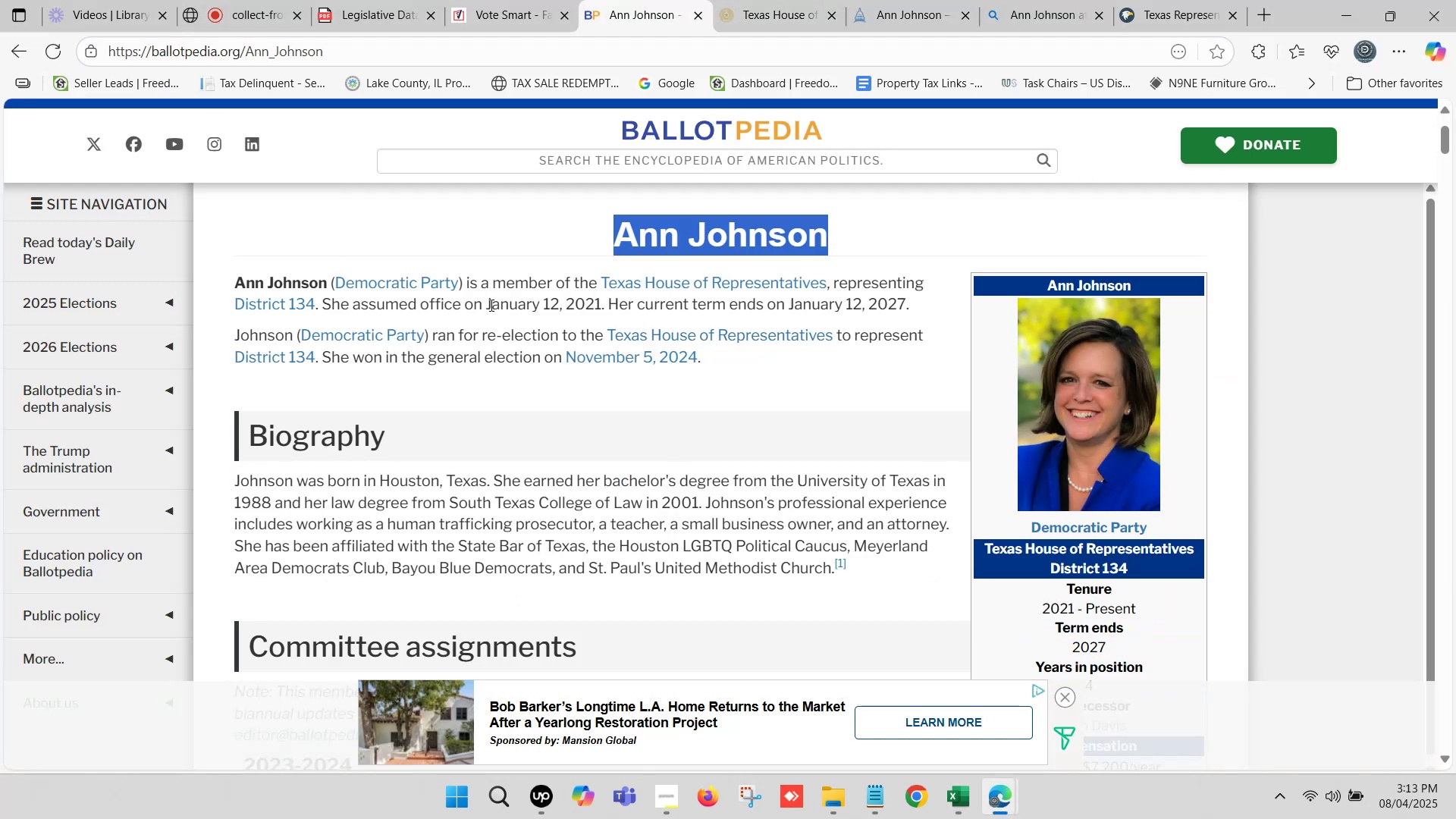 
left_click_drag(start_coordinate=[488, 303], to_coordinate=[903, 302])
 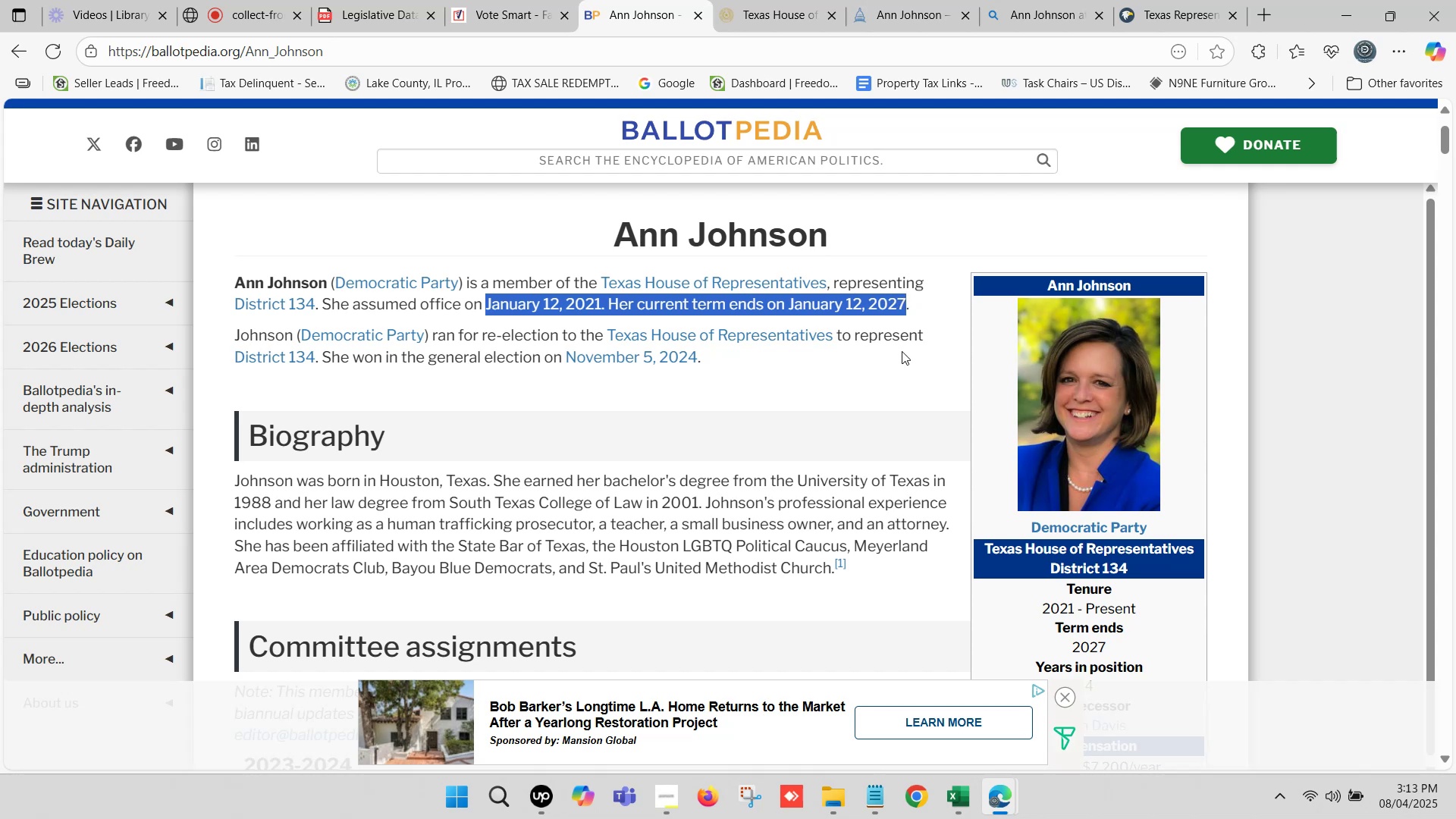 
key(Control+C)
 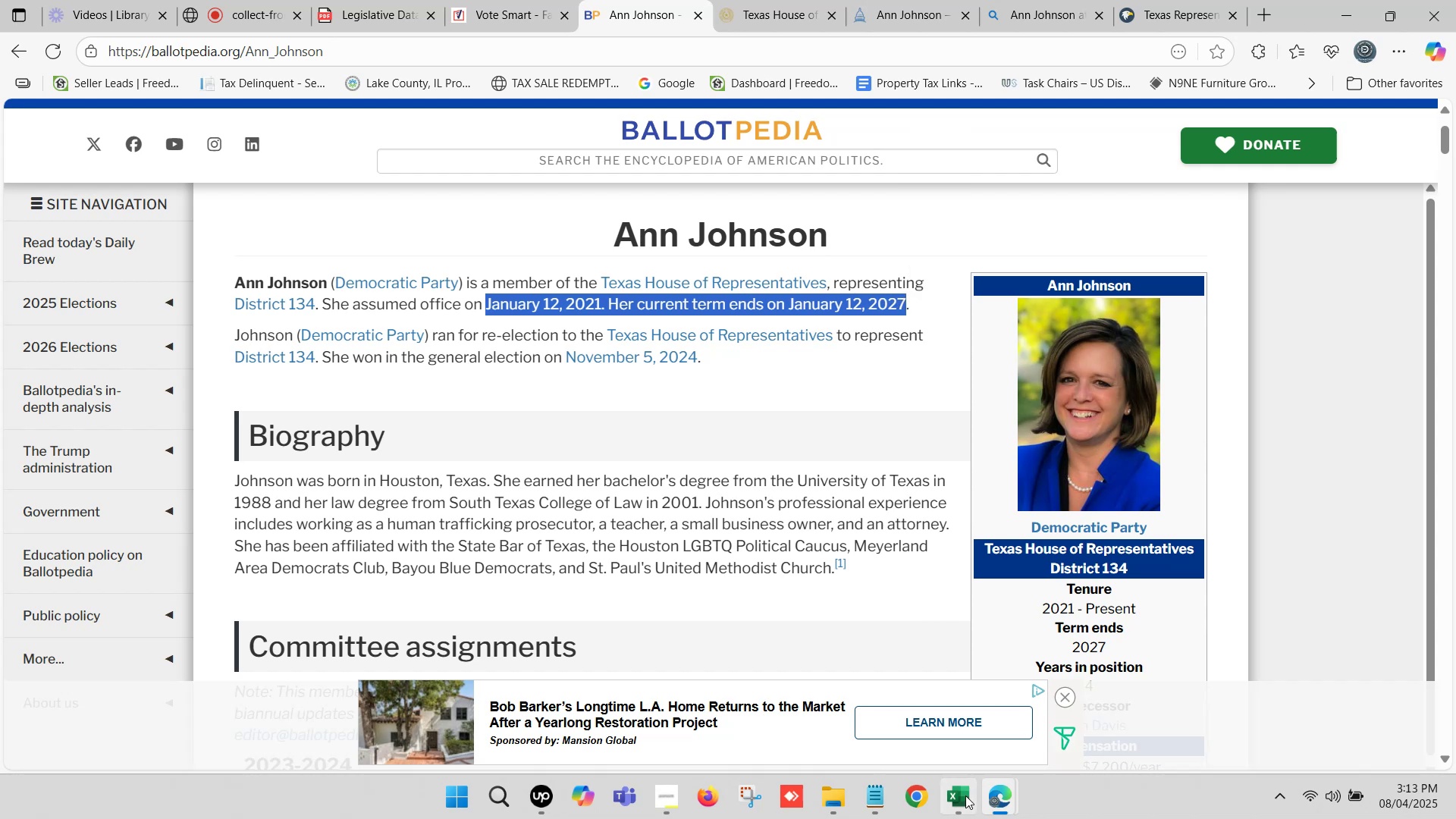 
left_click([965, 795])
 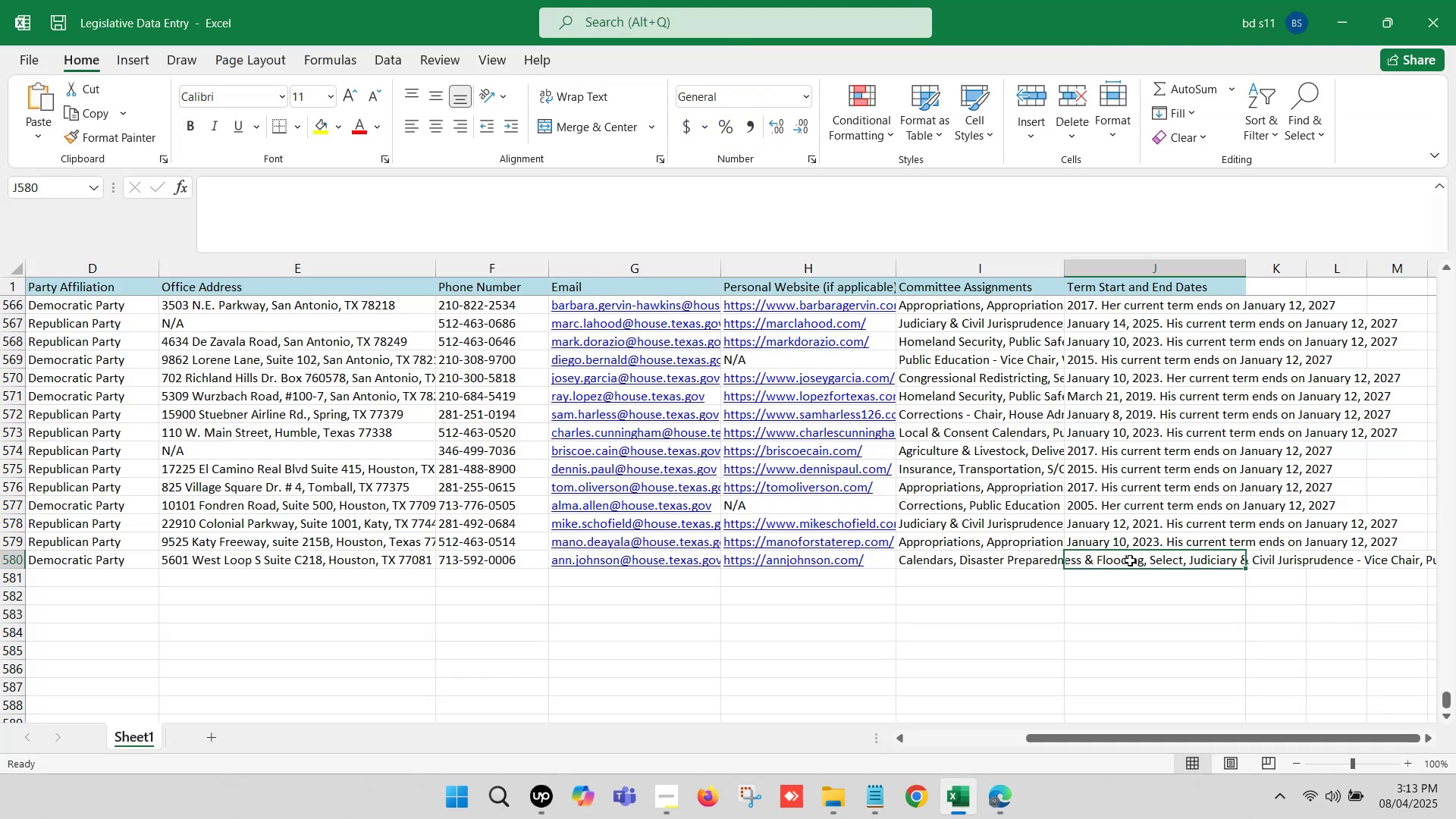 
double_click([1130, 560])
 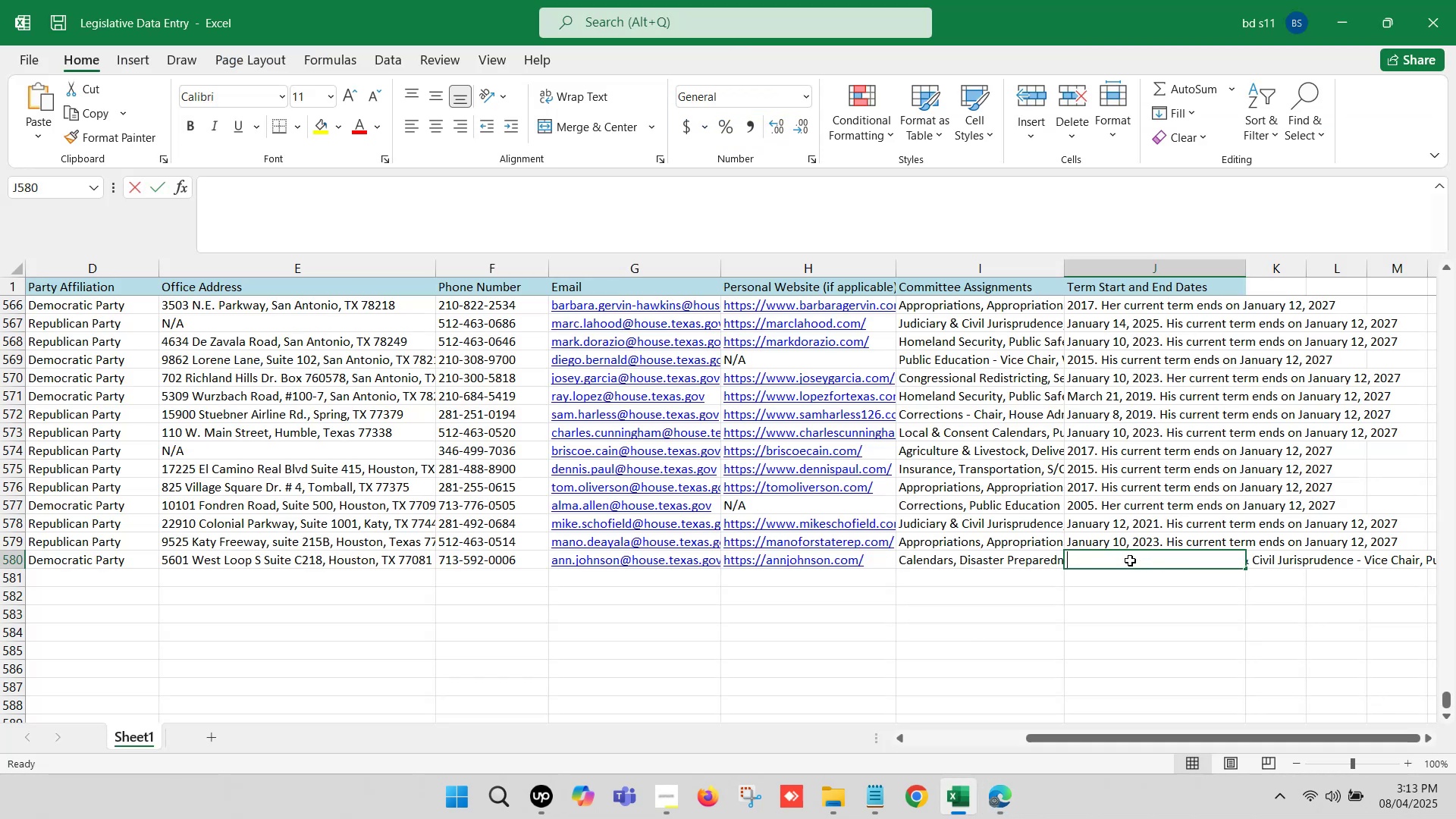 
key(Control+ControlLeft)
 